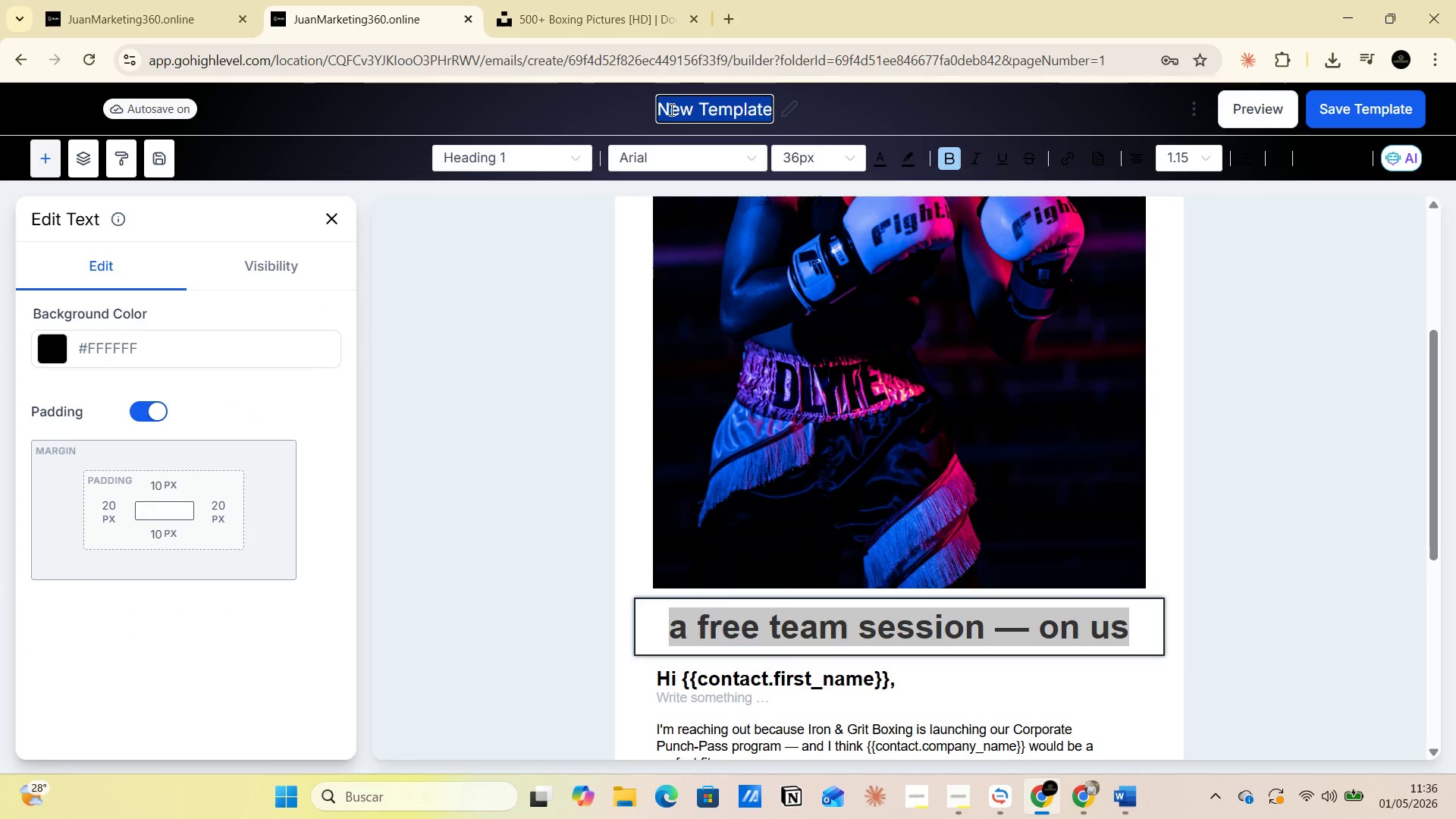 
key(1)
 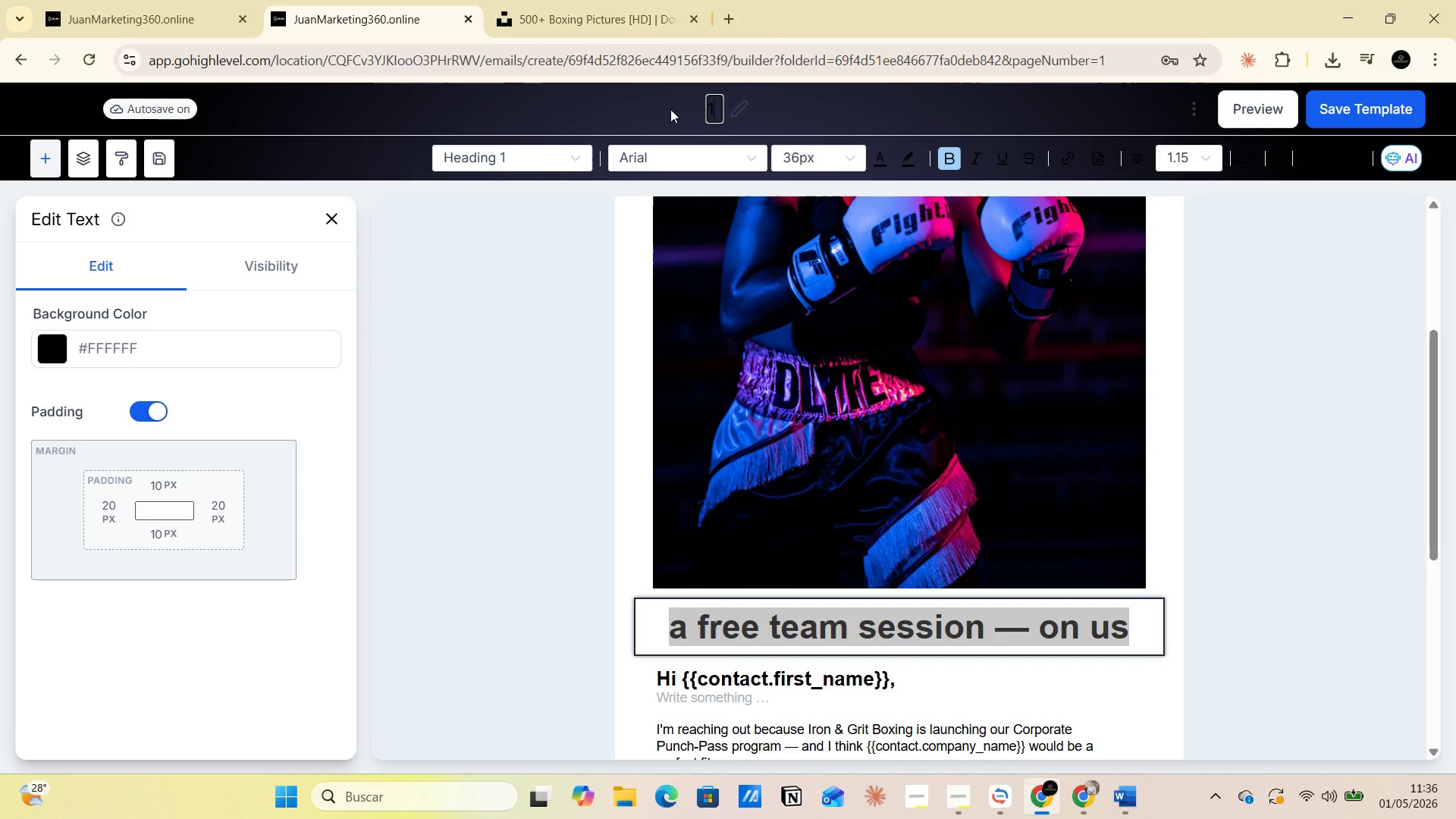 
key(Space)
 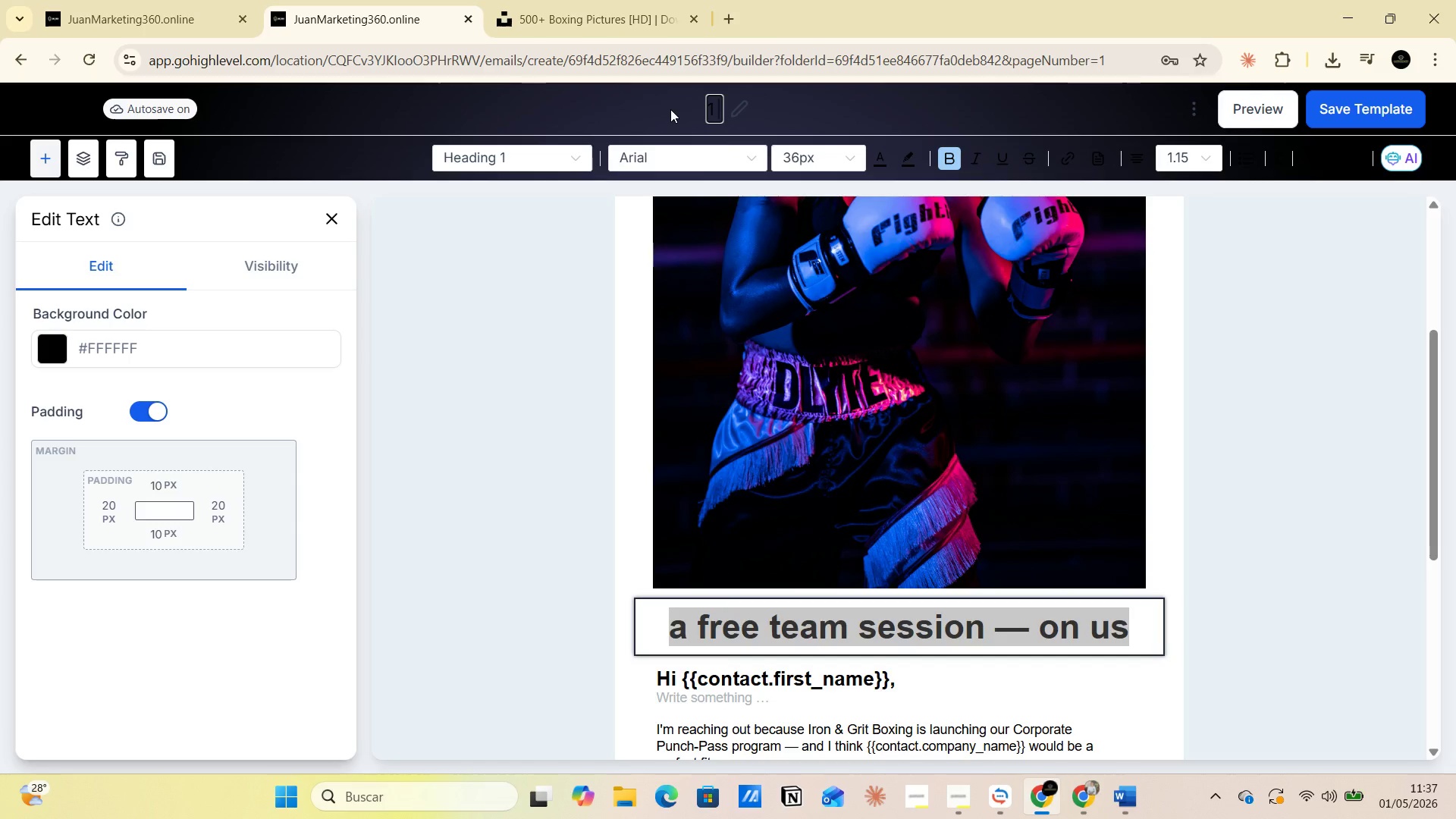 
key(Backspace)
 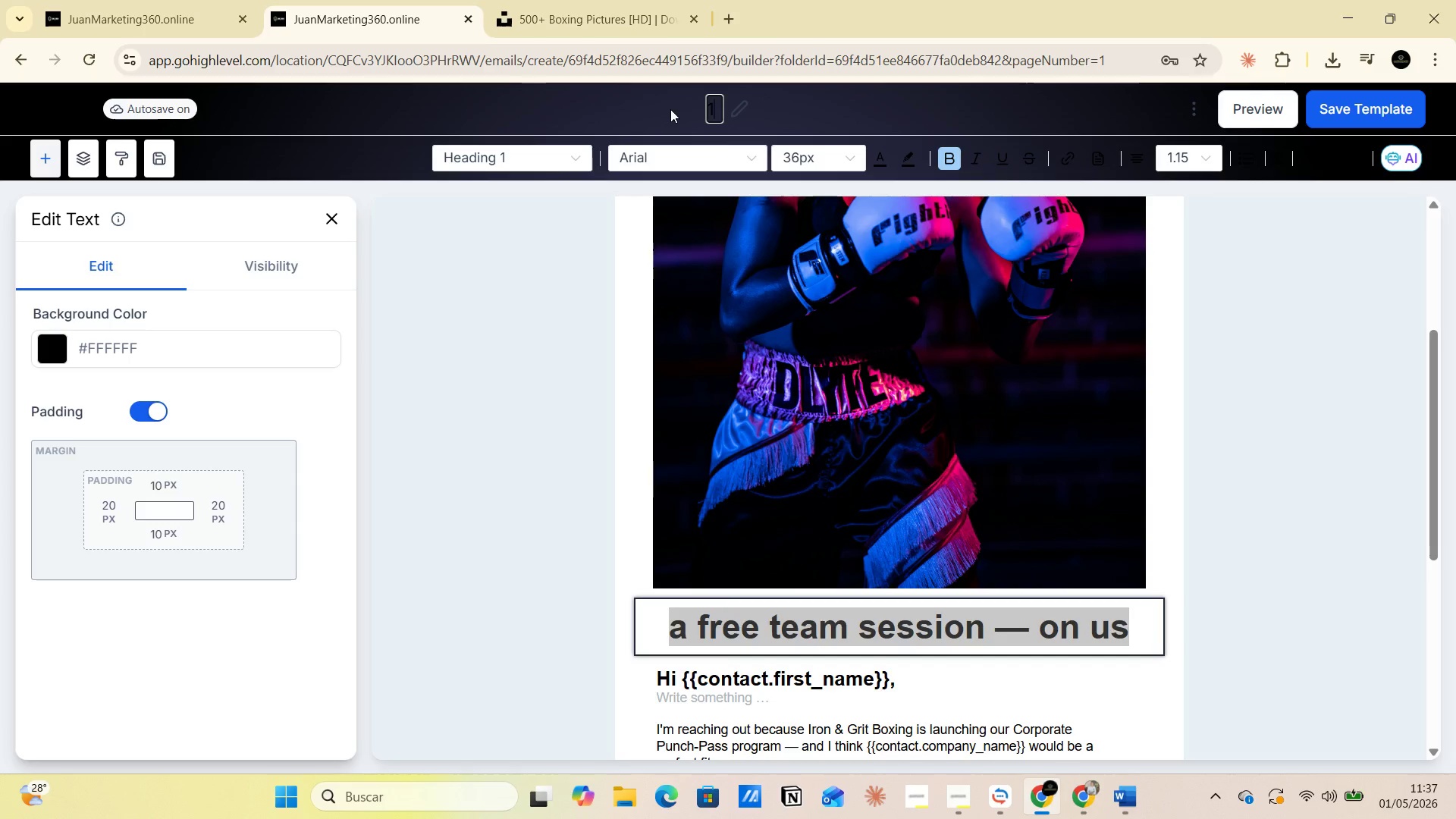 
key(Space)
 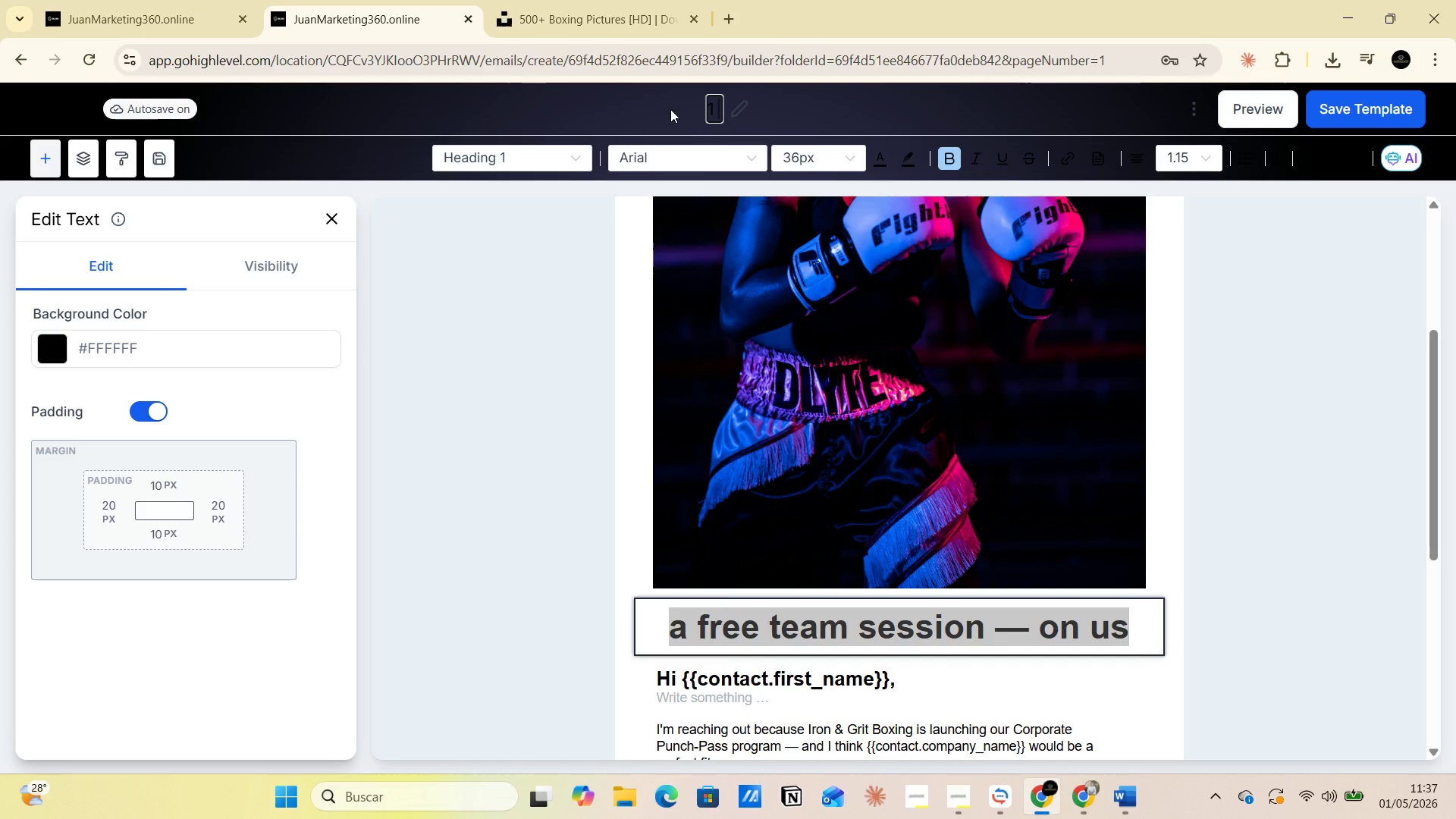 
key(Control+V)
 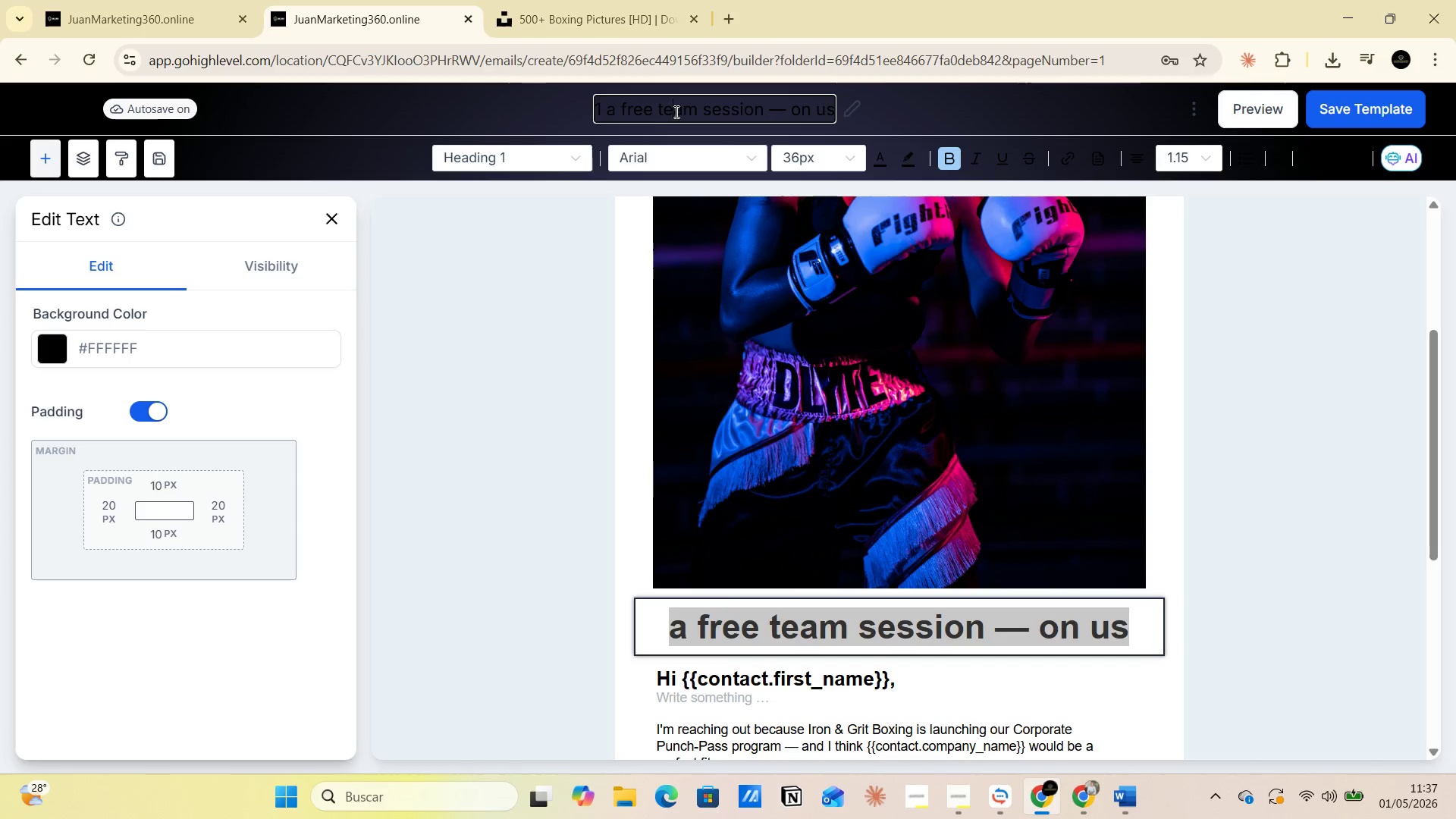 
double_click([675, 111])
 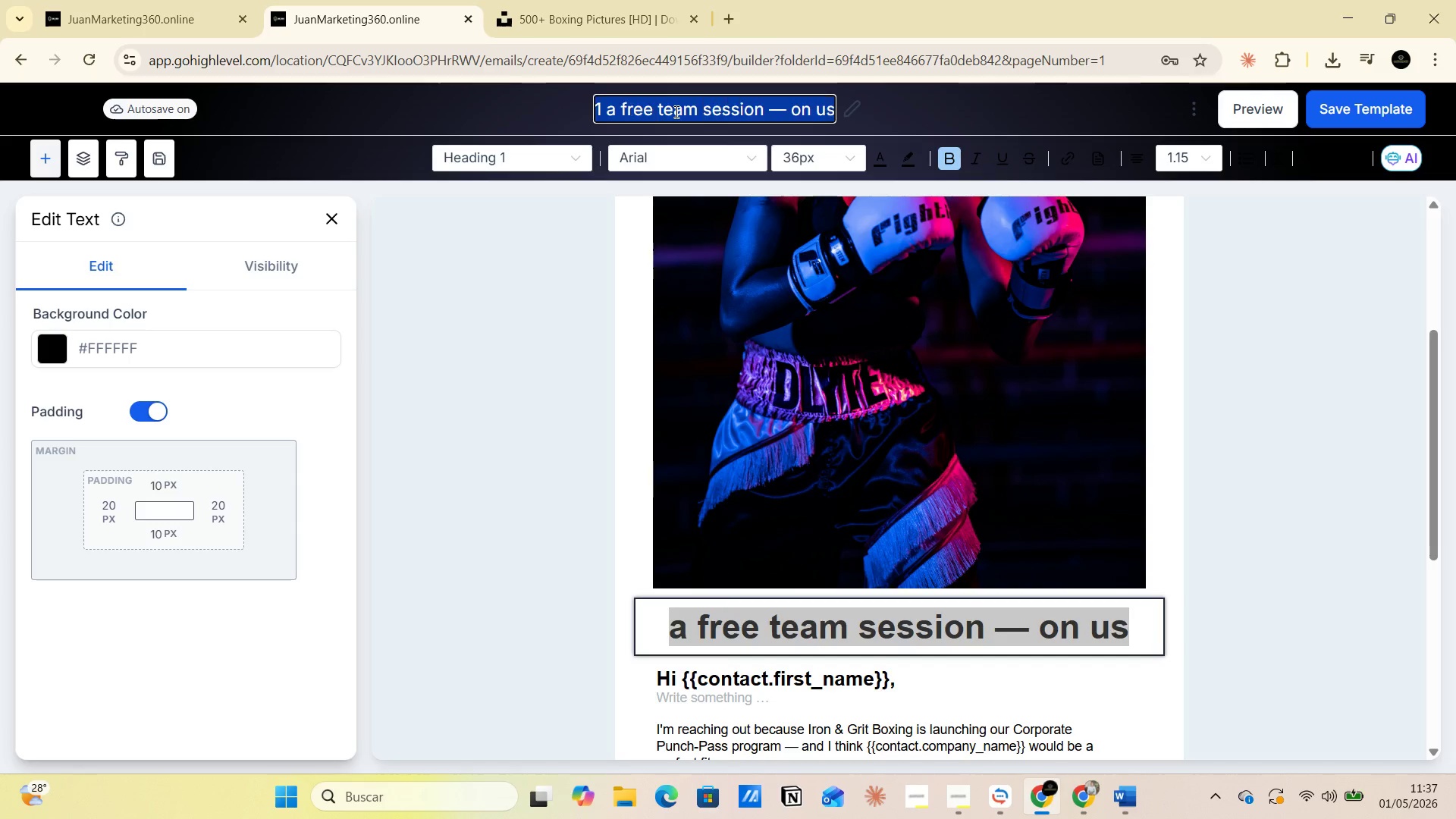 
triple_click([675, 111])
 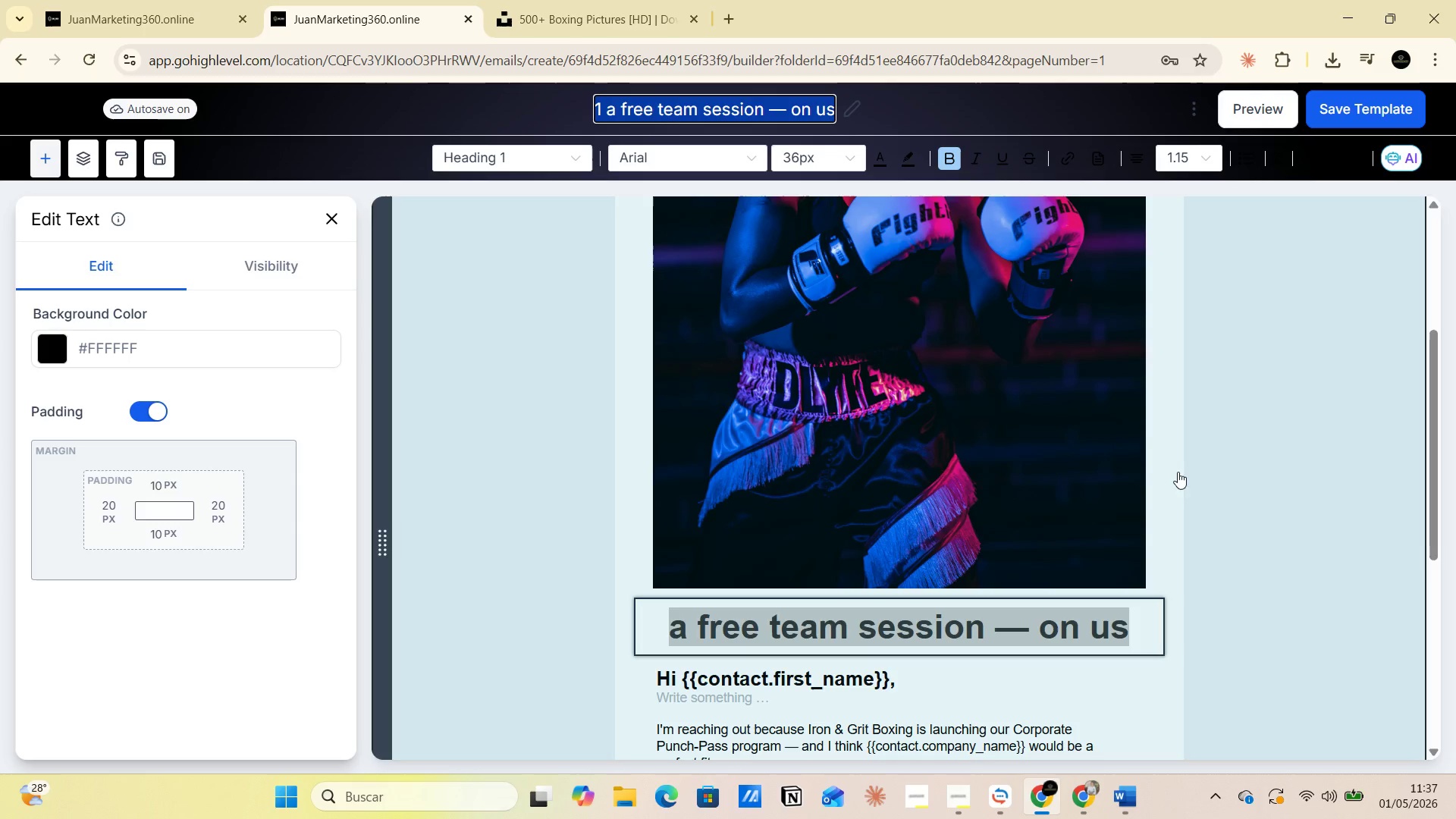 
wait(6.25)
 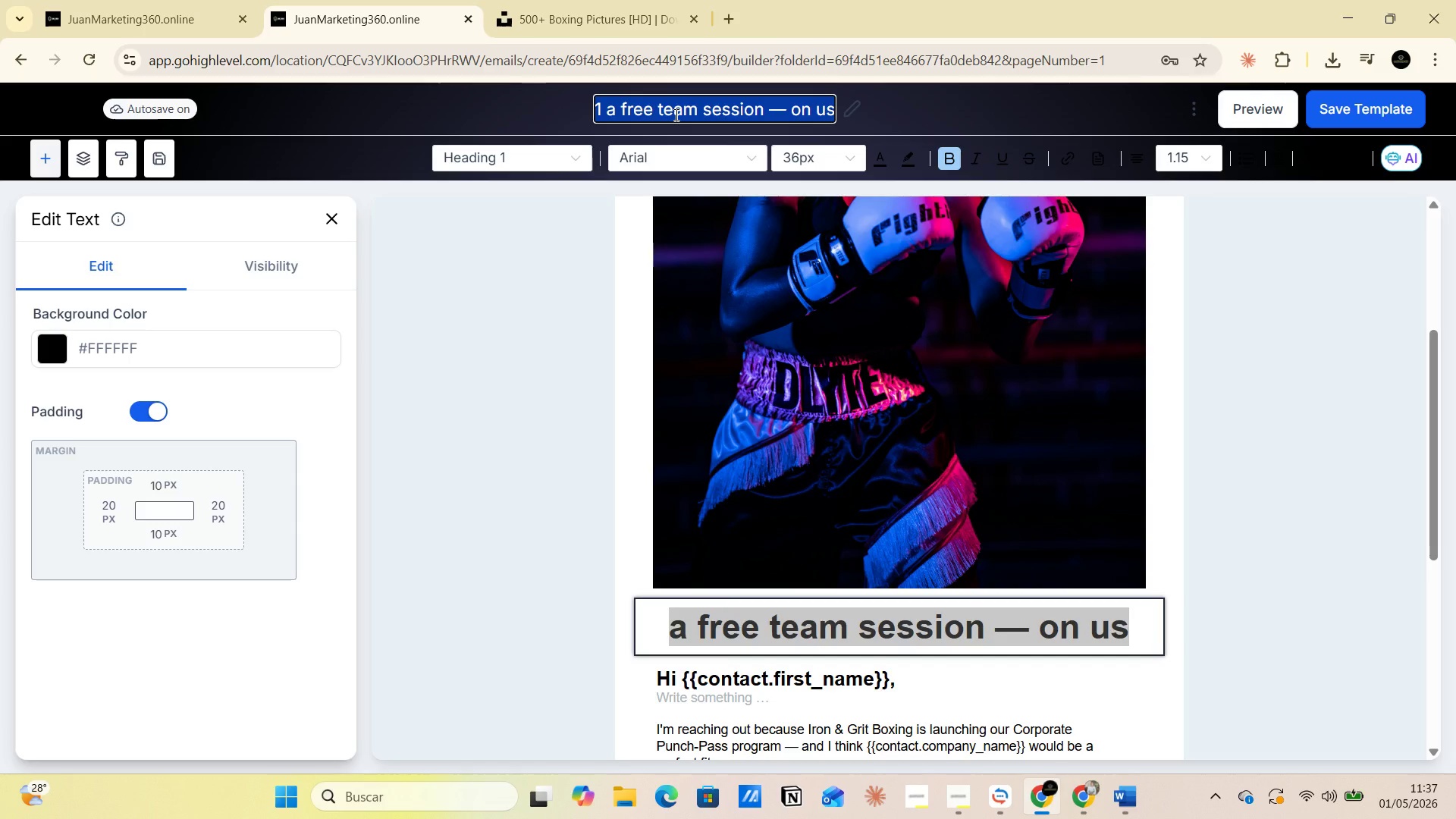 
scroll: coordinate [1179, 533], scroll_direction: up, amount: 4.0
 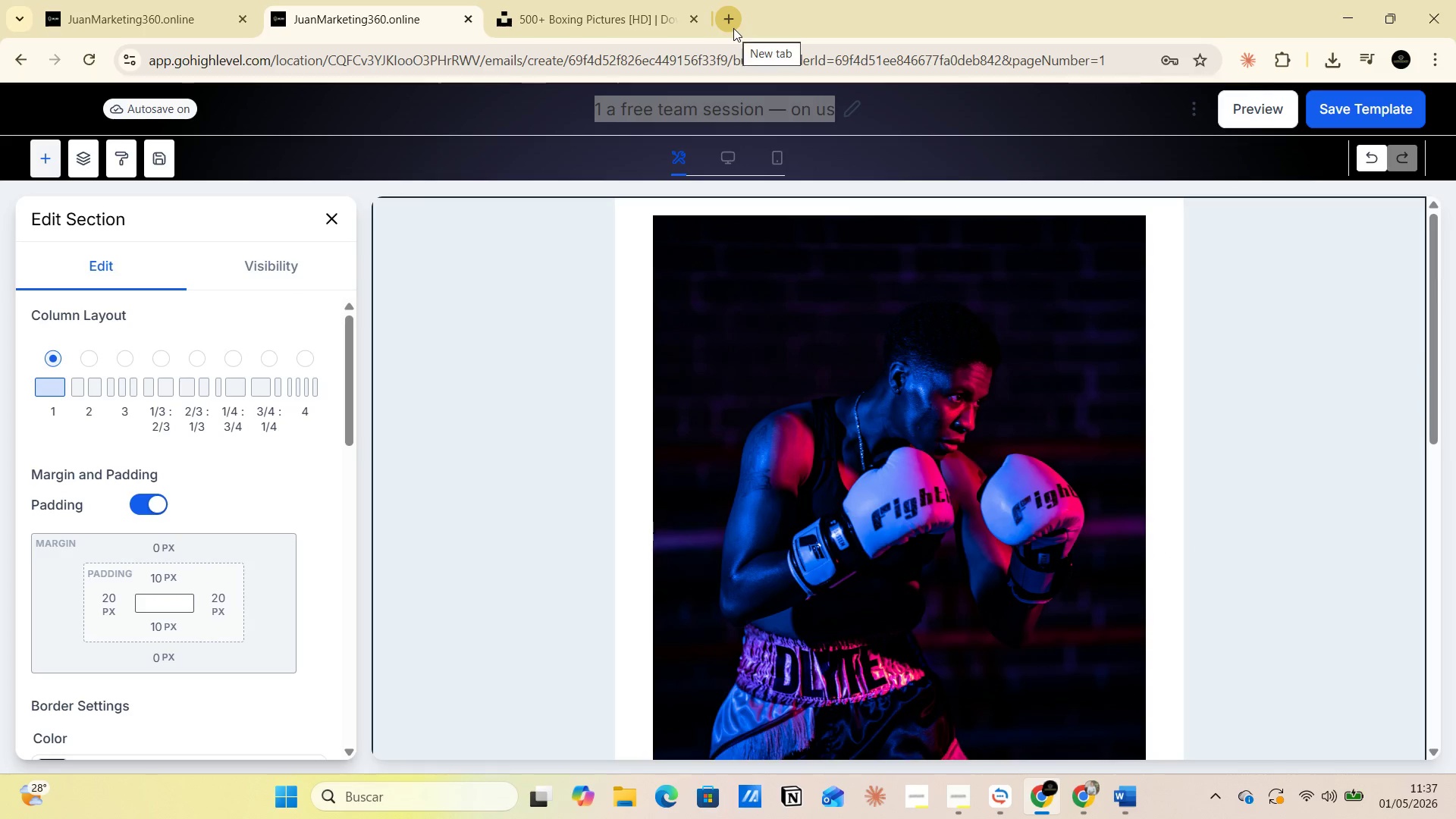 
wait(8.86)
 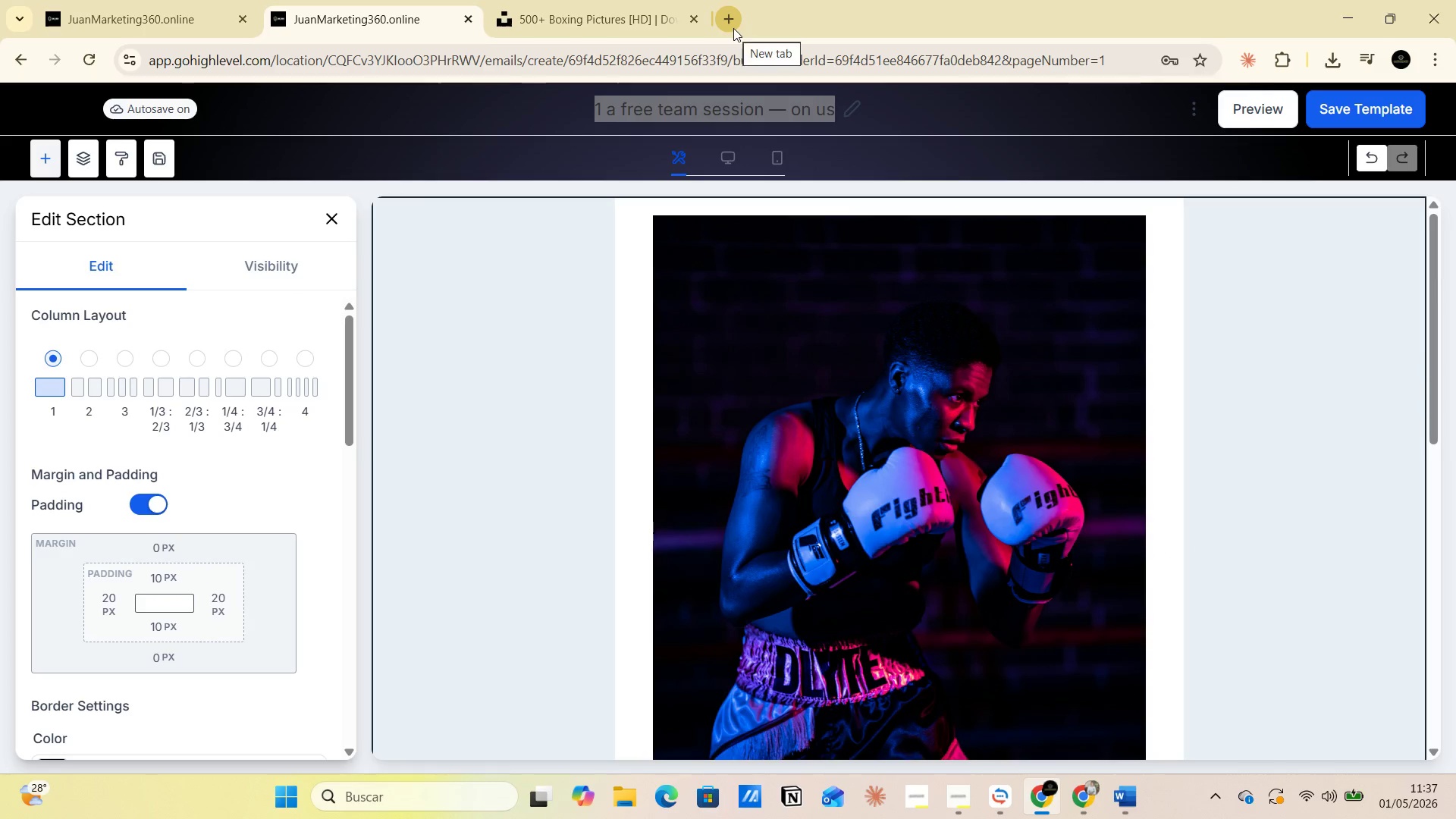 
left_click([1333, 435])
 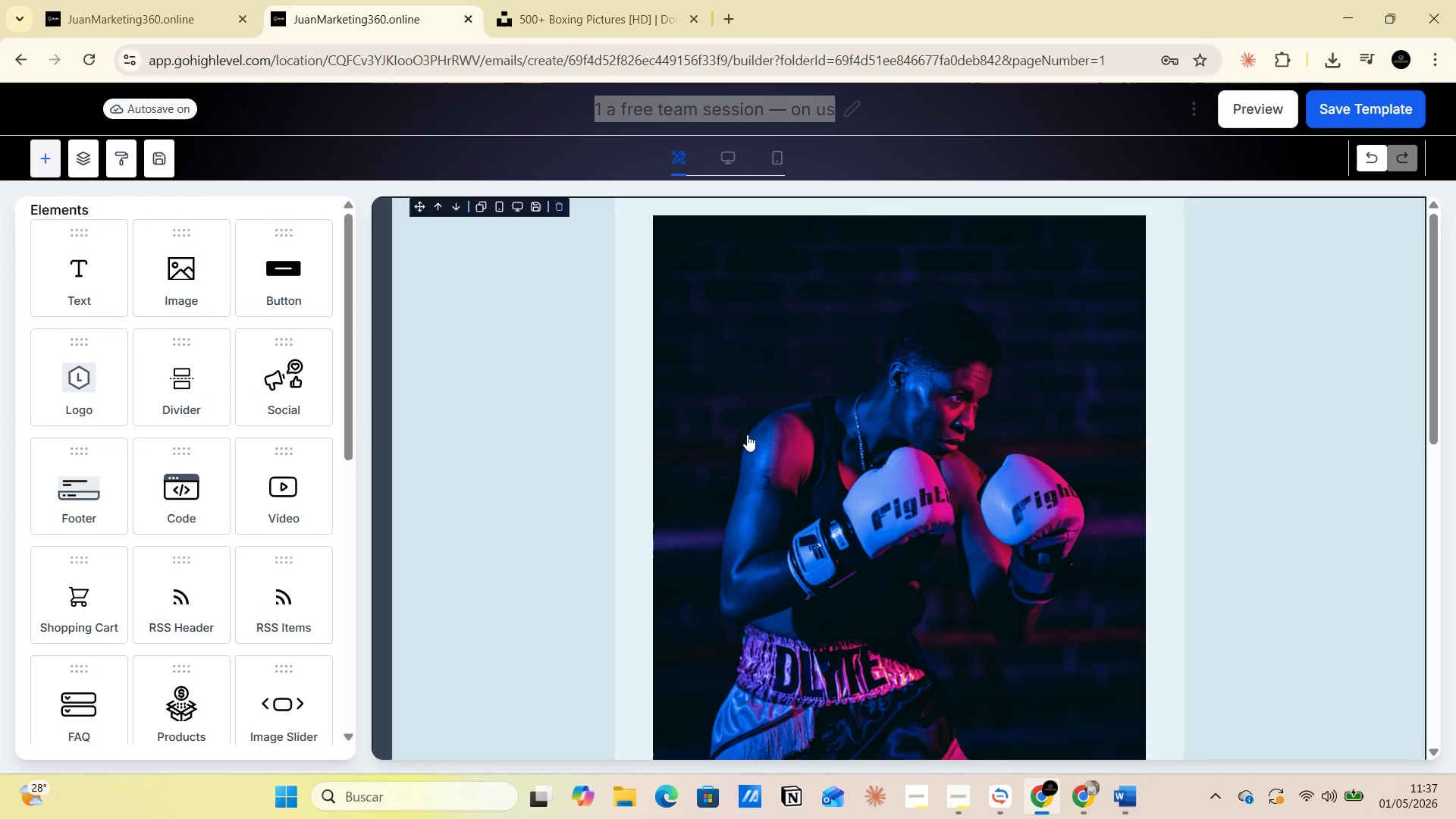 
left_click([1260, 431])
 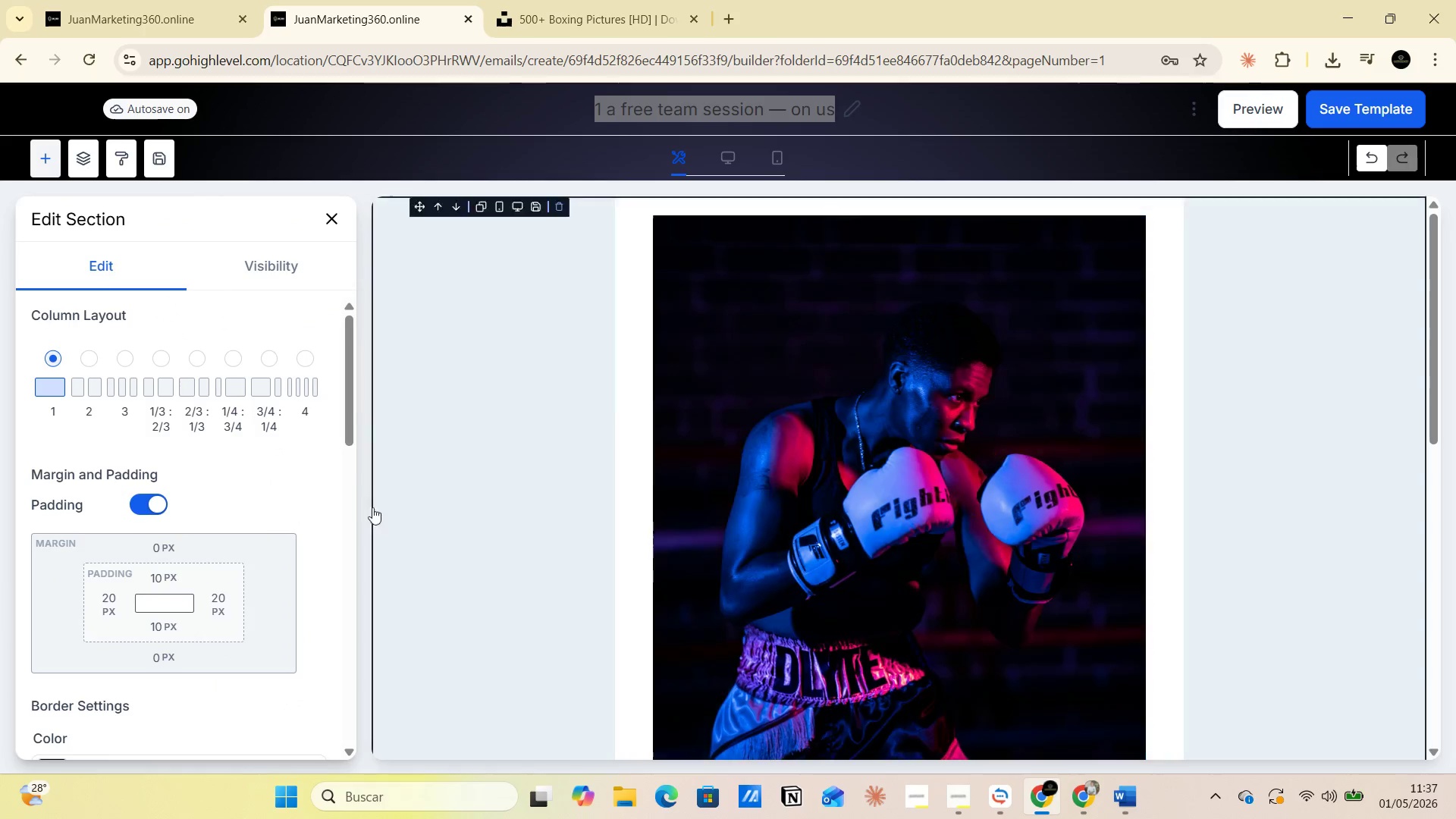 
scroll: coordinate [124, 494], scroll_direction: down, amount: 10.0
 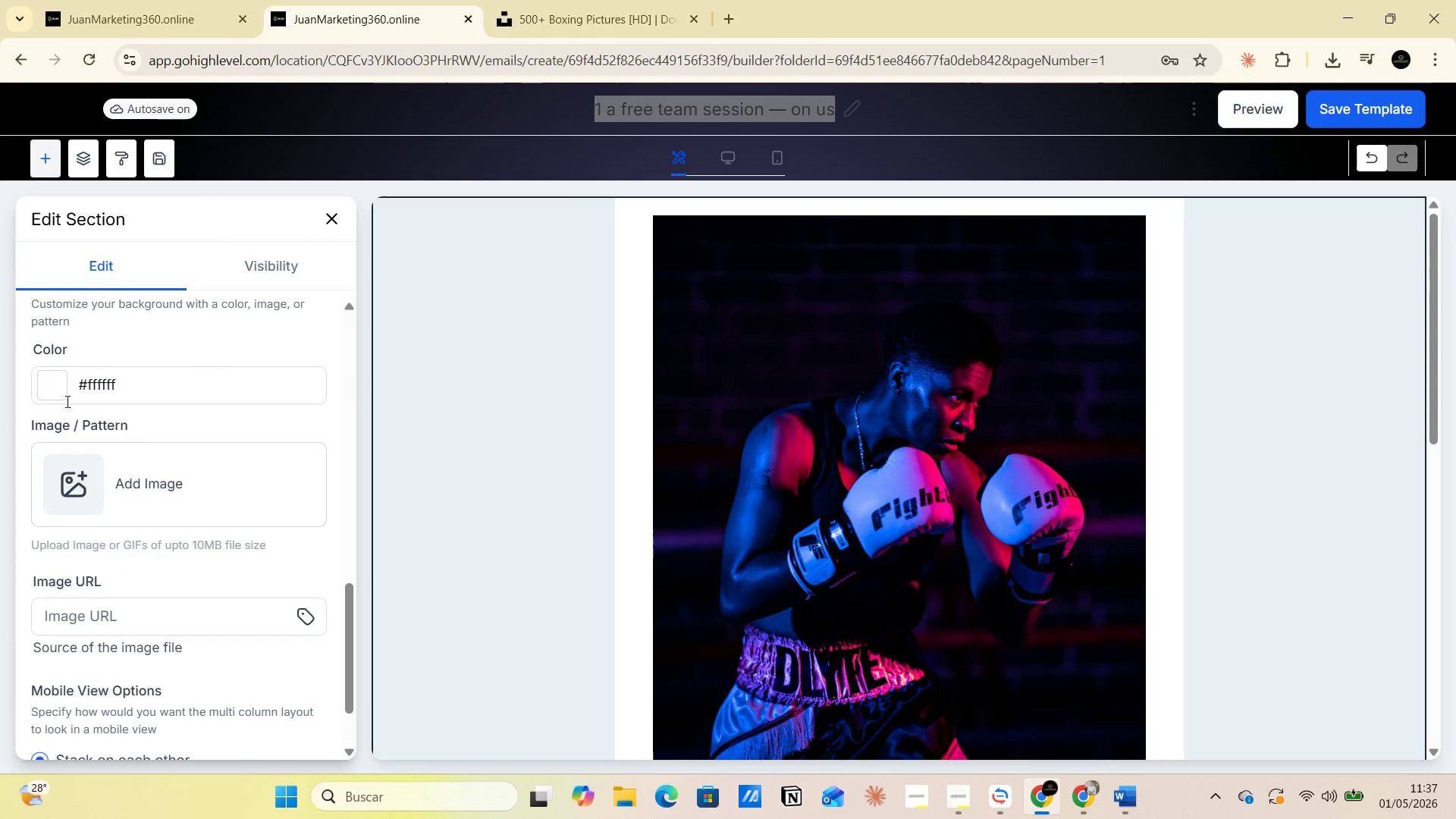 
left_click([58, 385])
 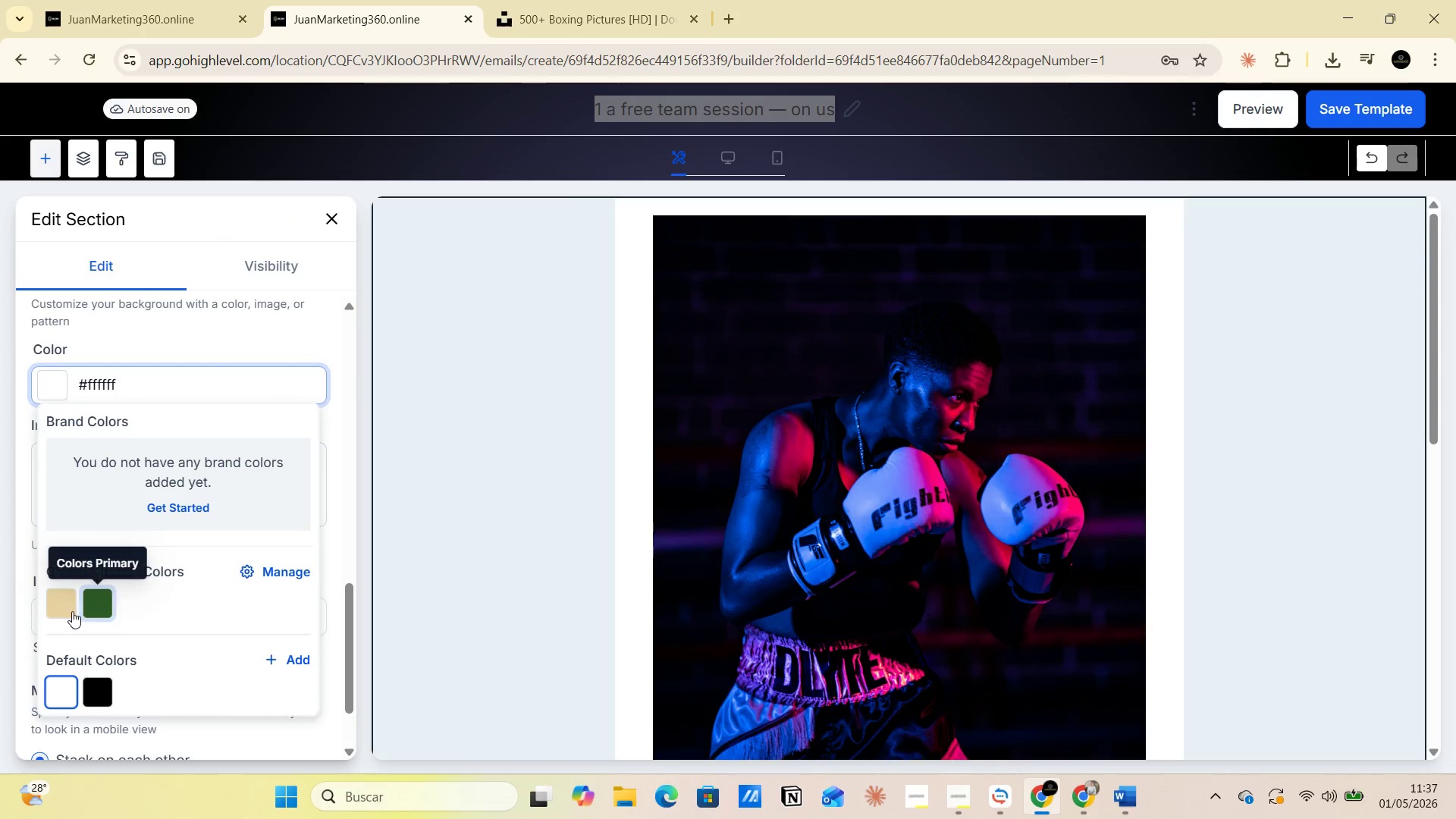 
left_click([64, 605])
 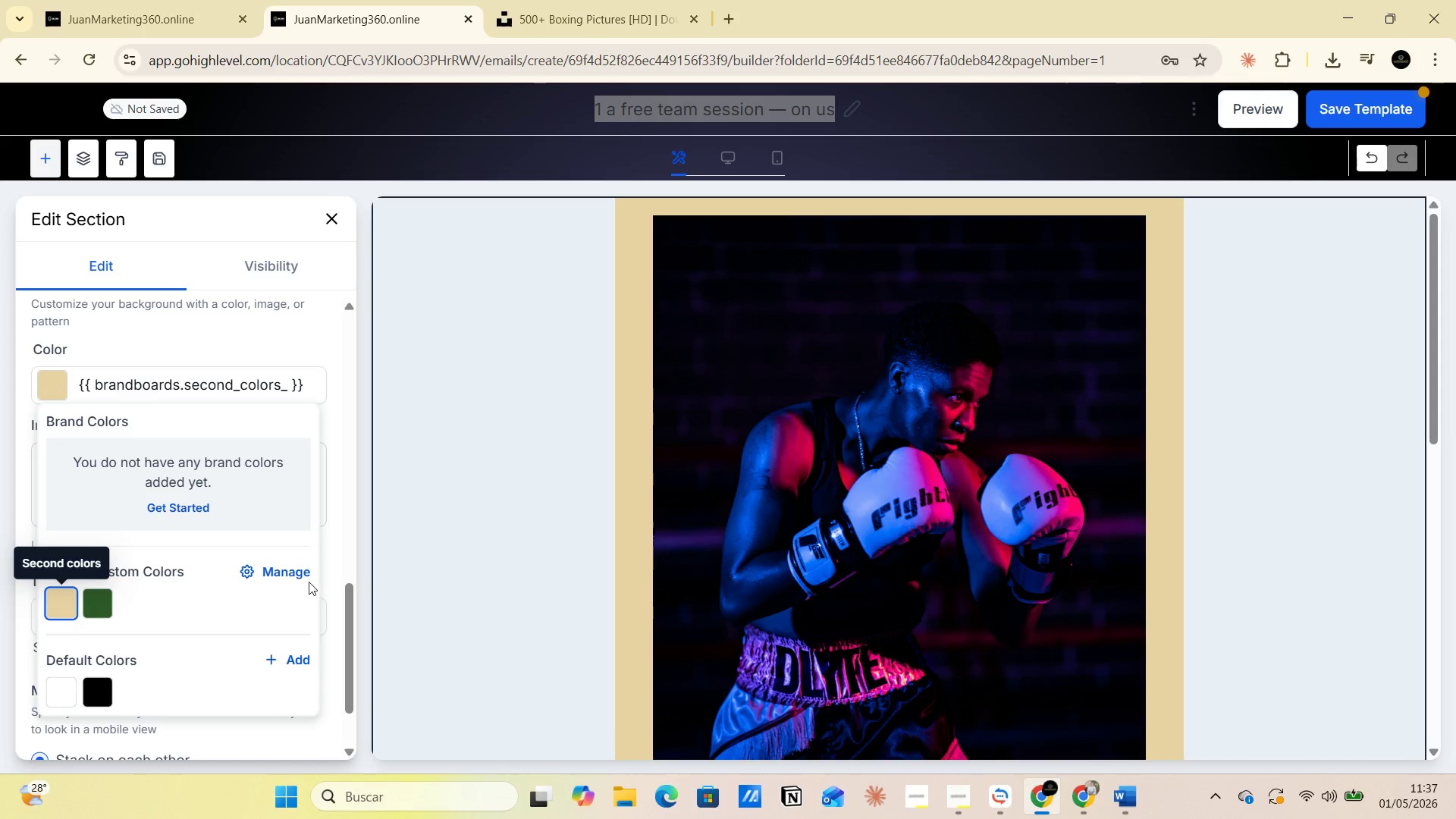 
scroll: coordinate [781, 576], scroll_direction: down, amount: 6.0
 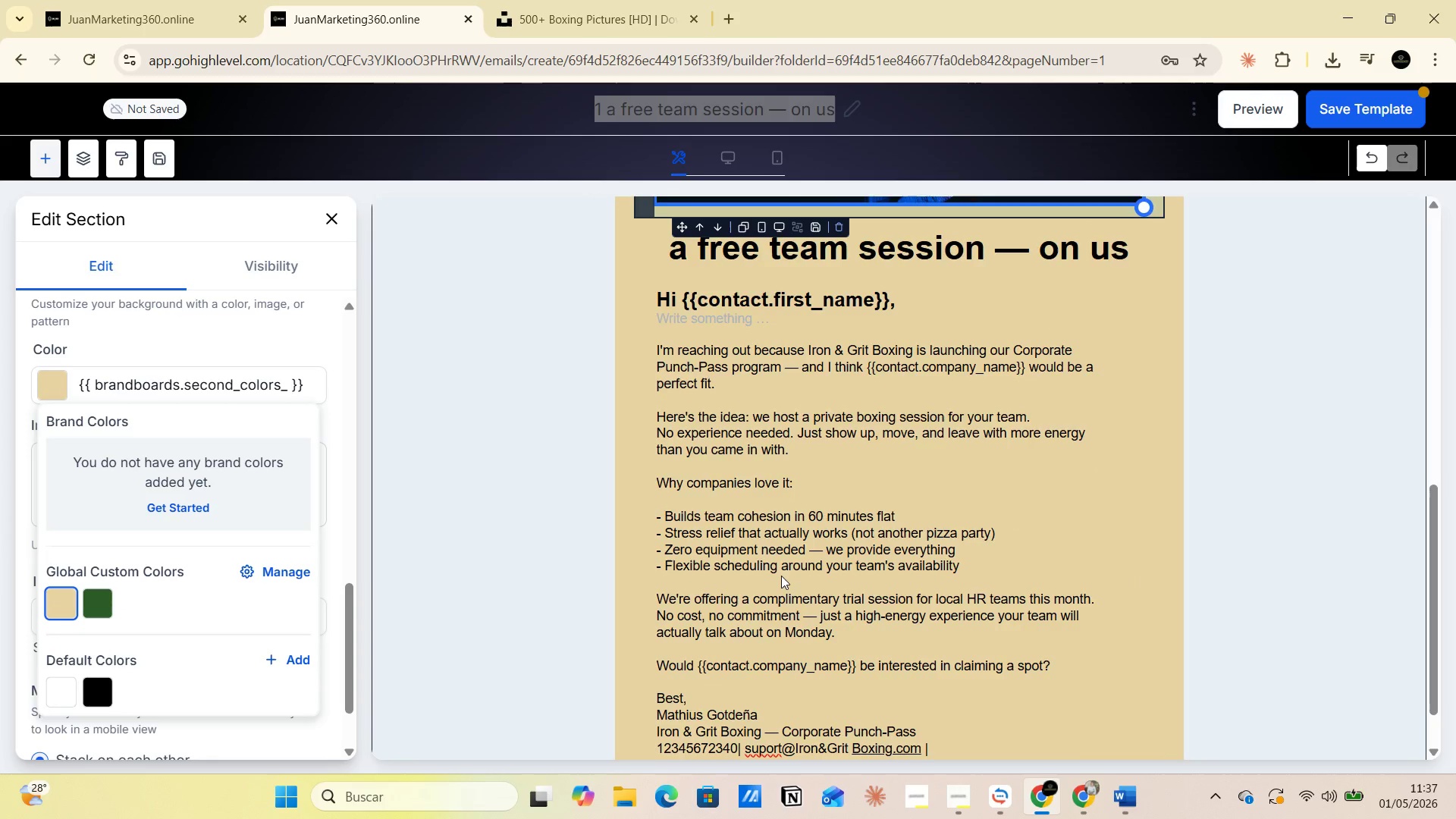 
scroll: coordinate [1258, 499], scroll_direction: up, amount: 6.0
 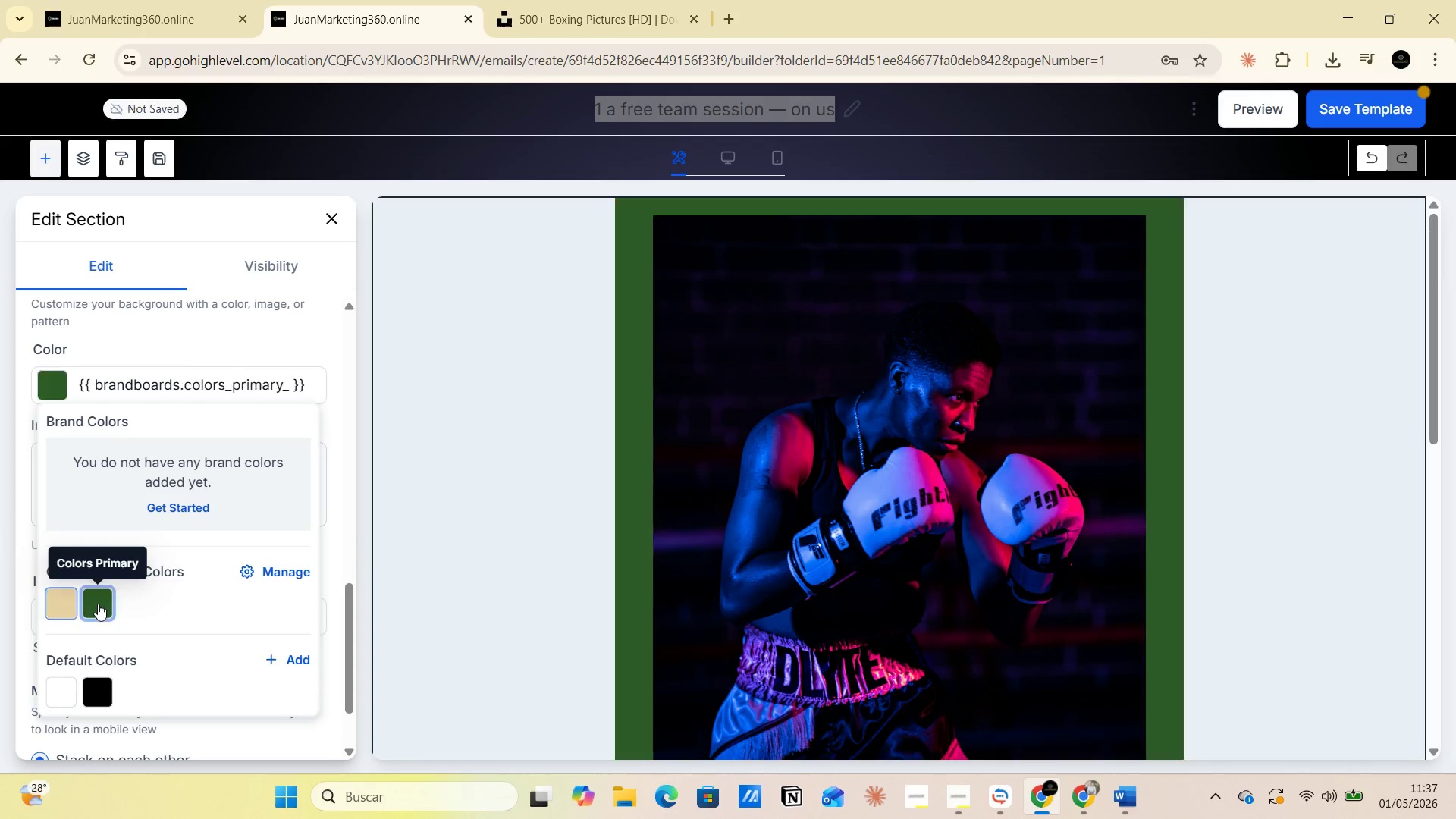 
scroll: coordinate [734, 585], scroll_direction: down, amount: 7.0
 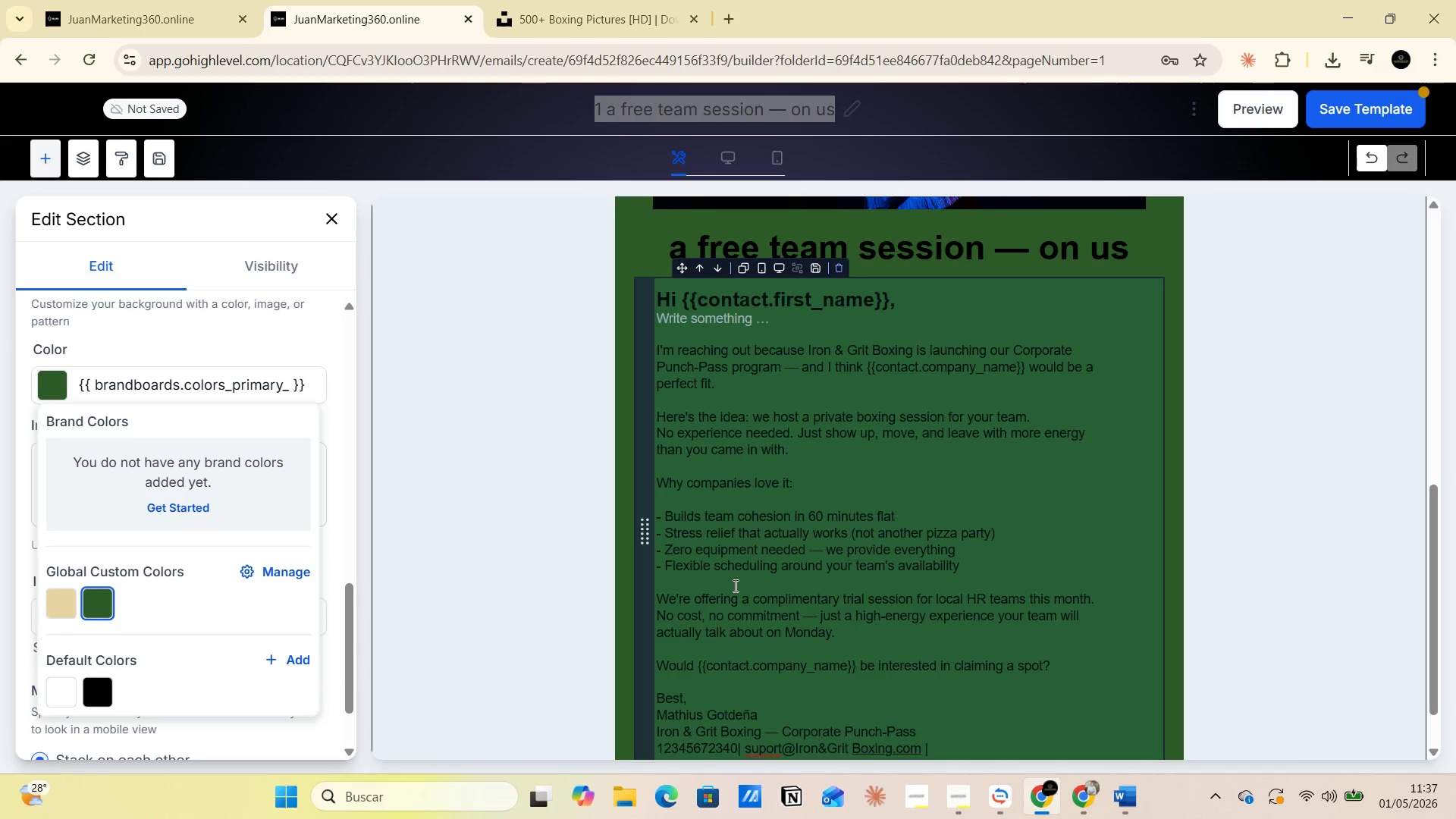 
scroll: coordinate [734, 583], scroll_direction: up, amount: 5.0
 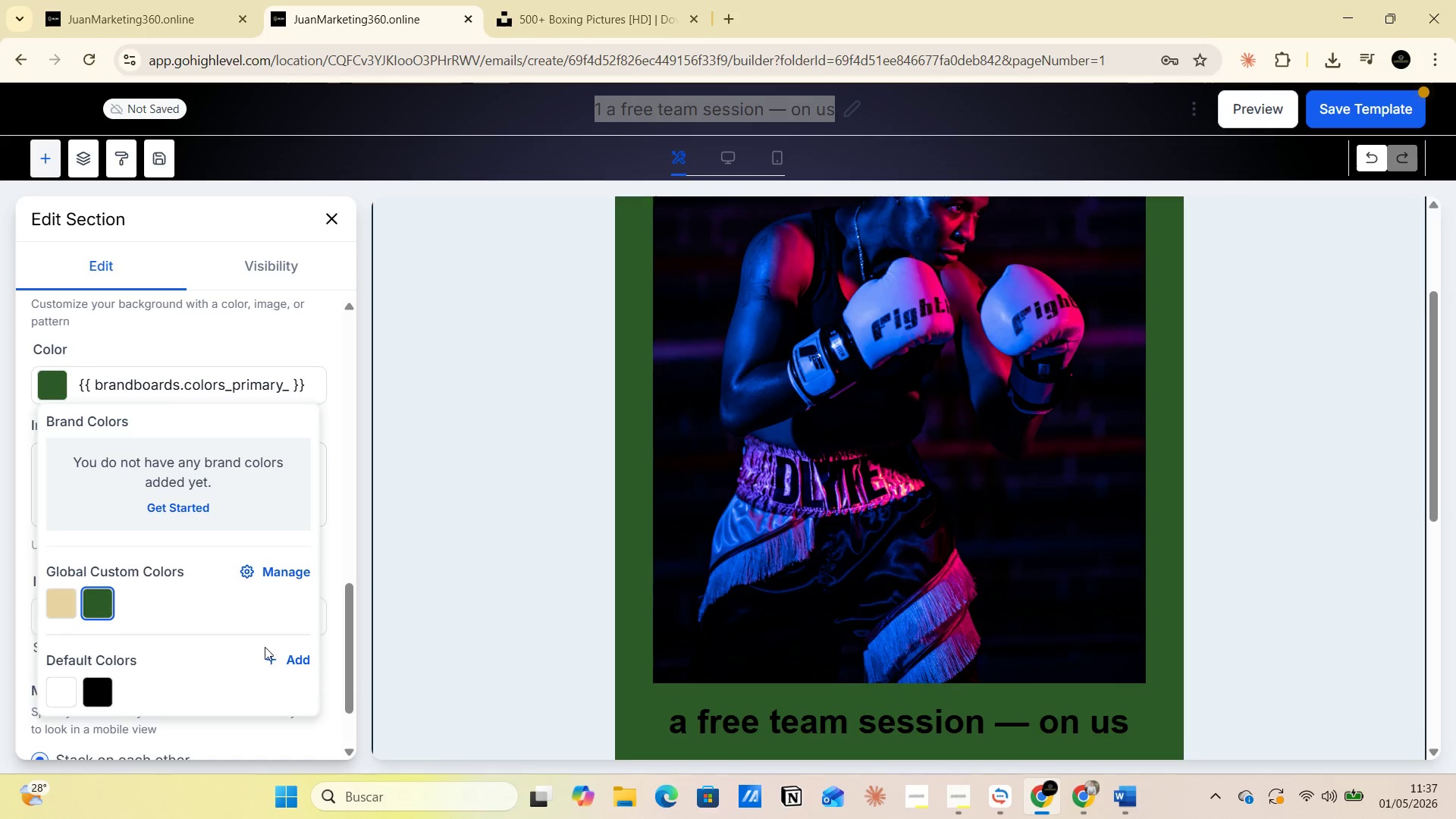 
left_click([297, 657])
 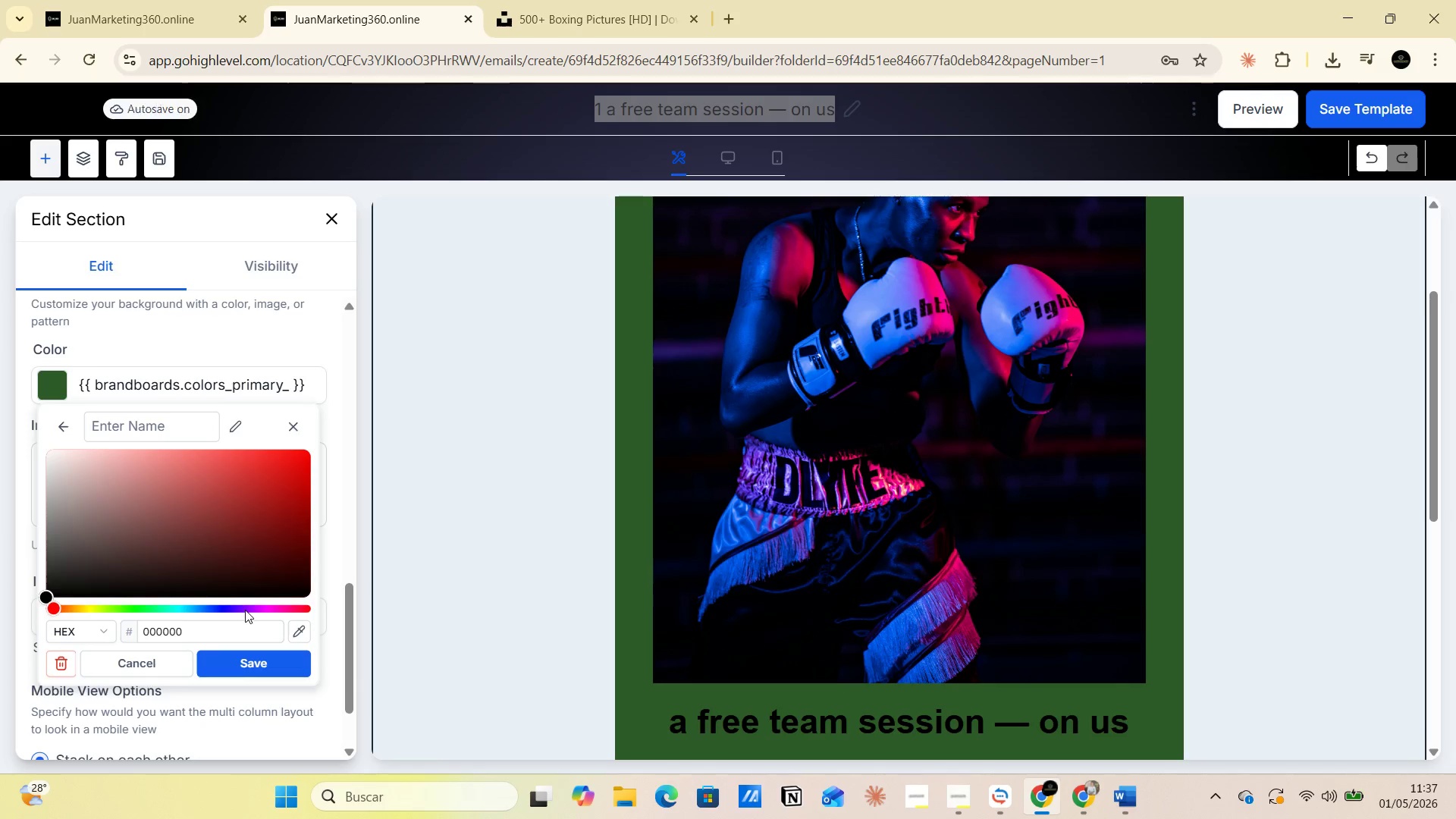 
left_click_drag(start_coordinate=[56, 610], to_coordinate=[268, 606])
 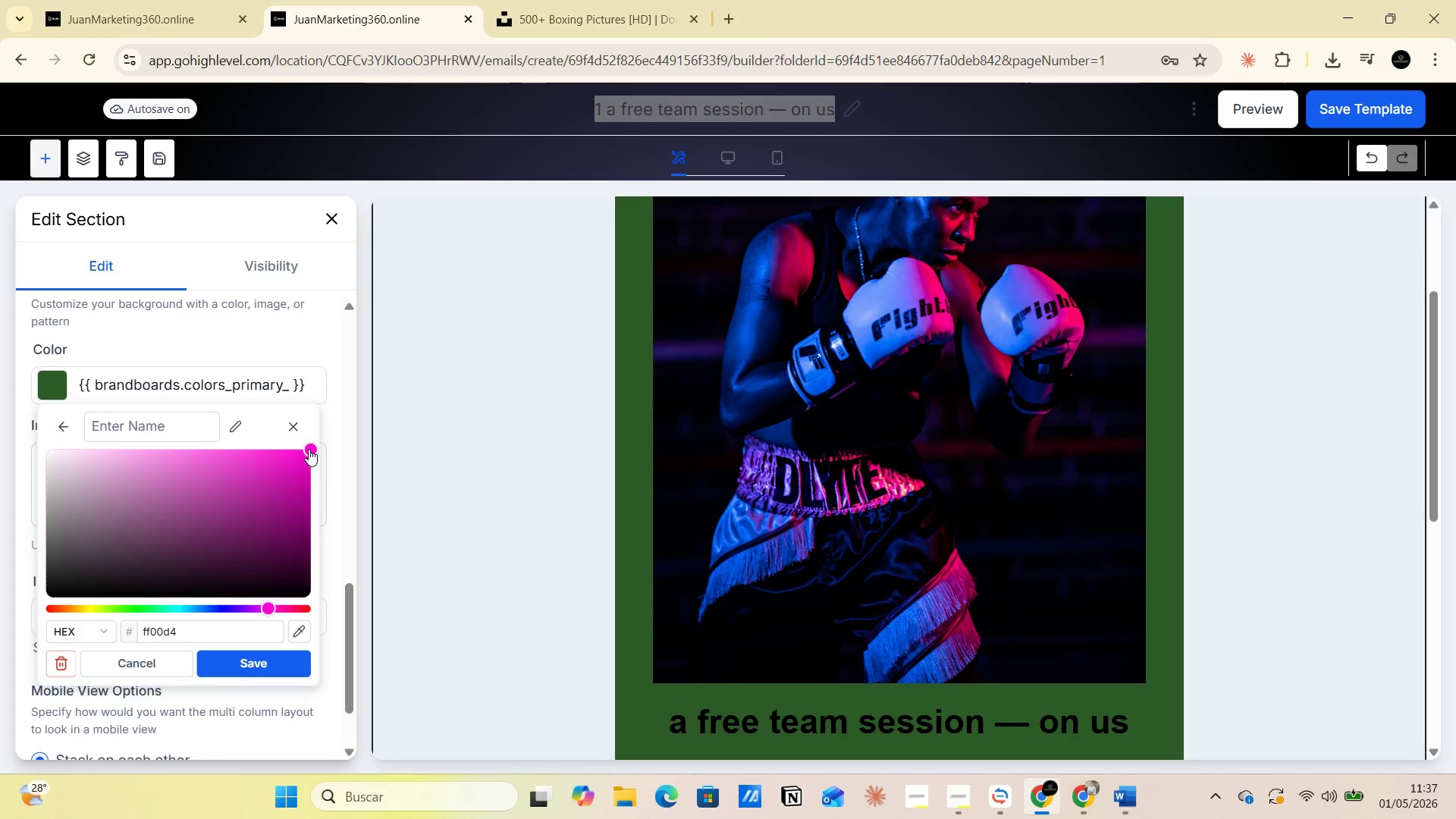 
left_click_drag(start_coordinate=[309, 448], to_coordinate=[146, 484])
 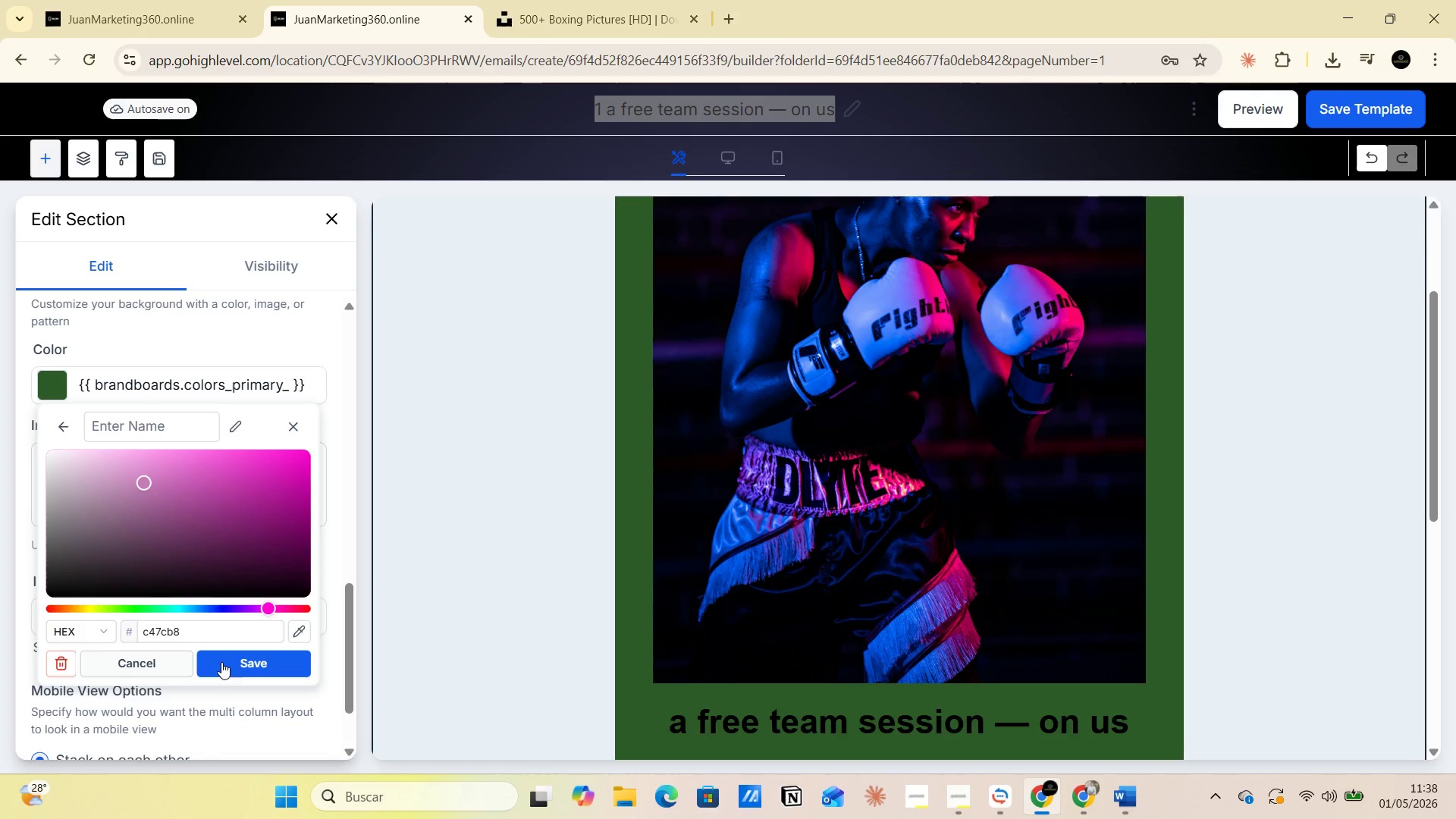 
left_click([237, 663])
 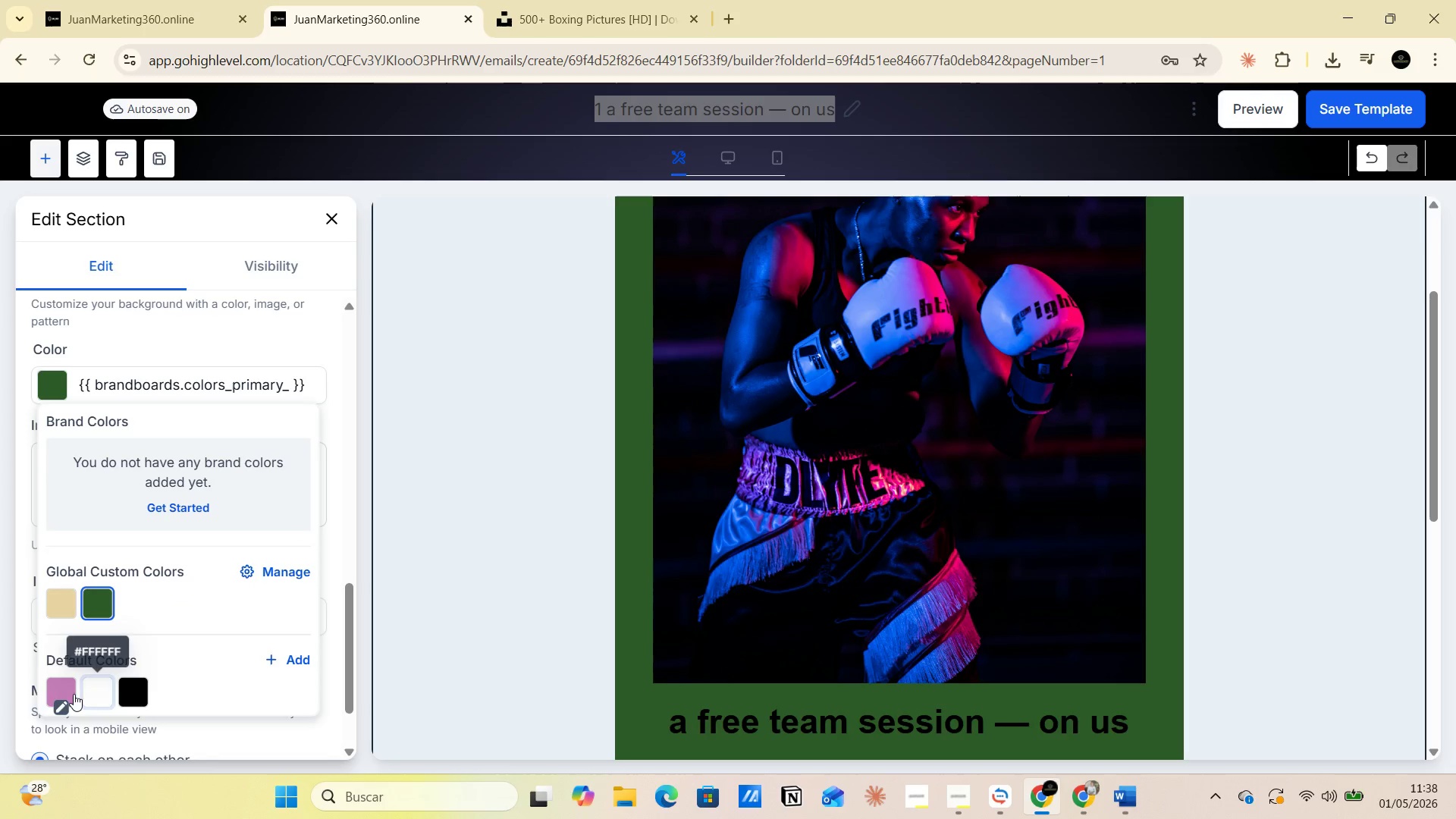 
left_click([62, 688])
 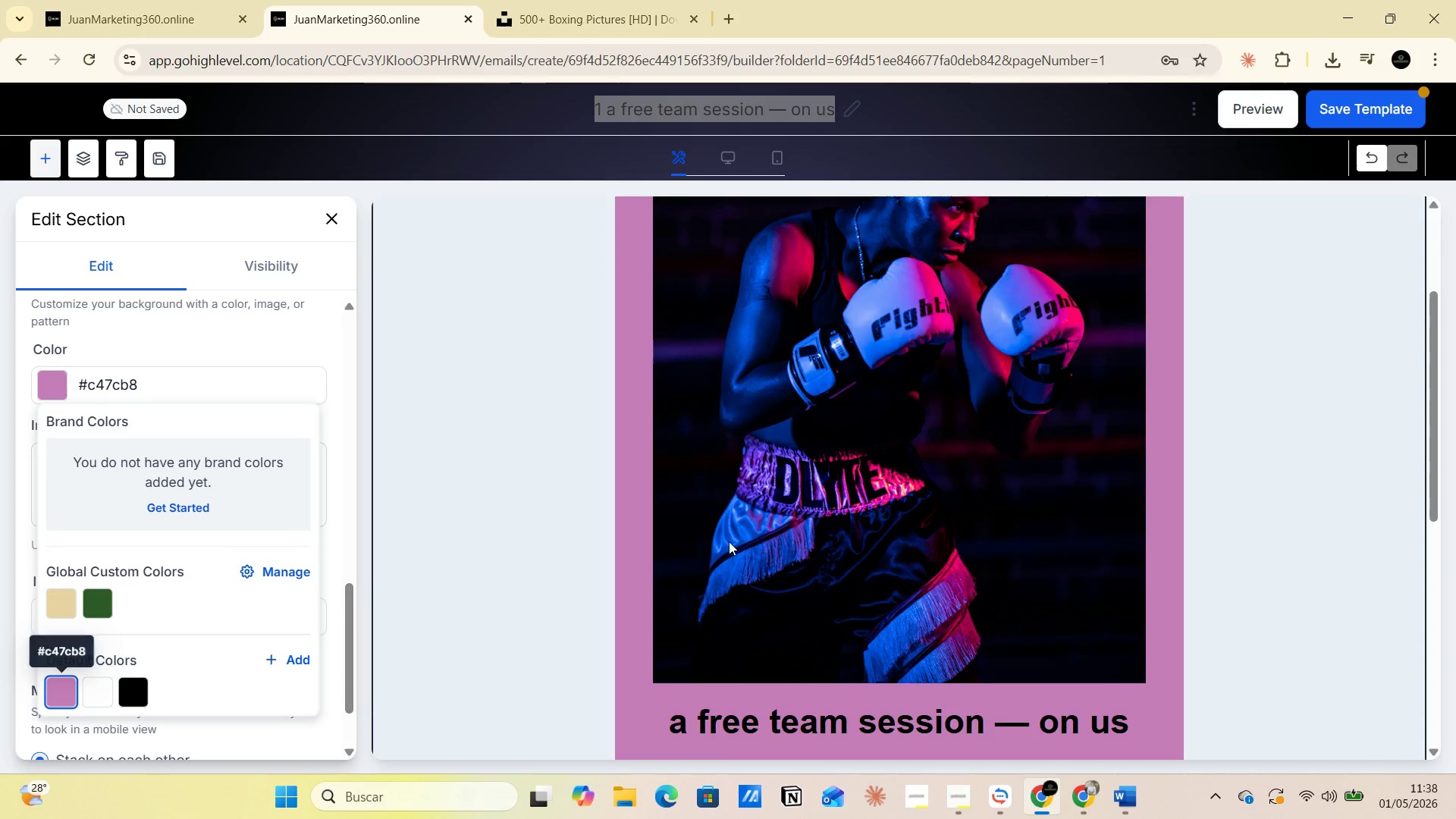 
scroll: coordinate [977, 541], scroll_direction: up, amount: 2.0
 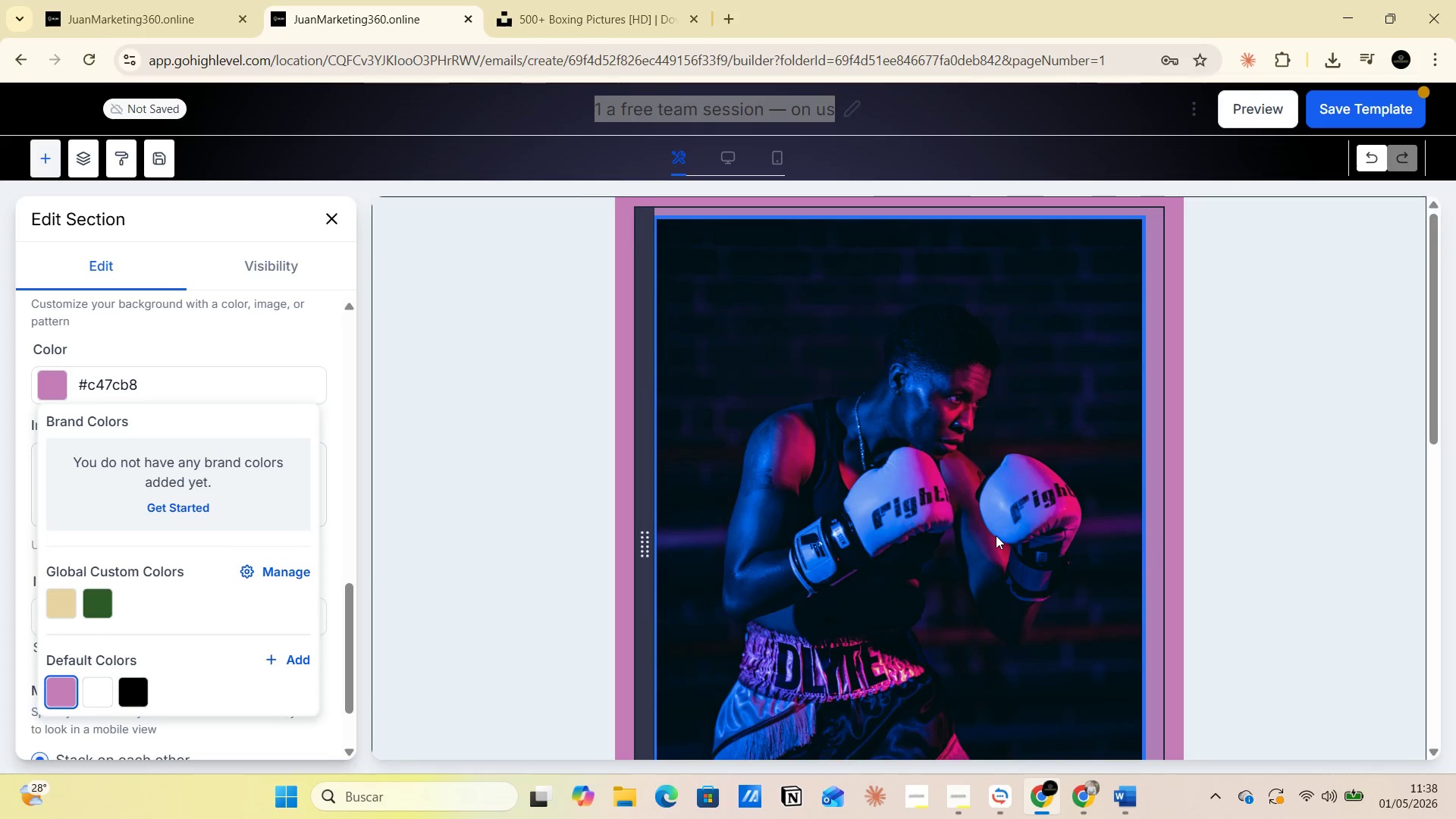 
scroll: coordinate [1211, 495], scroll_direction: down, amount: 9.0
 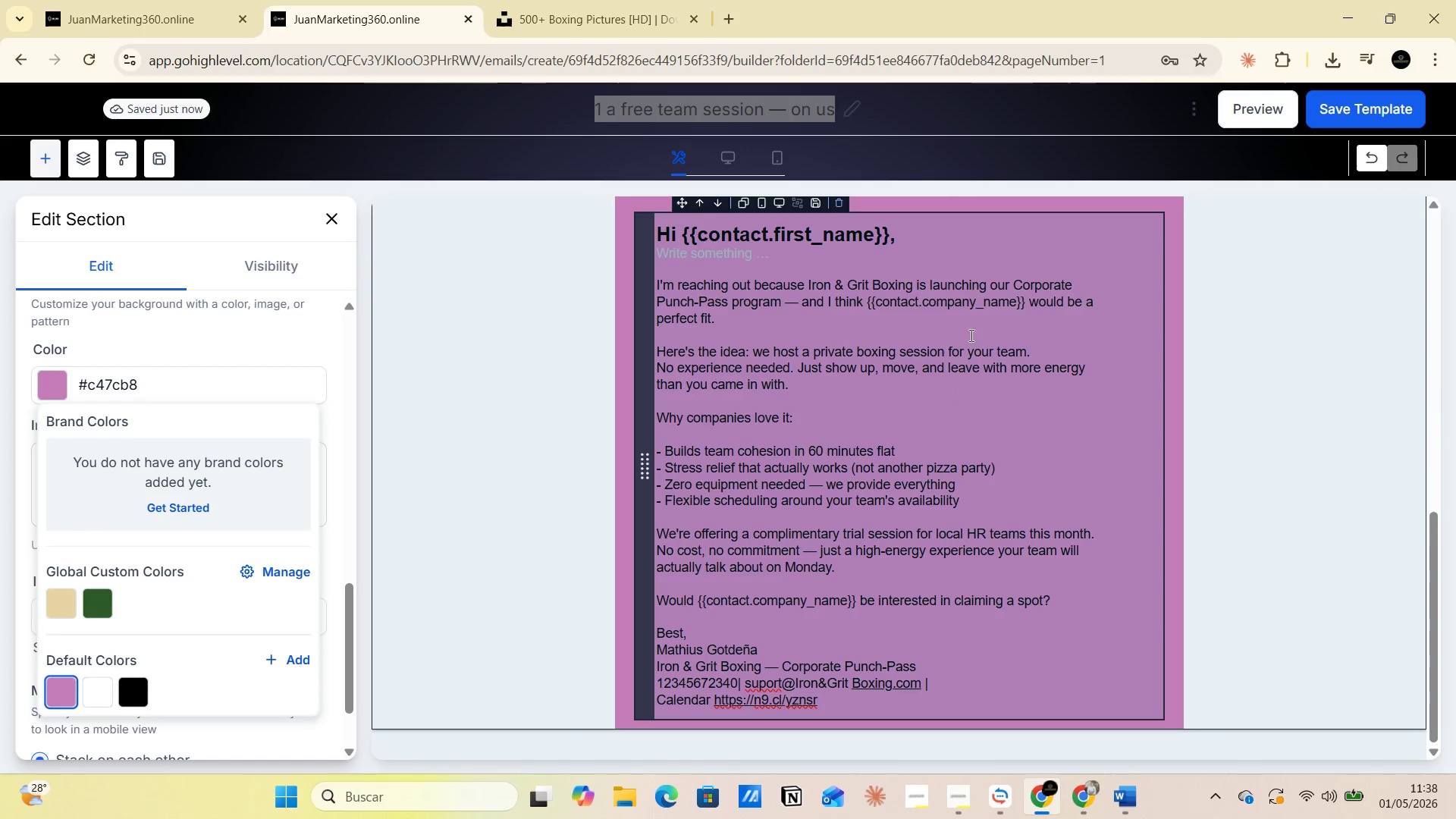 
scroll: coordinate [1242, 377], scroll_direction: up, amount: 7.0
 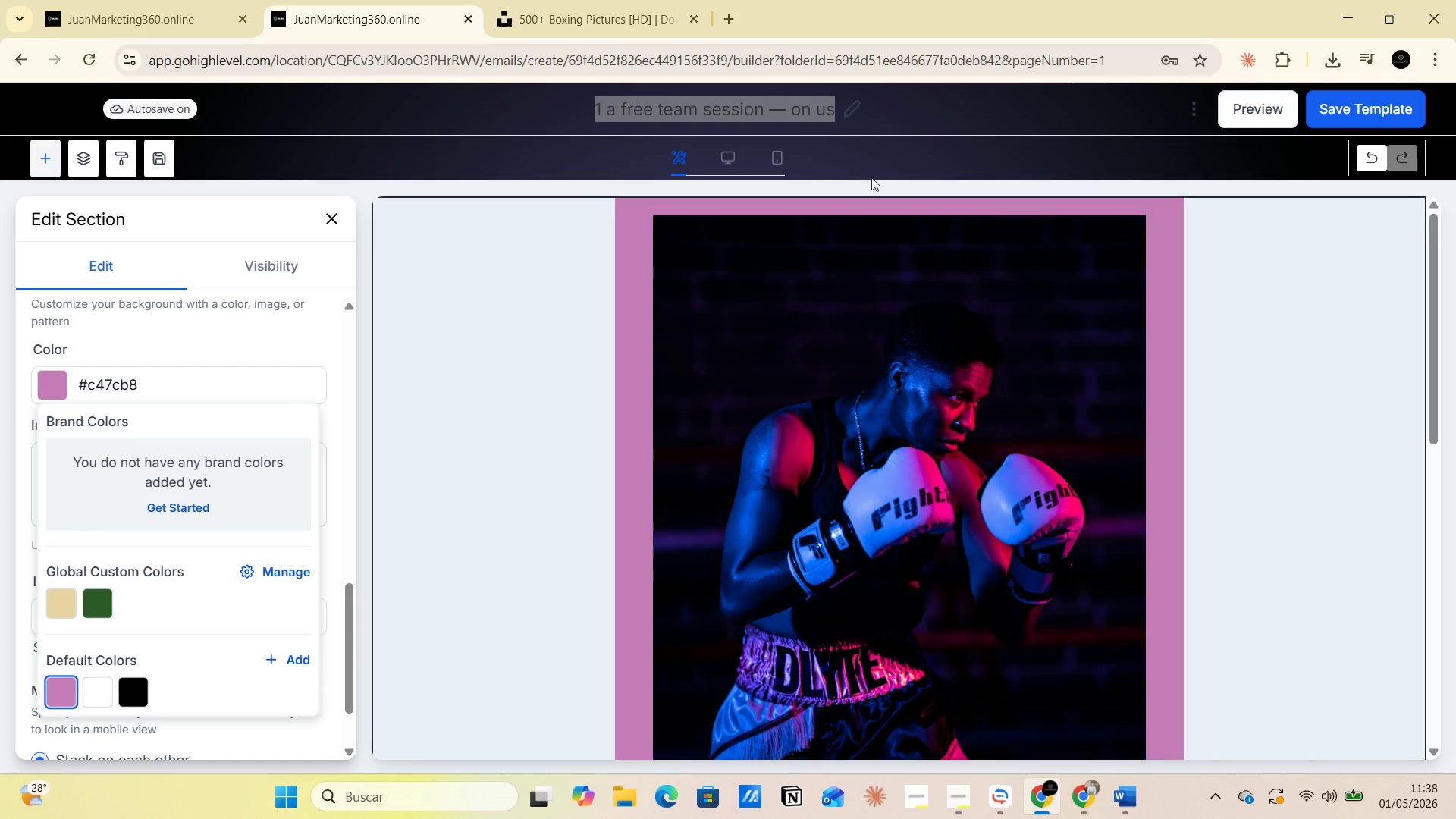 
left_click([1276, 322])
 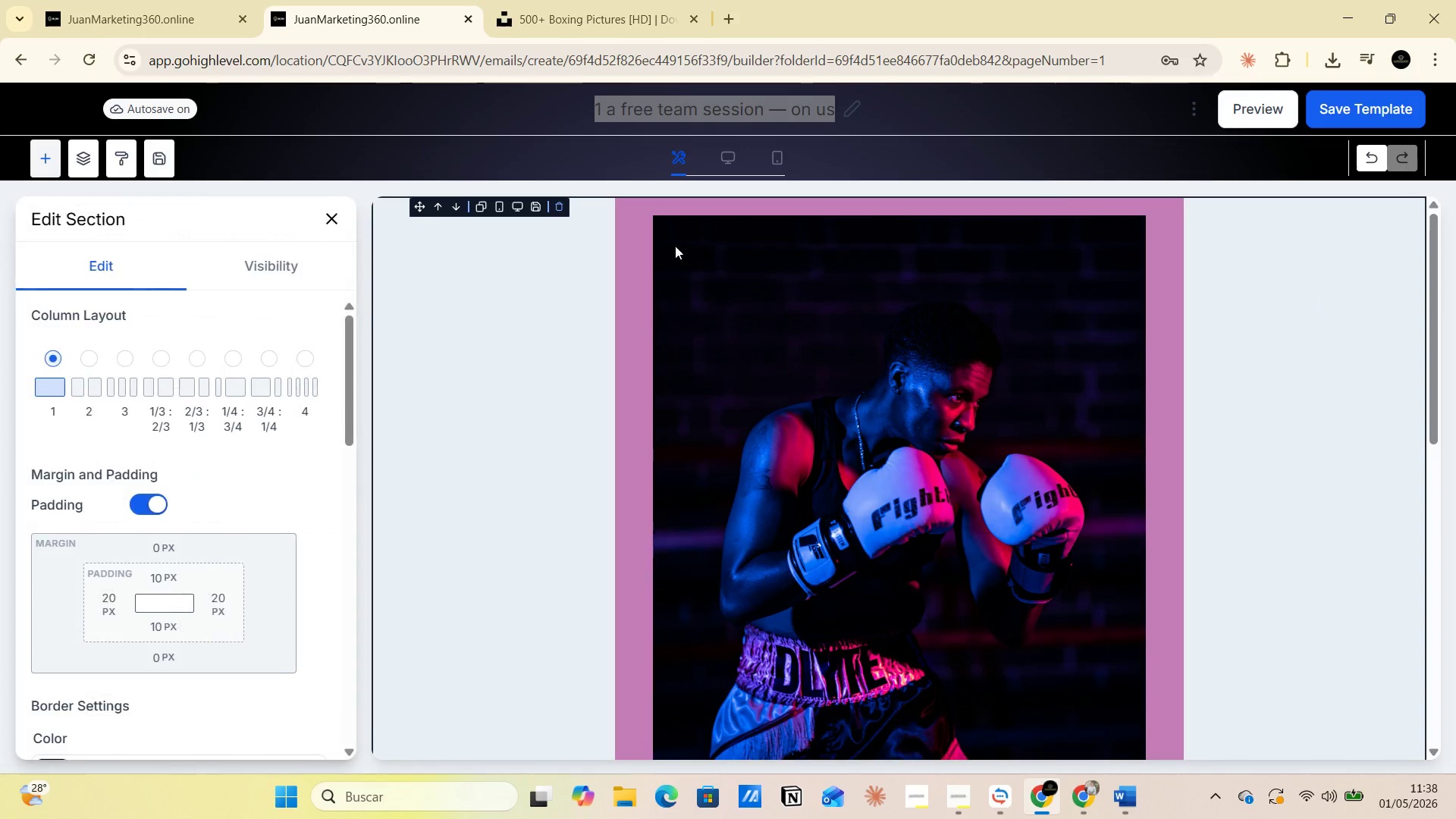 
left_click([418, 302])
 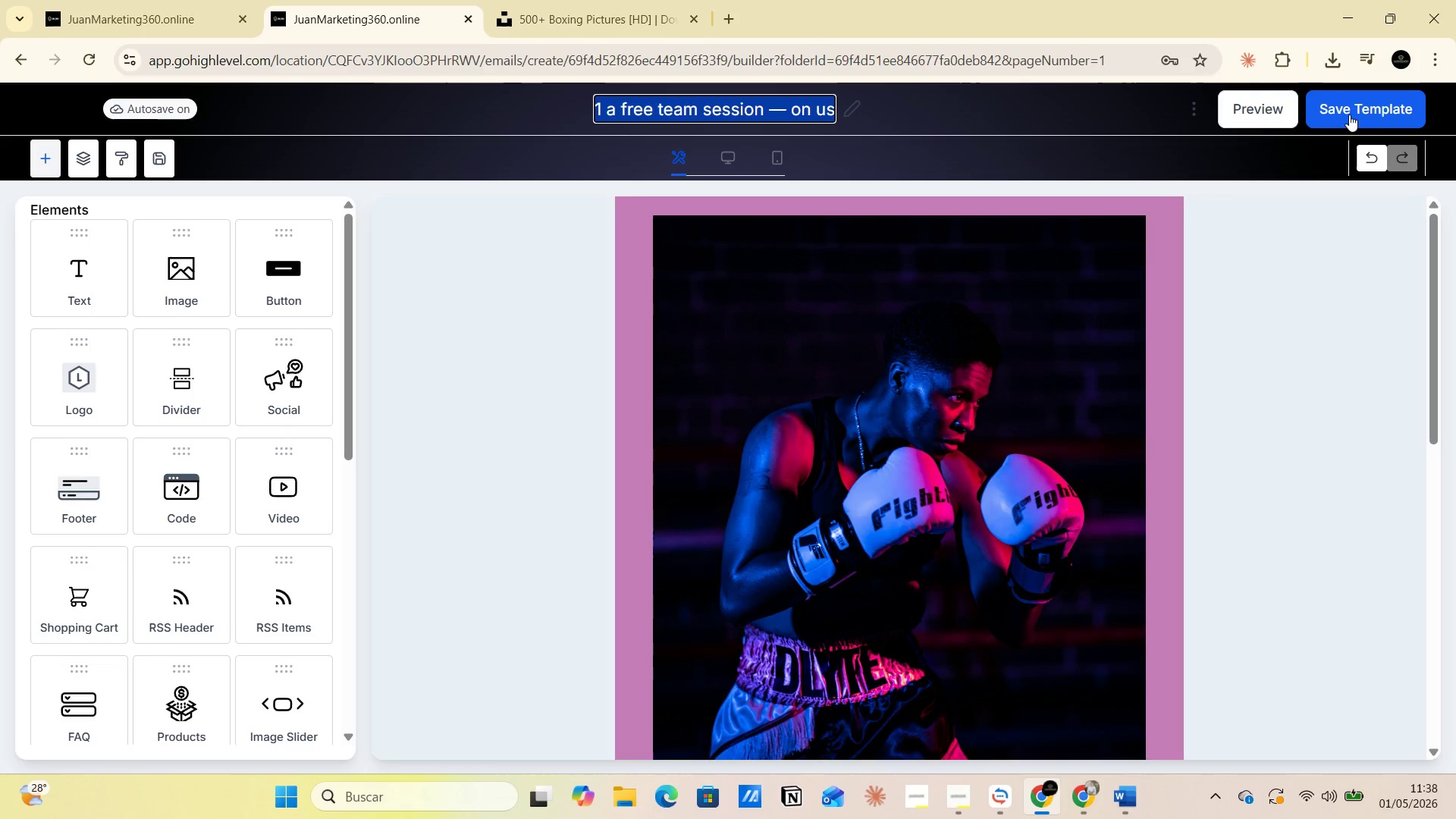 
wait(6.38)
 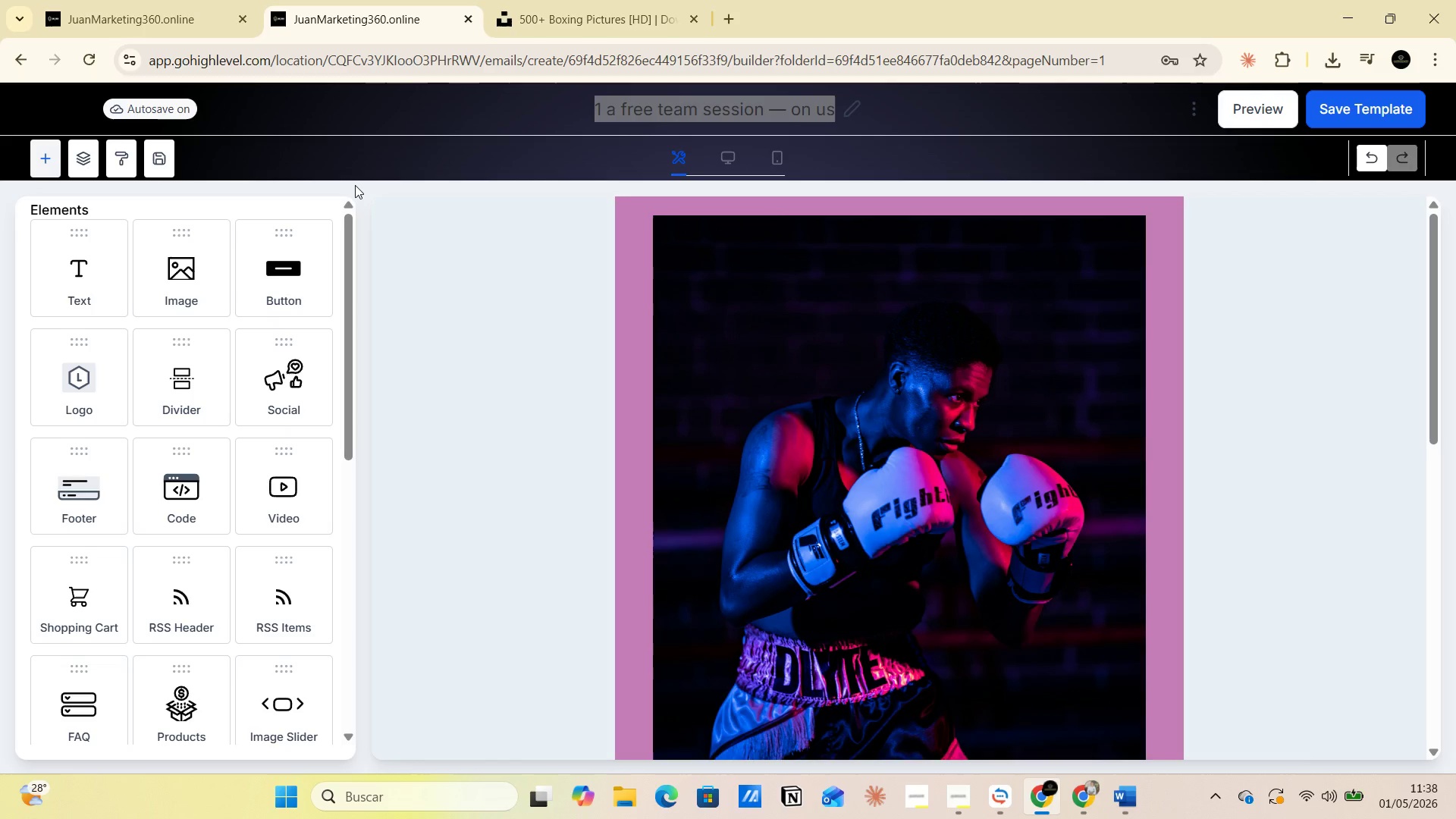 
left_click_drag(start_coordinate=[1436, 274], to_coordinate=[1455, 323])
 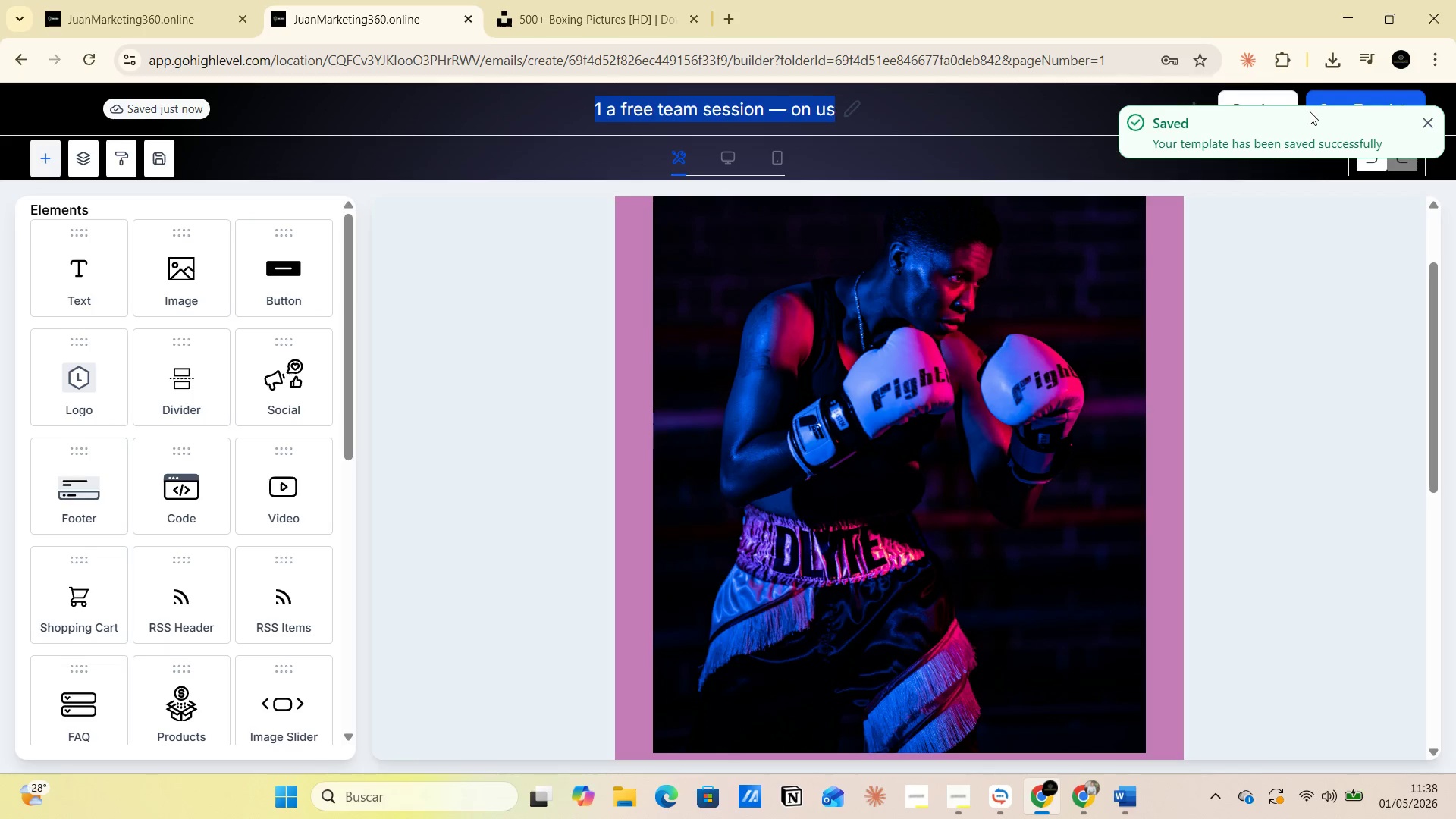 
key(PrintScreen)
 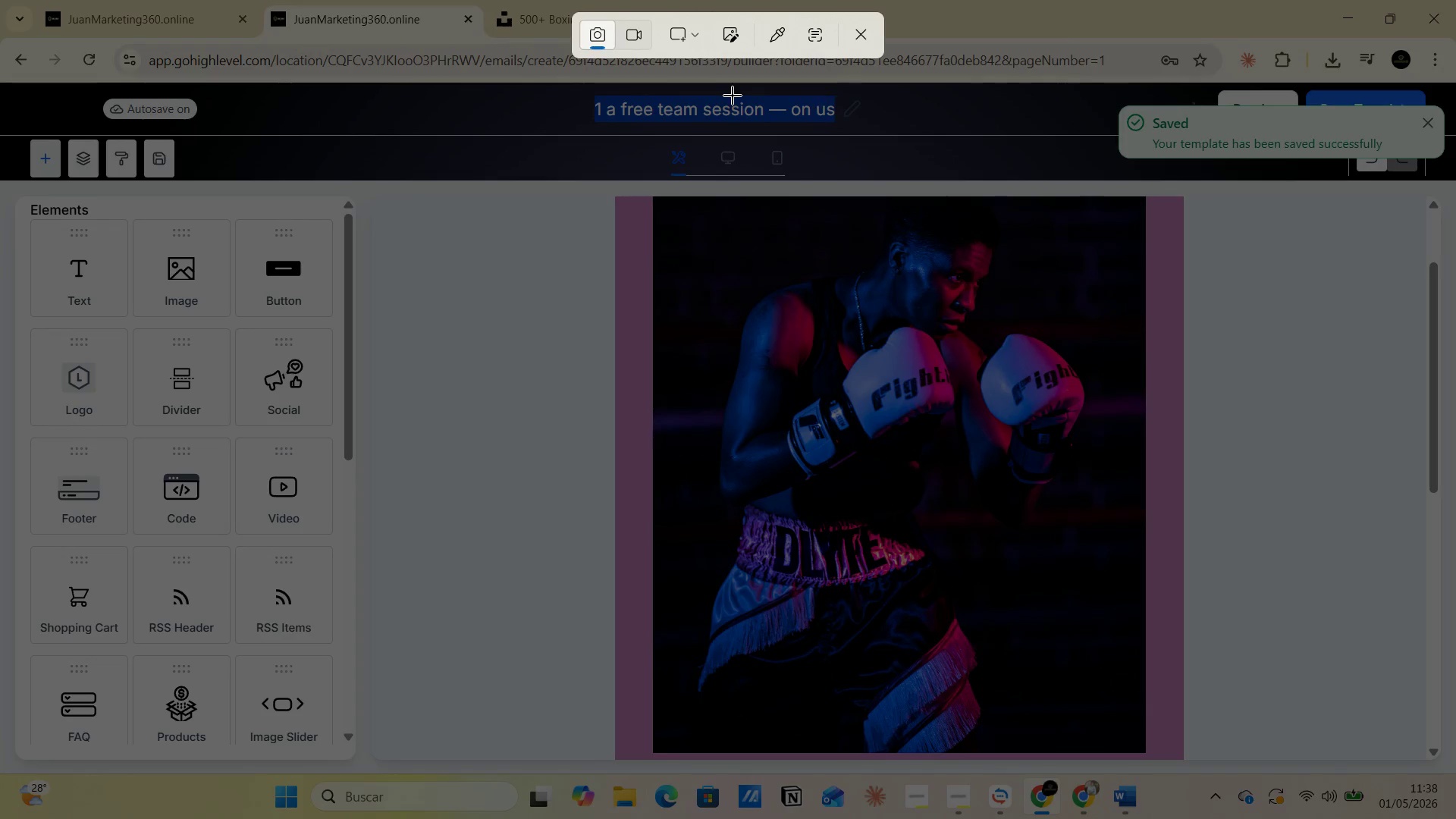 
left_click([697, 42])
 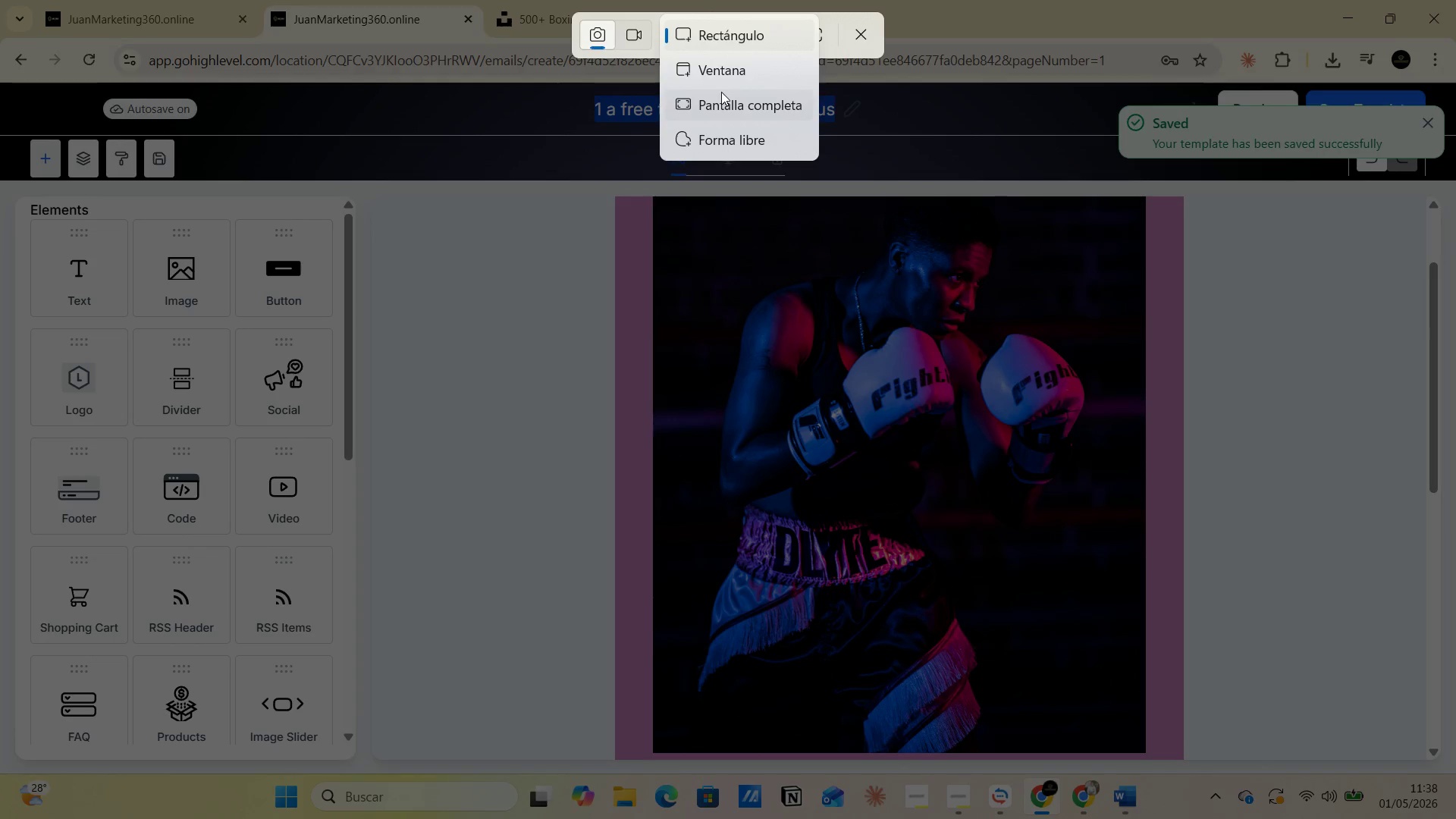 
left_click([723, 95])
 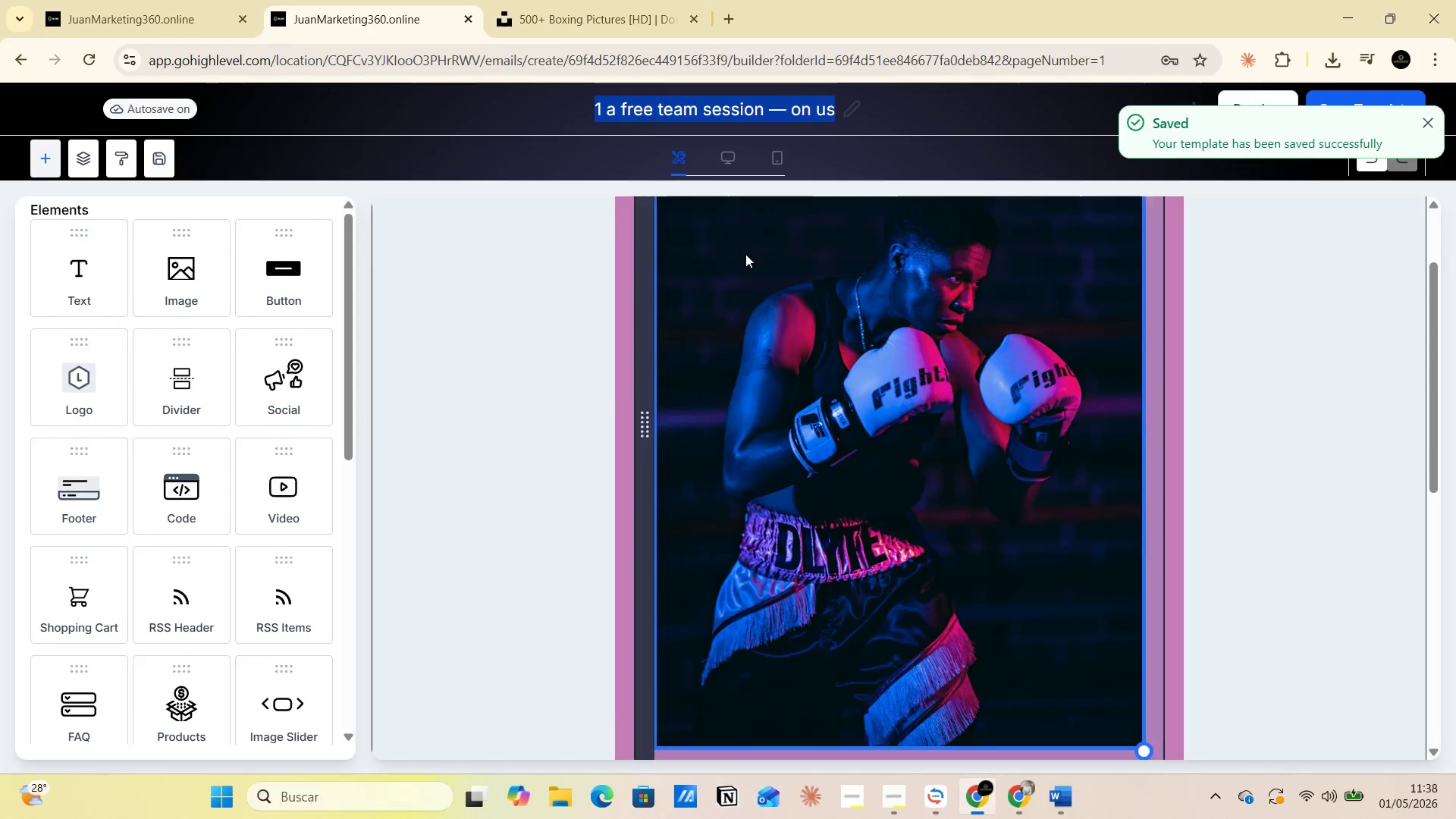 
key(Alt+AltLeft)
 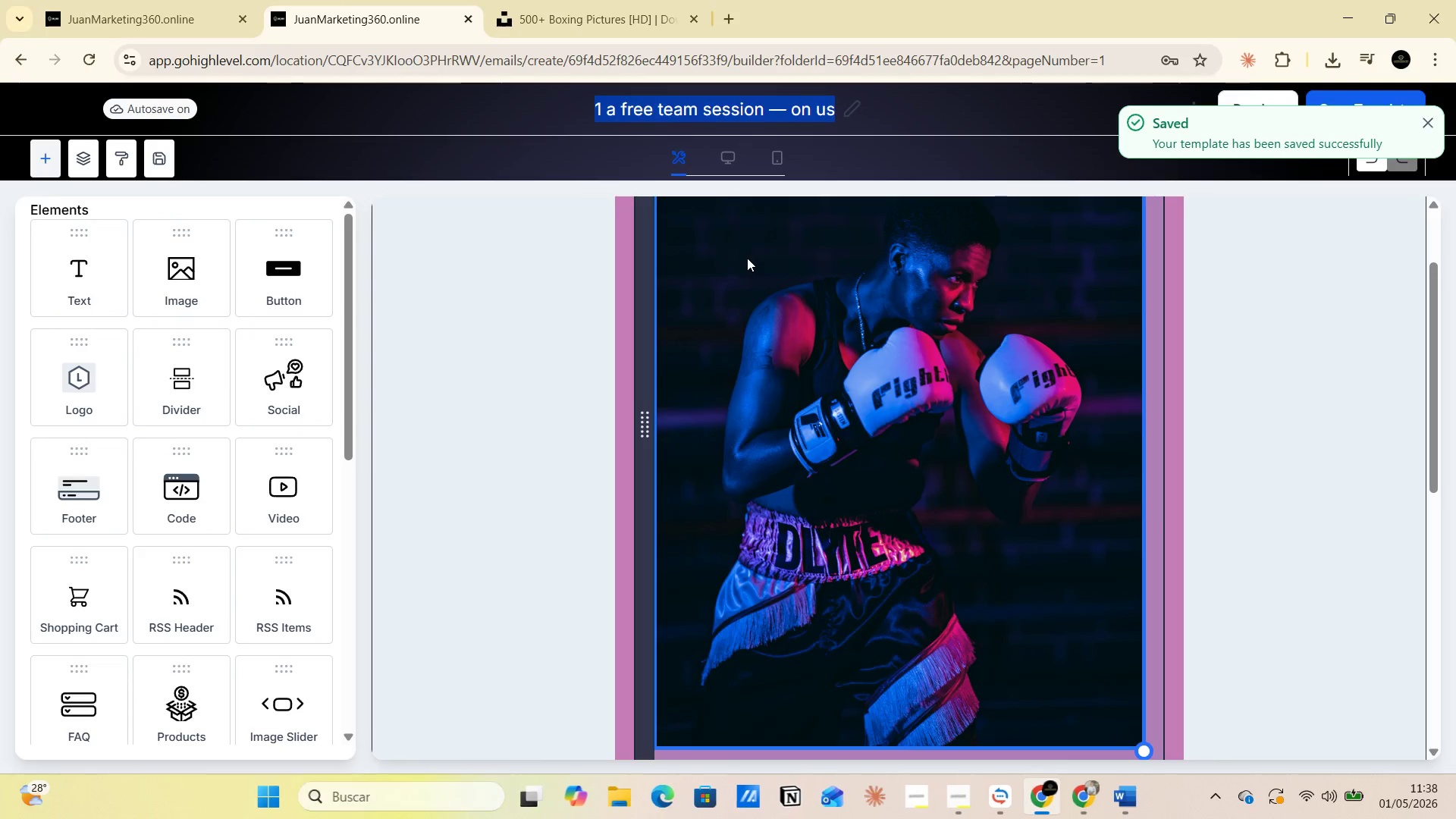 
key(Alt+Tab)
 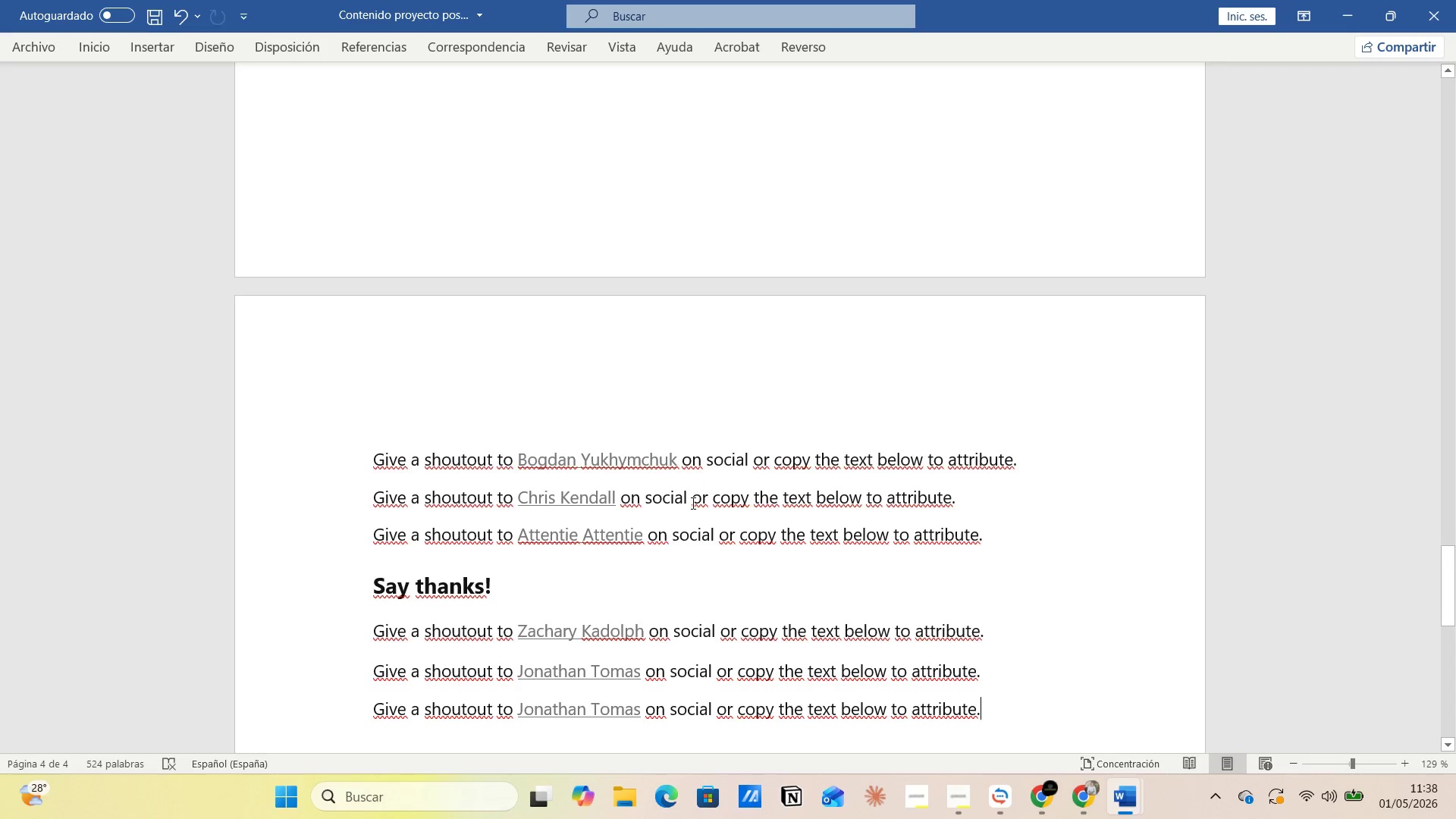 
key(Alt+AltLeft)
 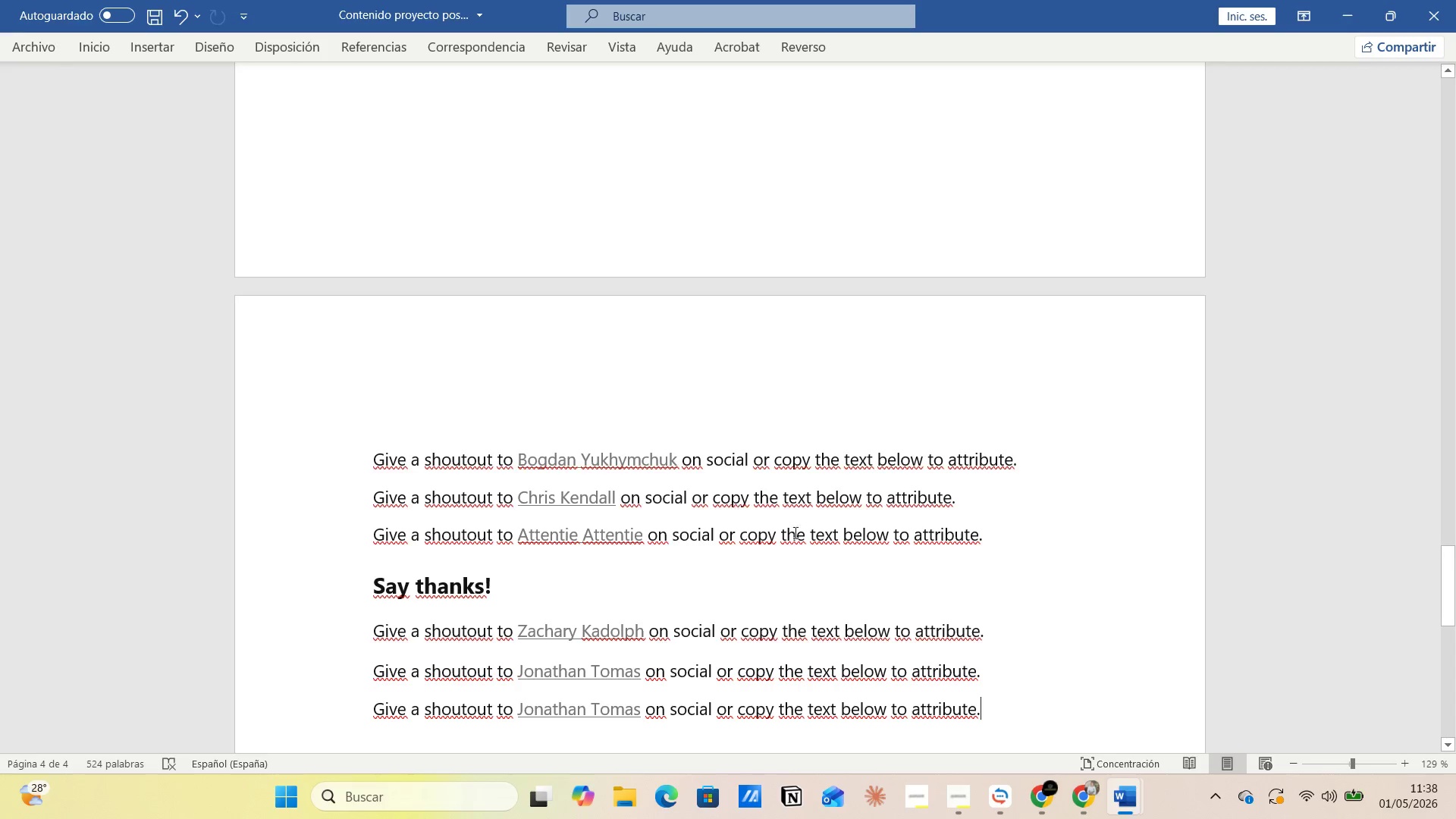 
key(Alt+Tab)
 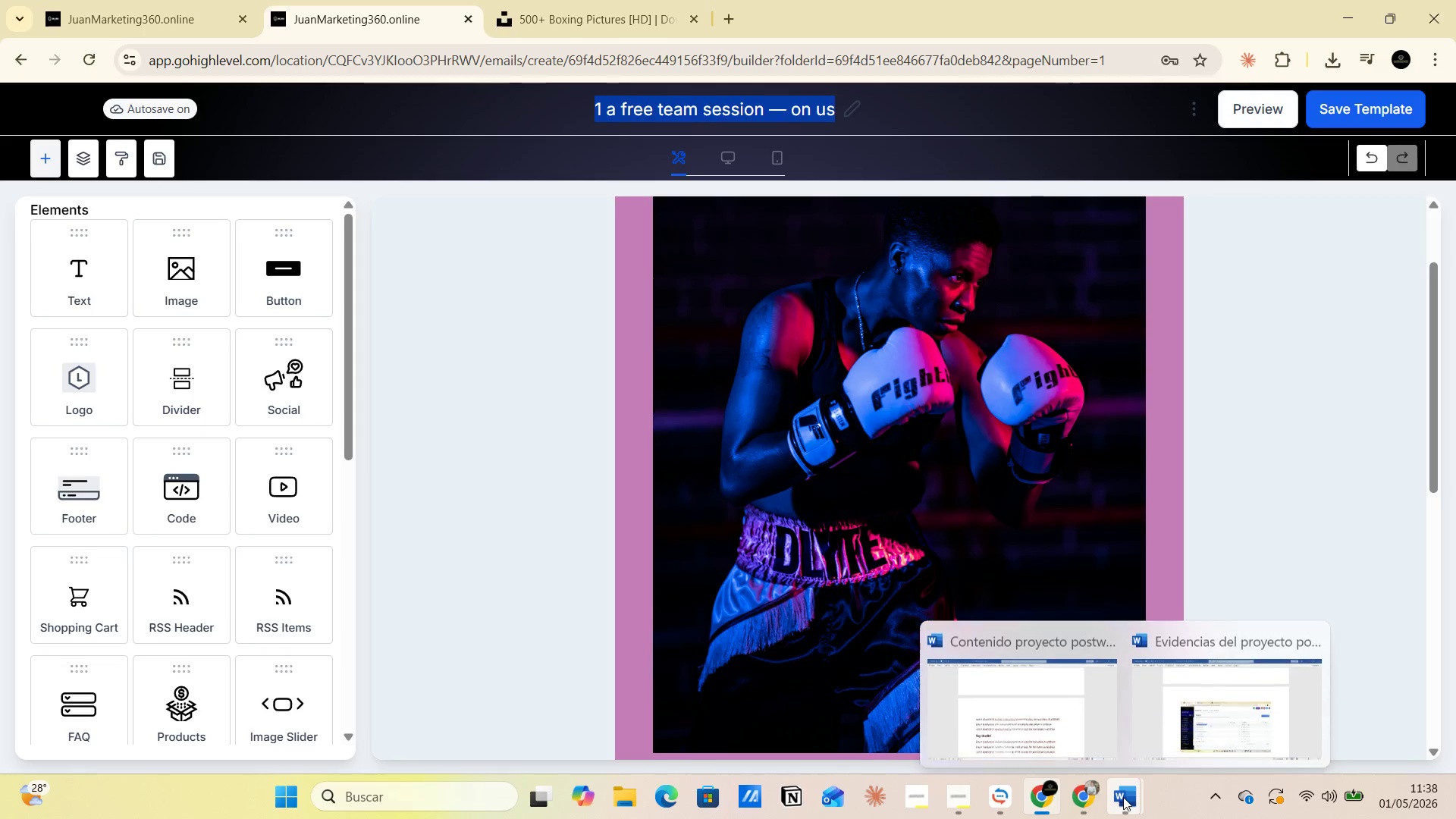 
left_click([1206, 713])
 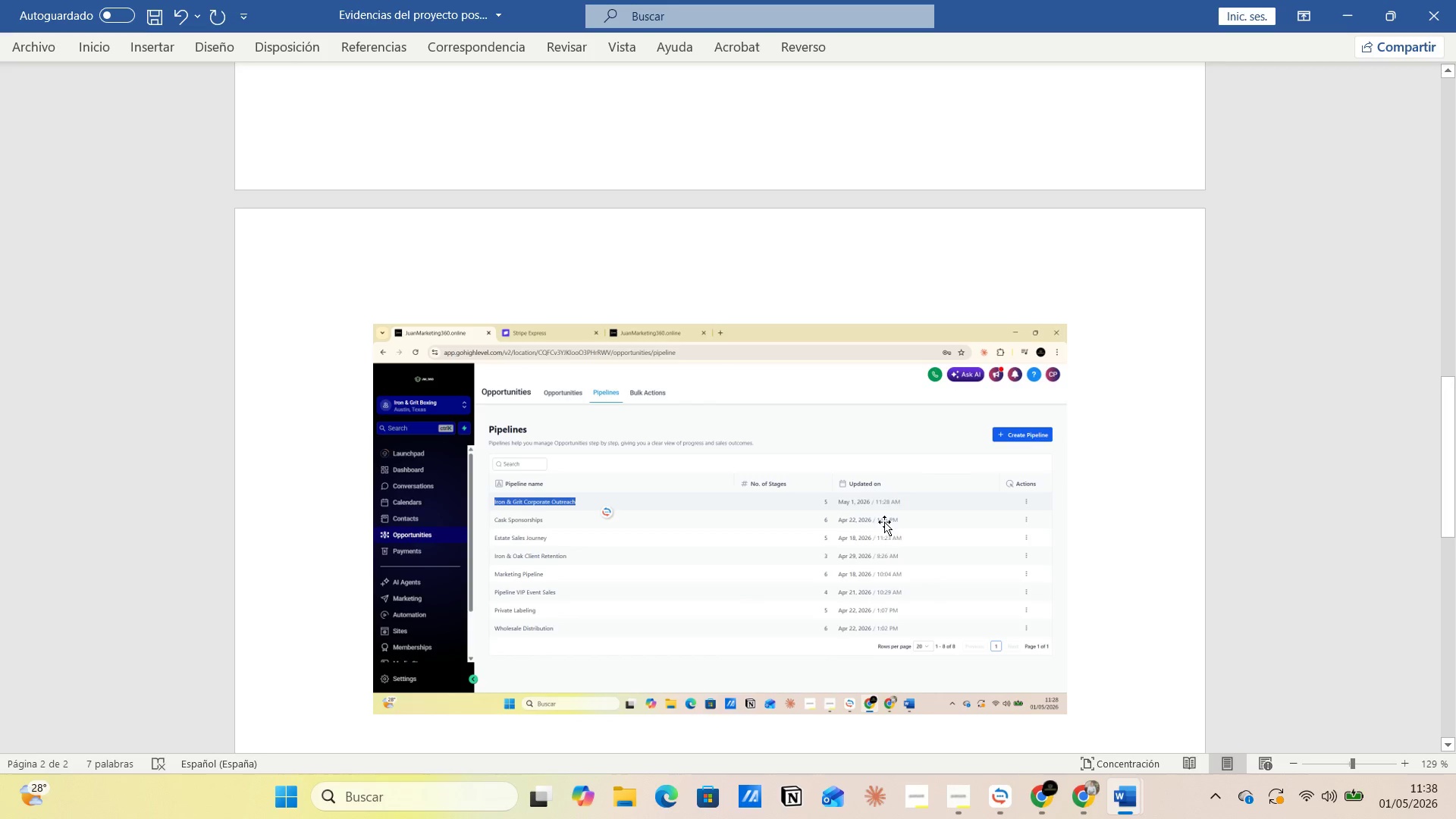 
scroll: coordinate [886, 519], scroll_direction: down, amount: 4.0
 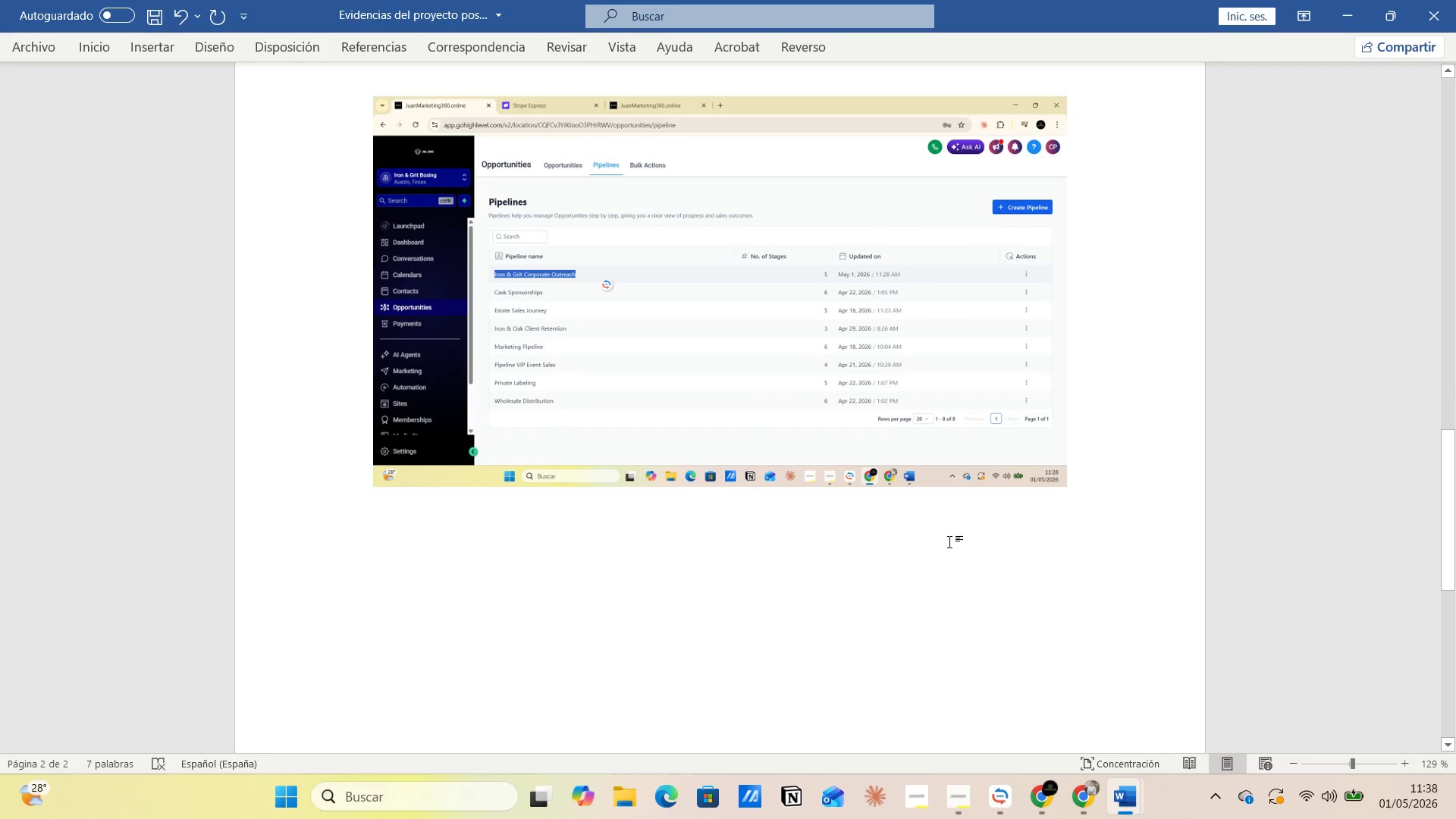 
type(Creacion de Emails )
 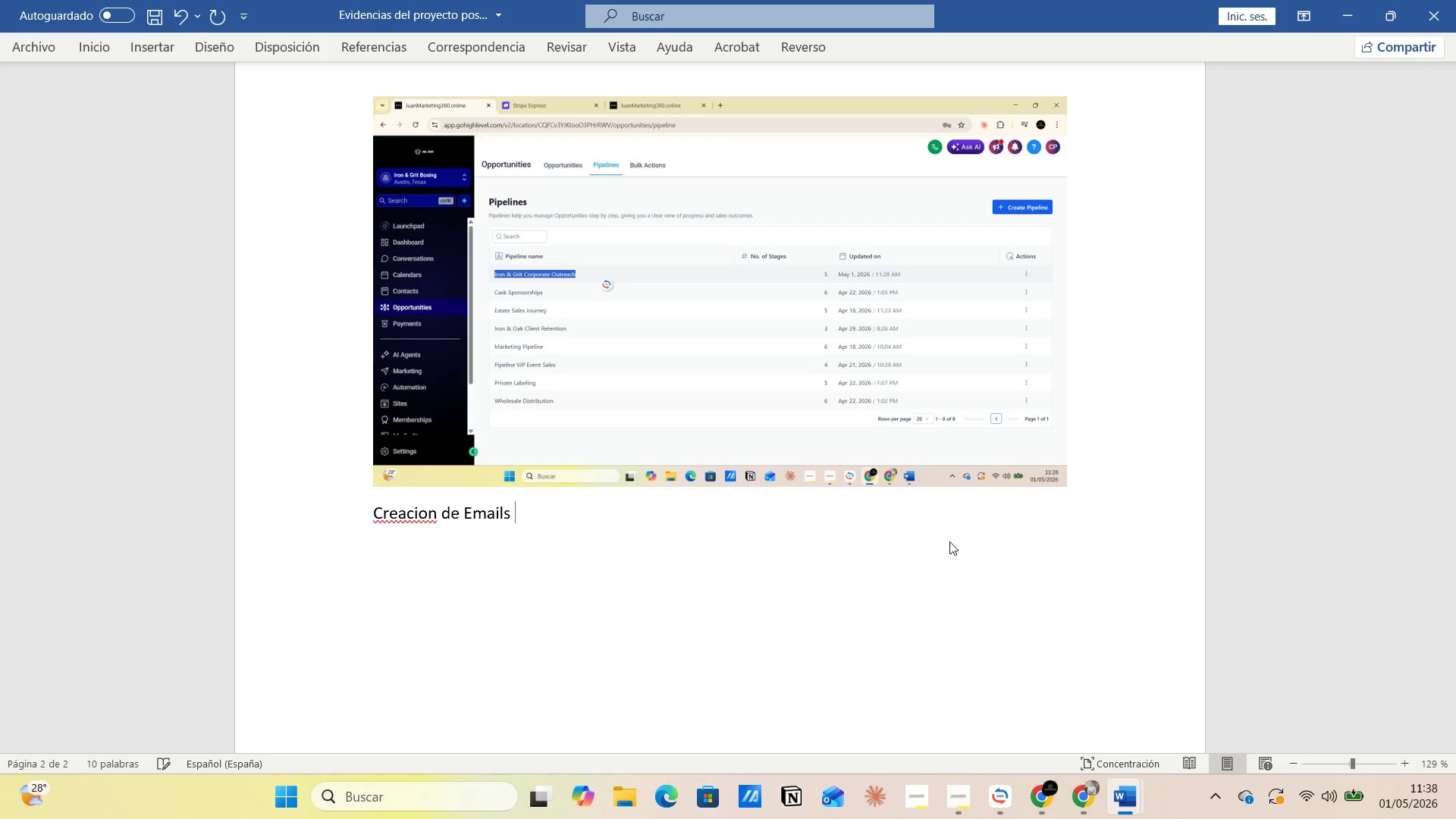 
key(Enter)
 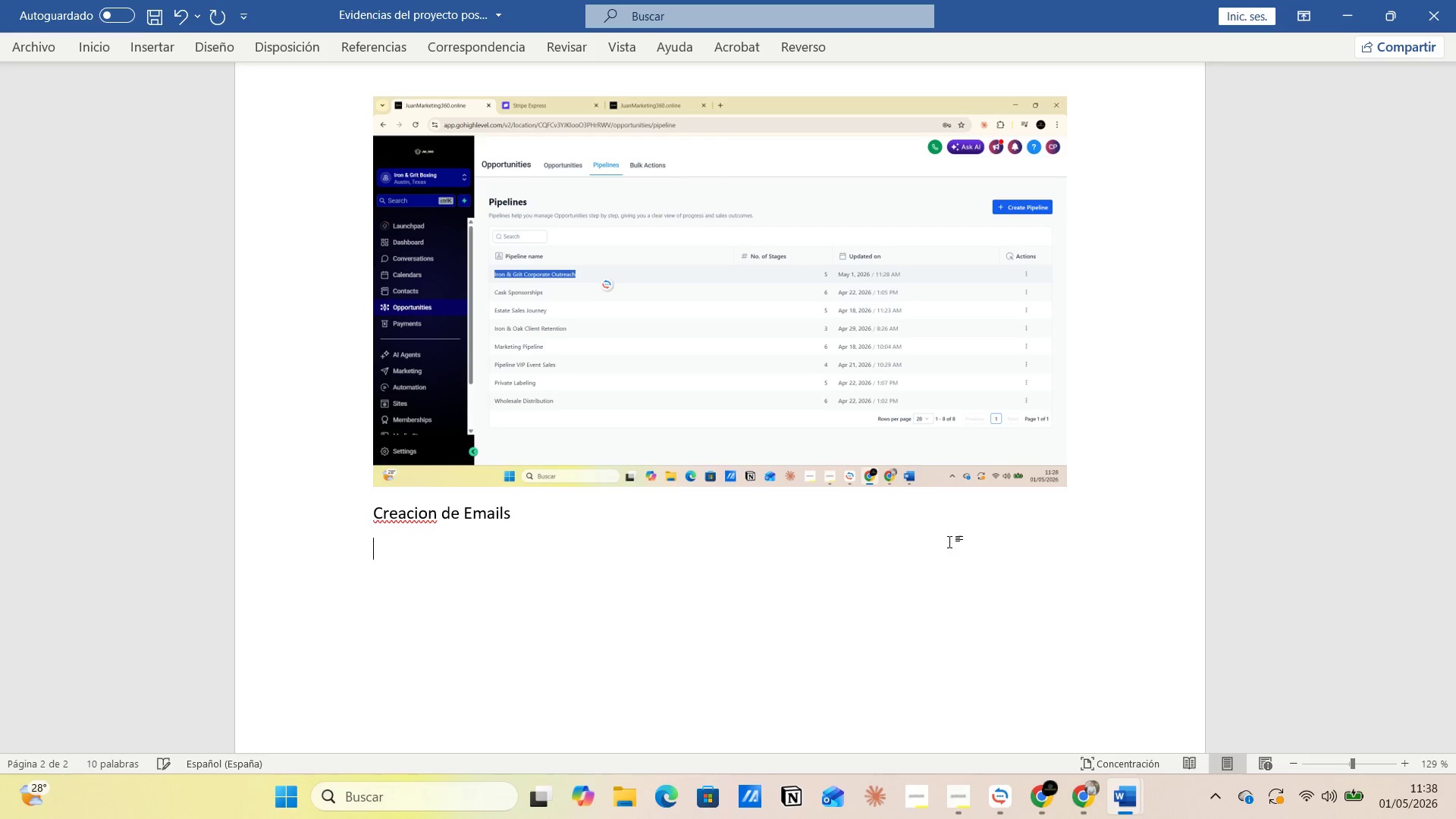 
key(Control+V)
 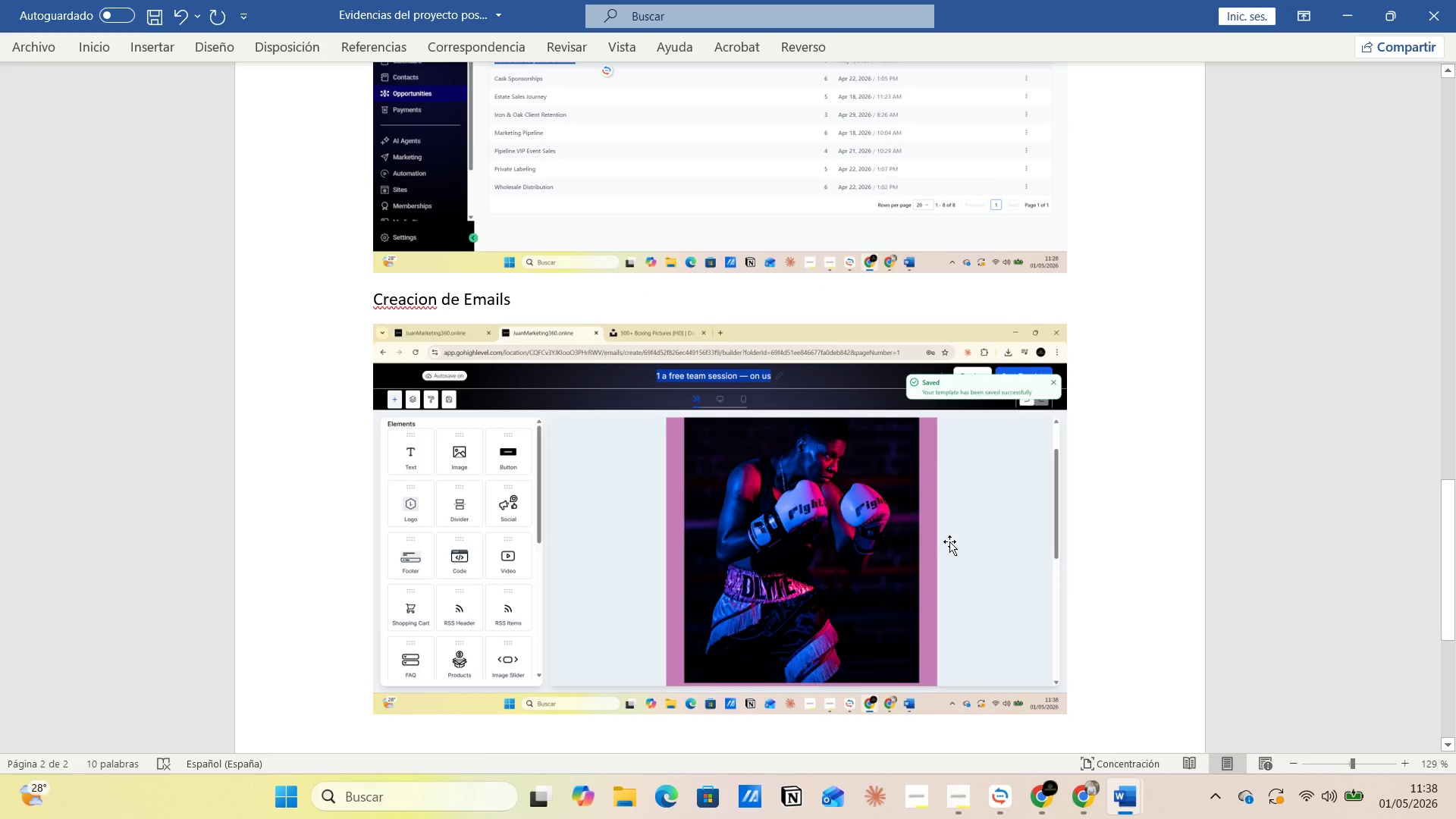 
key(Enter)
 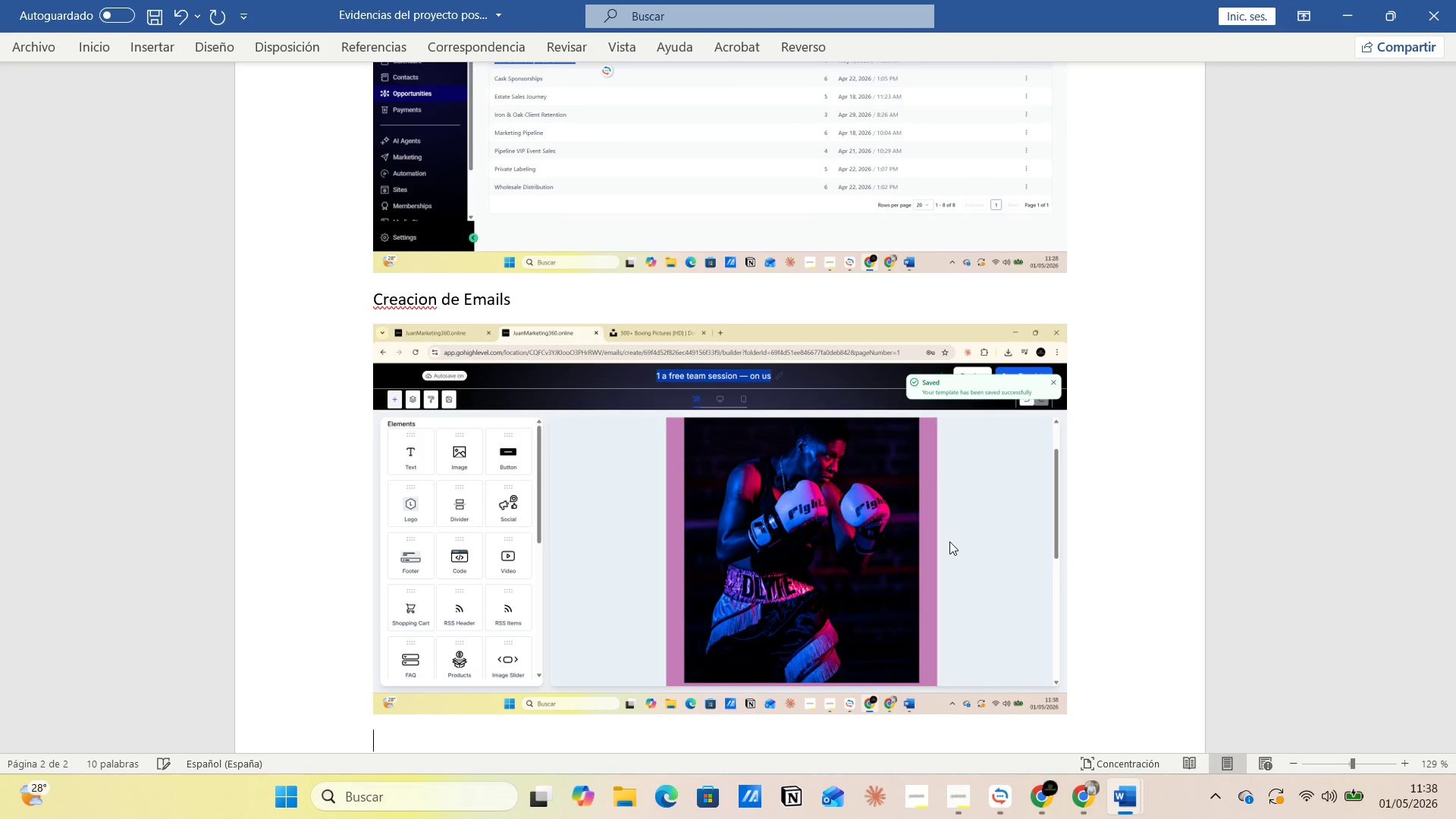 
key(Alt+AltLeft)
 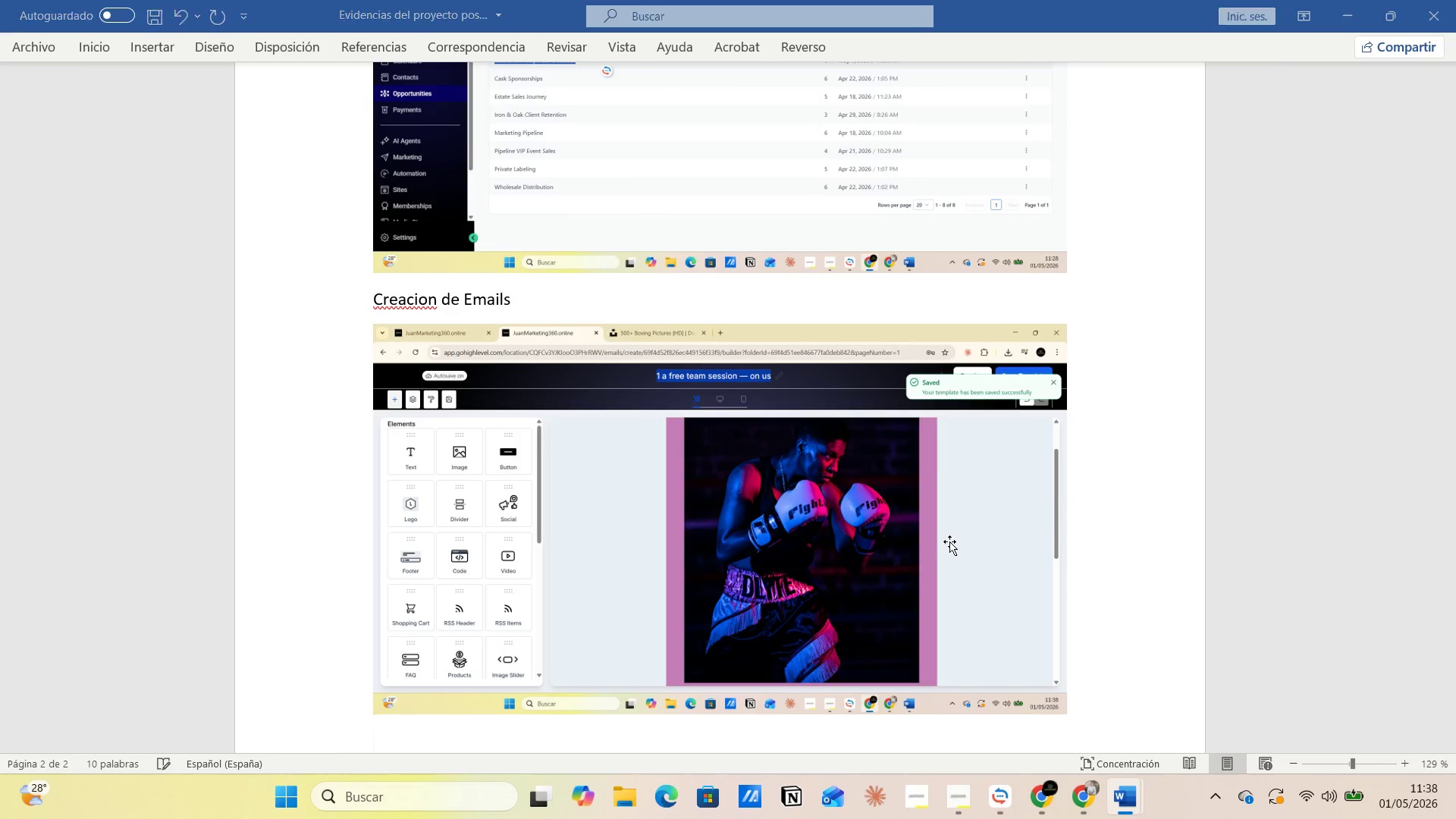 
key(Alt+Tab)
 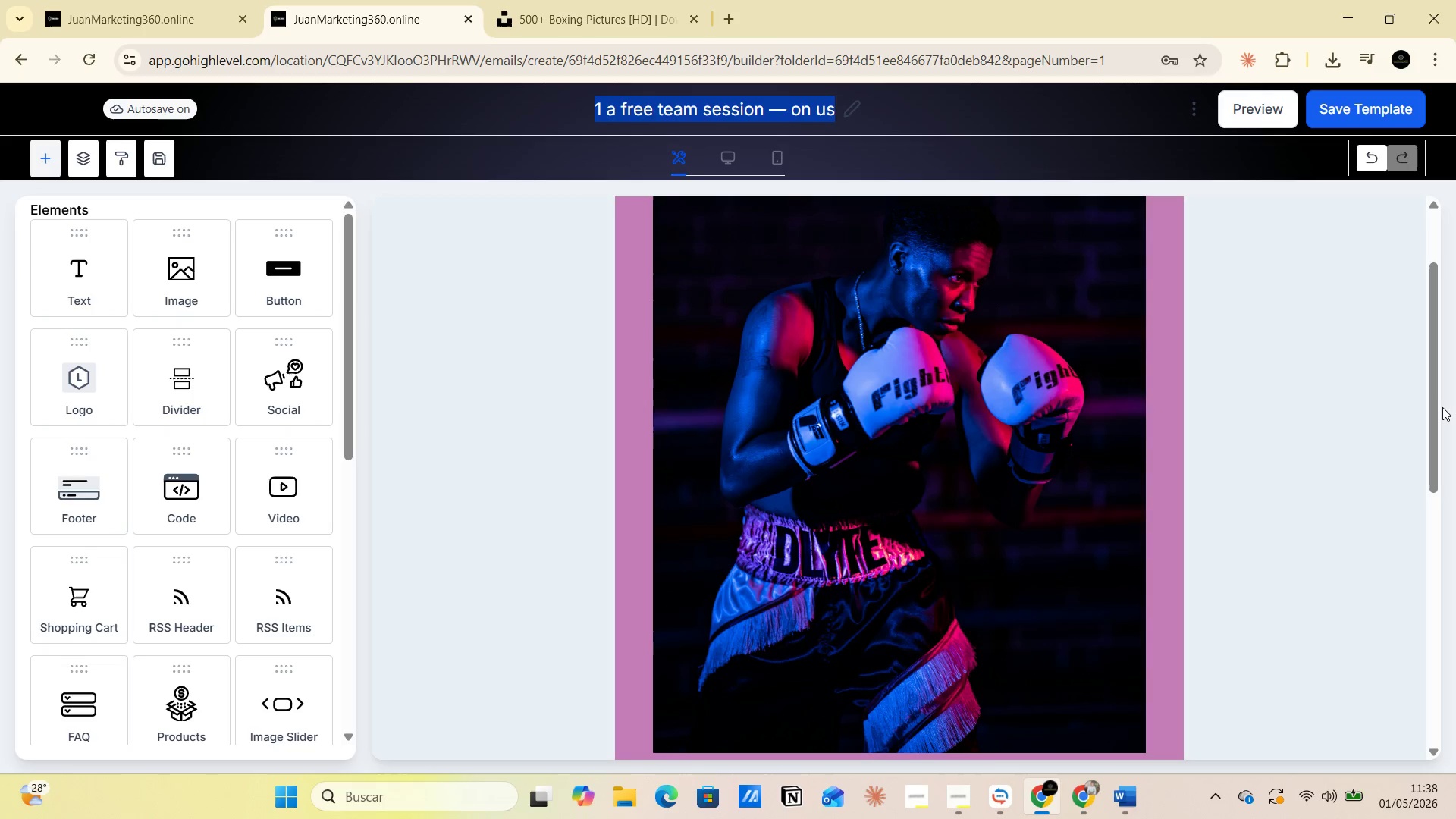 
left_click_drag(start_coordinate=[1441, 407], to_coordinate=[1455, 475])
 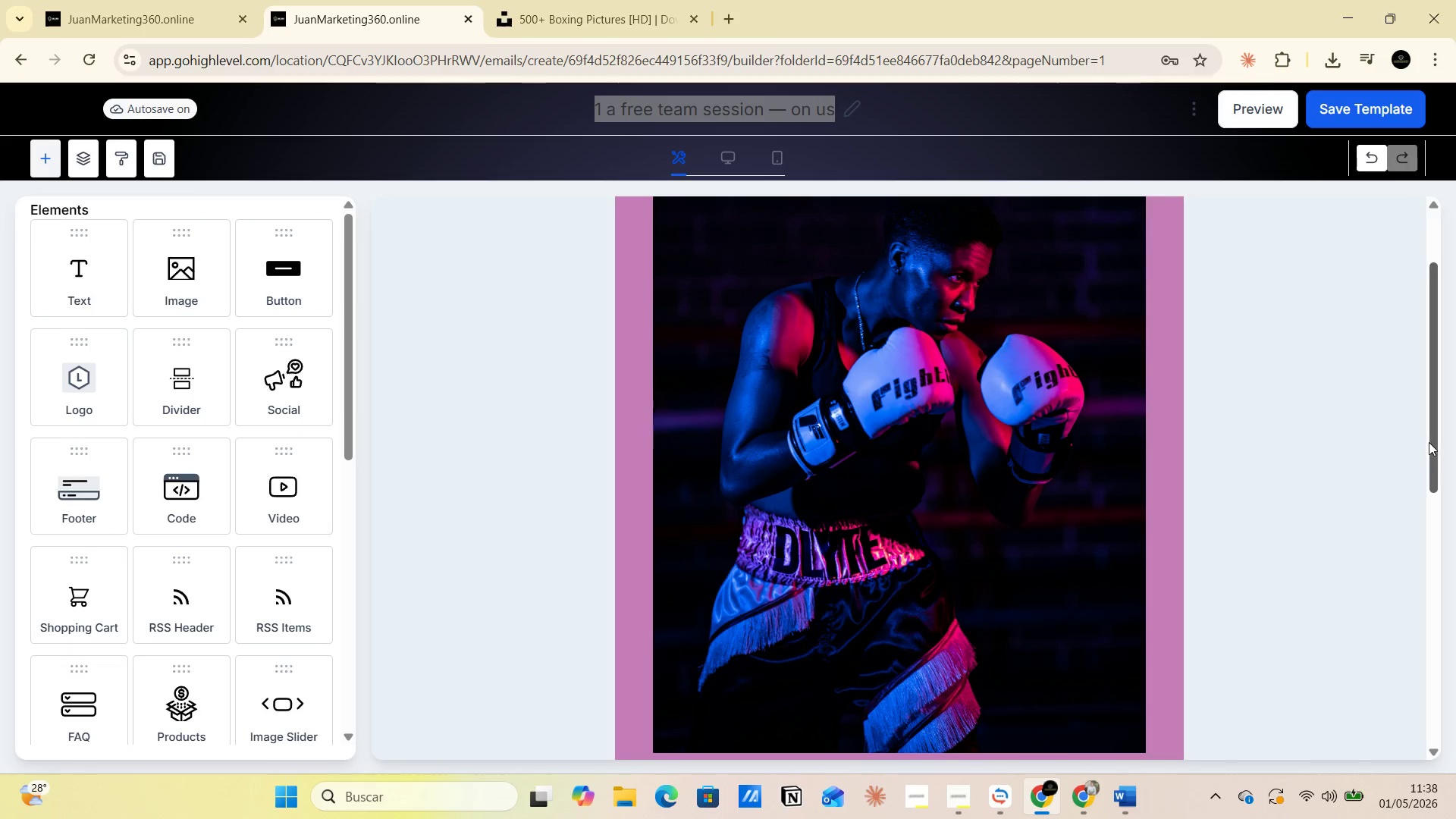 
left_click_drag(start_coordinate=[1429, 442], to_coordinate=[1455, 677])
 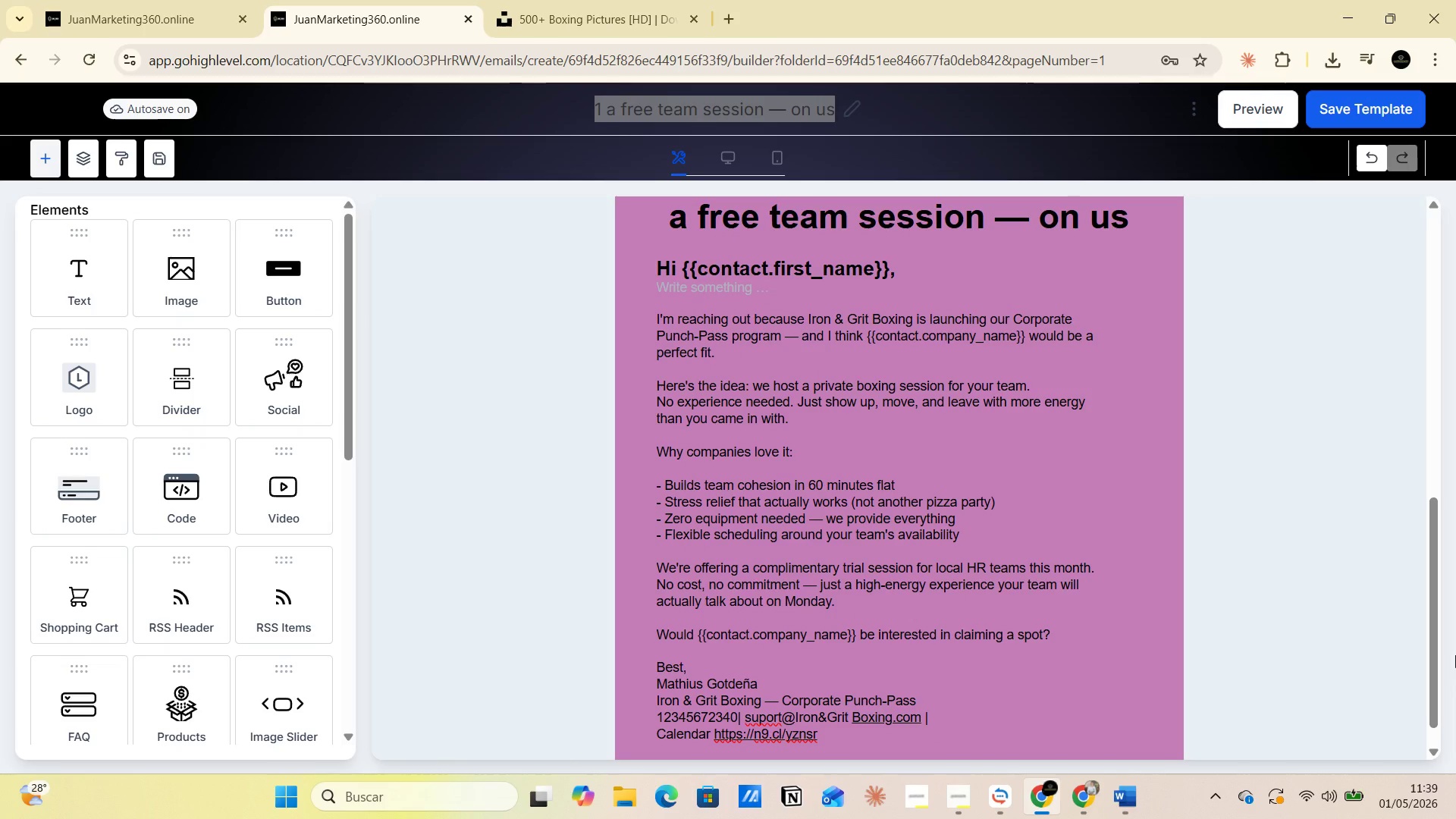 
key(PrintScreen)
 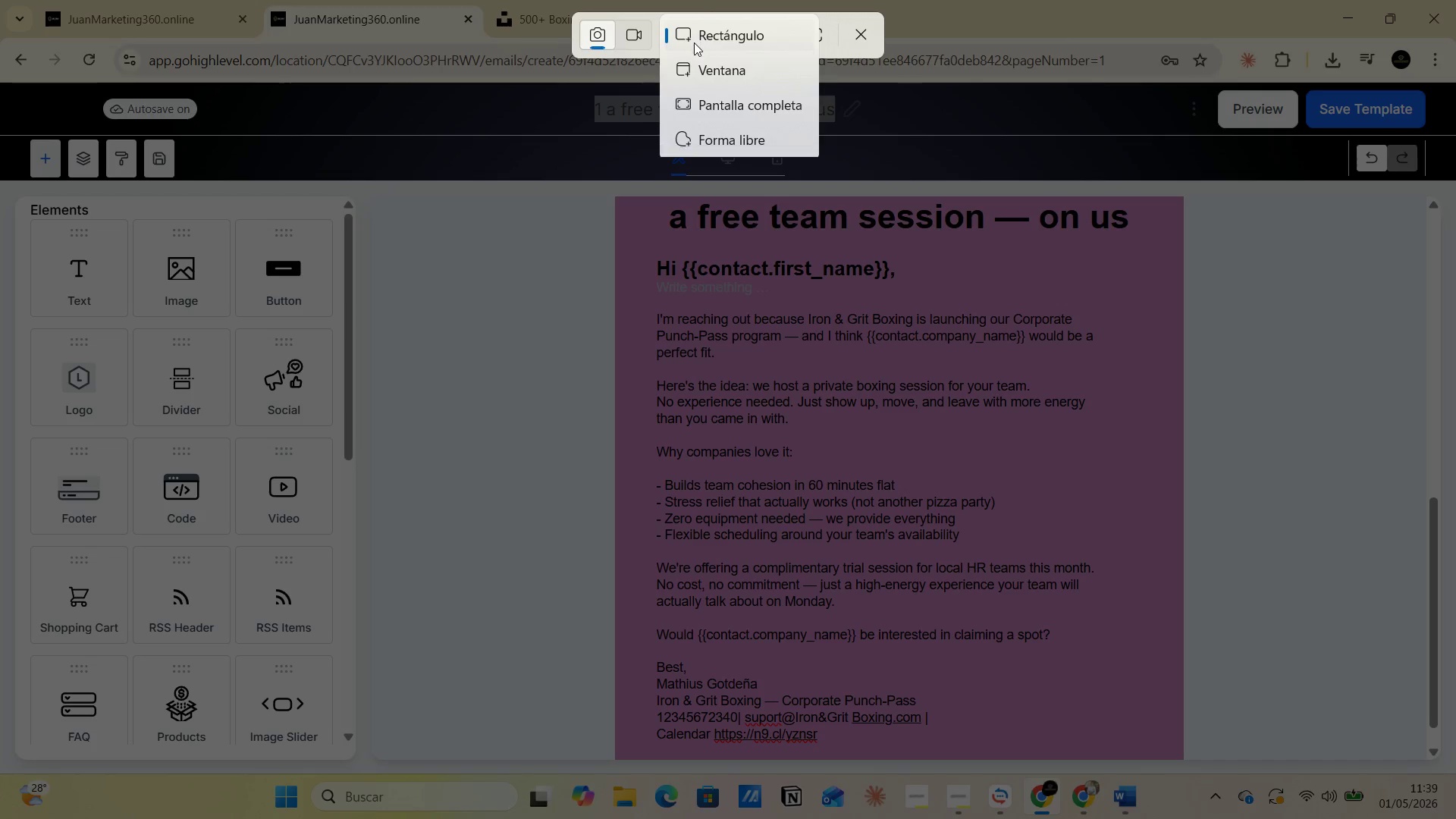 
left_click([703, 96])
 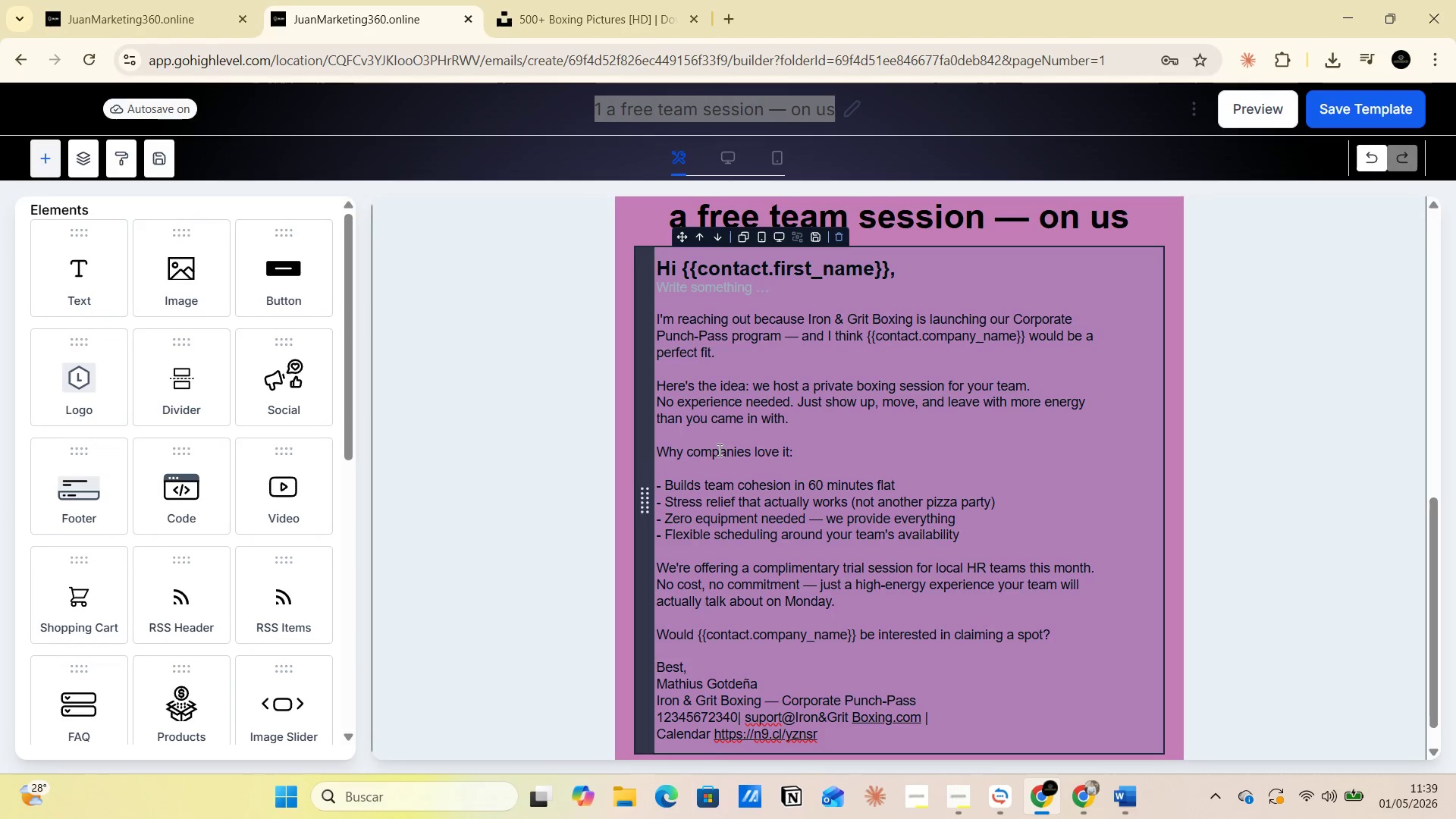 
key(Alt+AltLeft)
 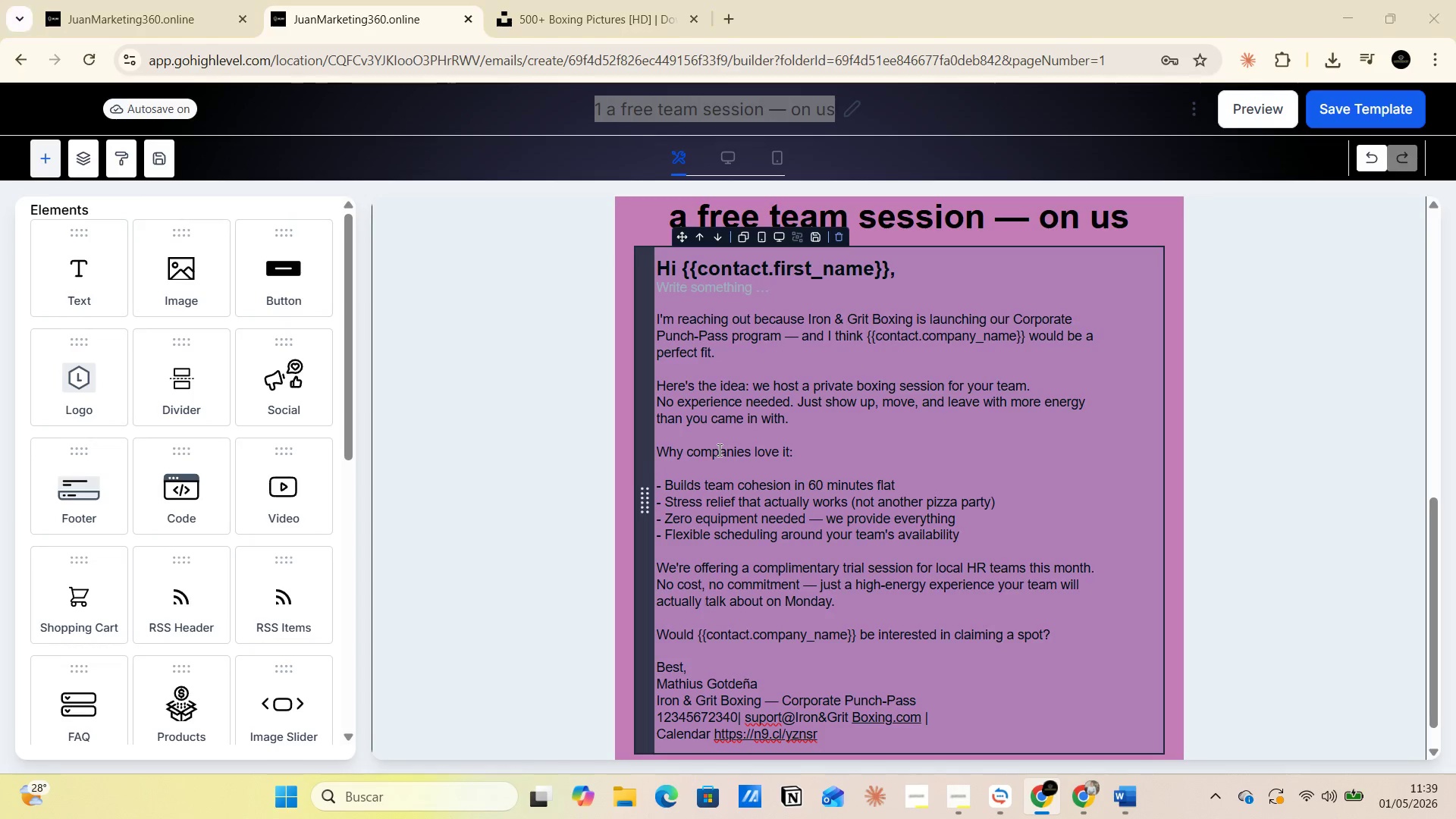 
key(Alt+Tab)
 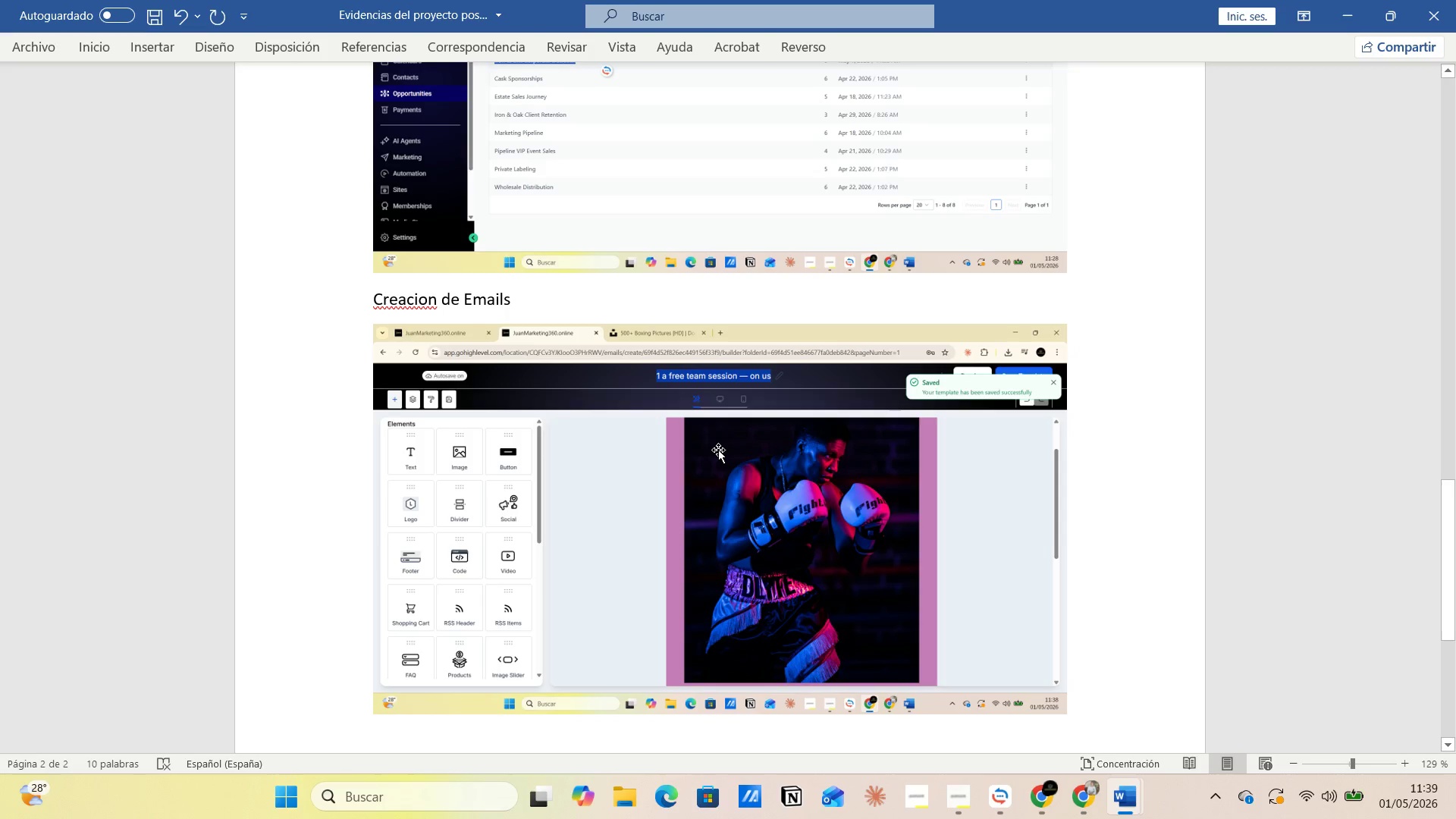 
key(Enter)
 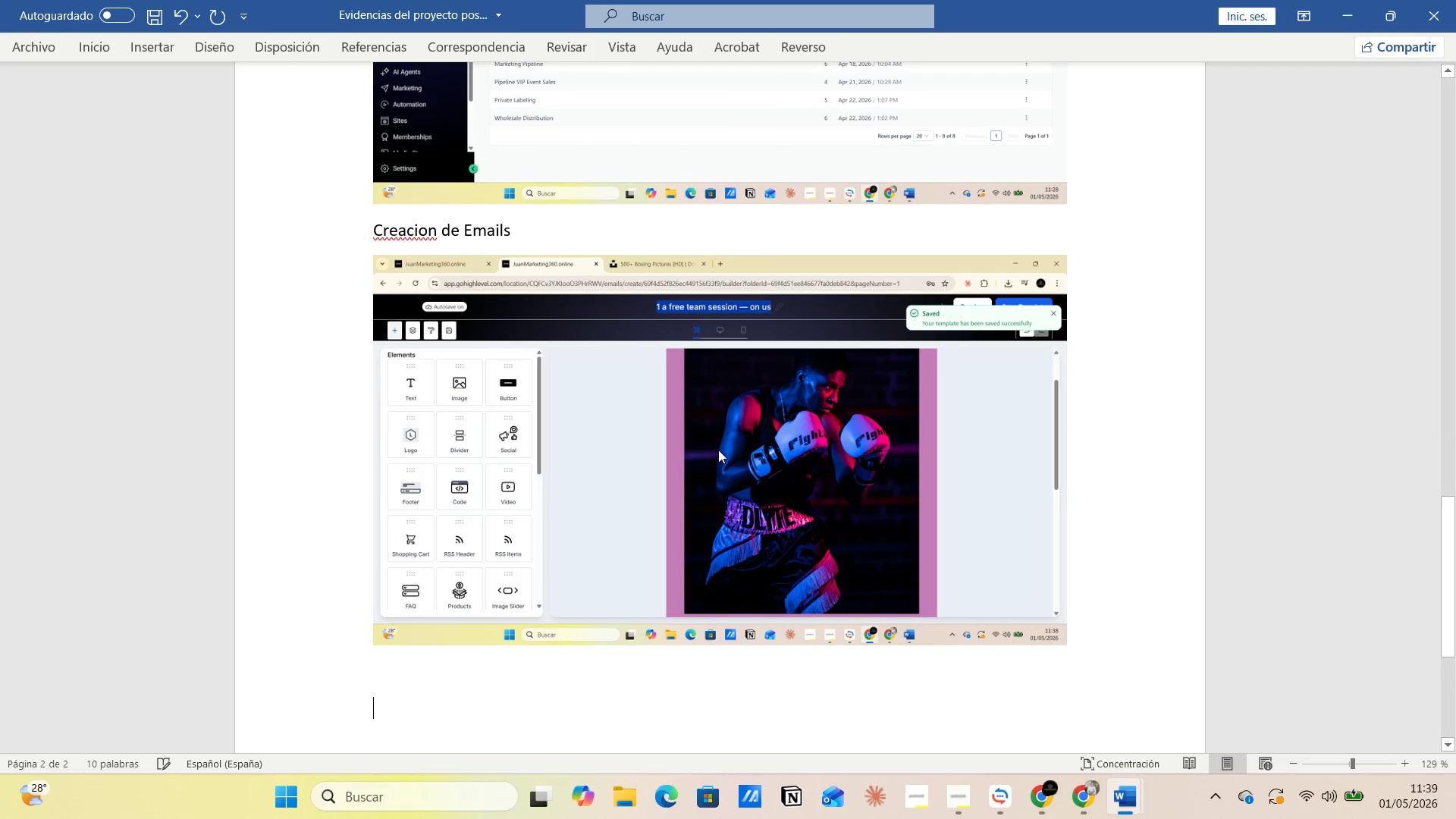 
key(Control+V)
 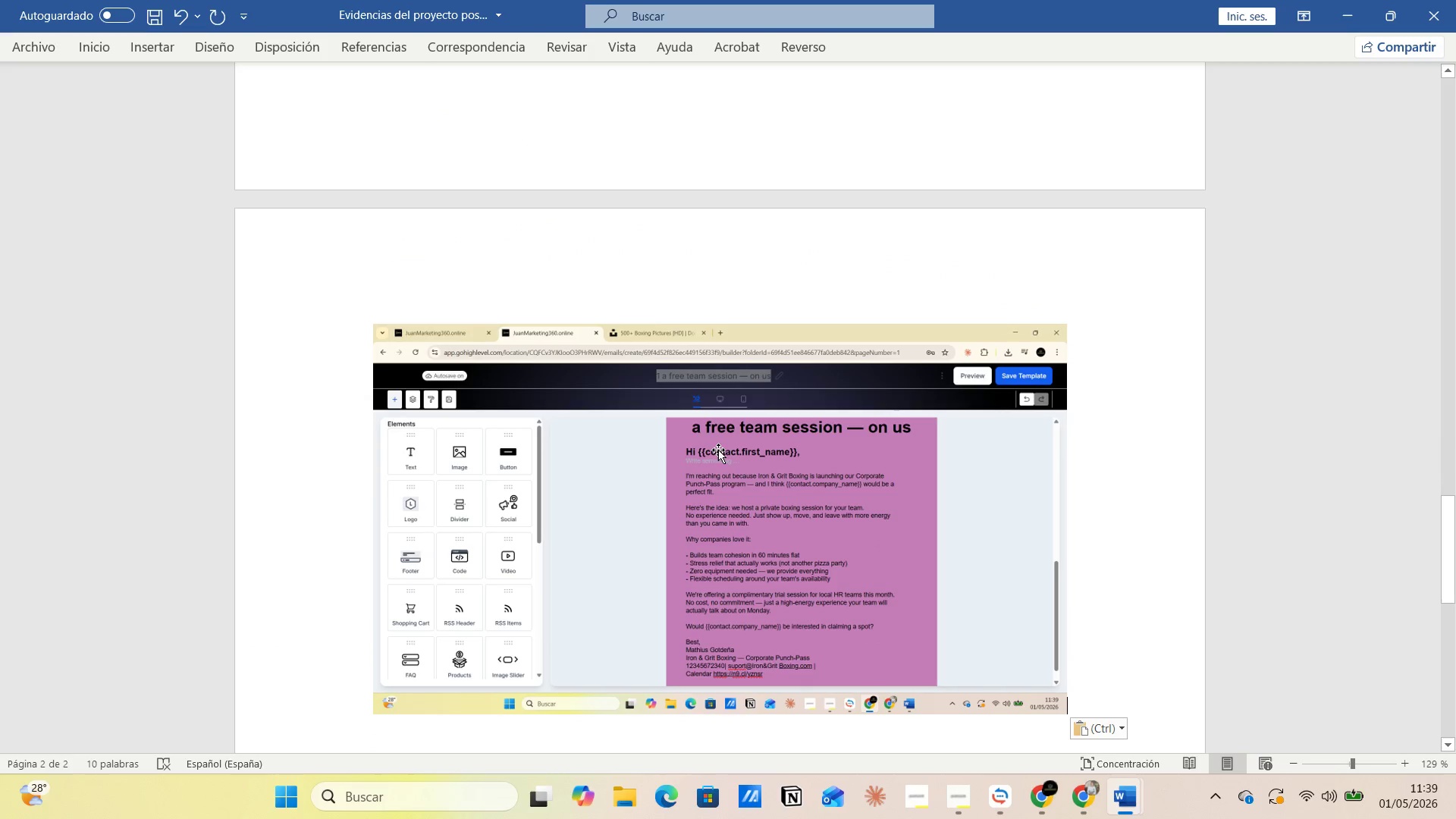 
scroll: coordinate [770, 485], scroll_direction: up, amount: 17.0
 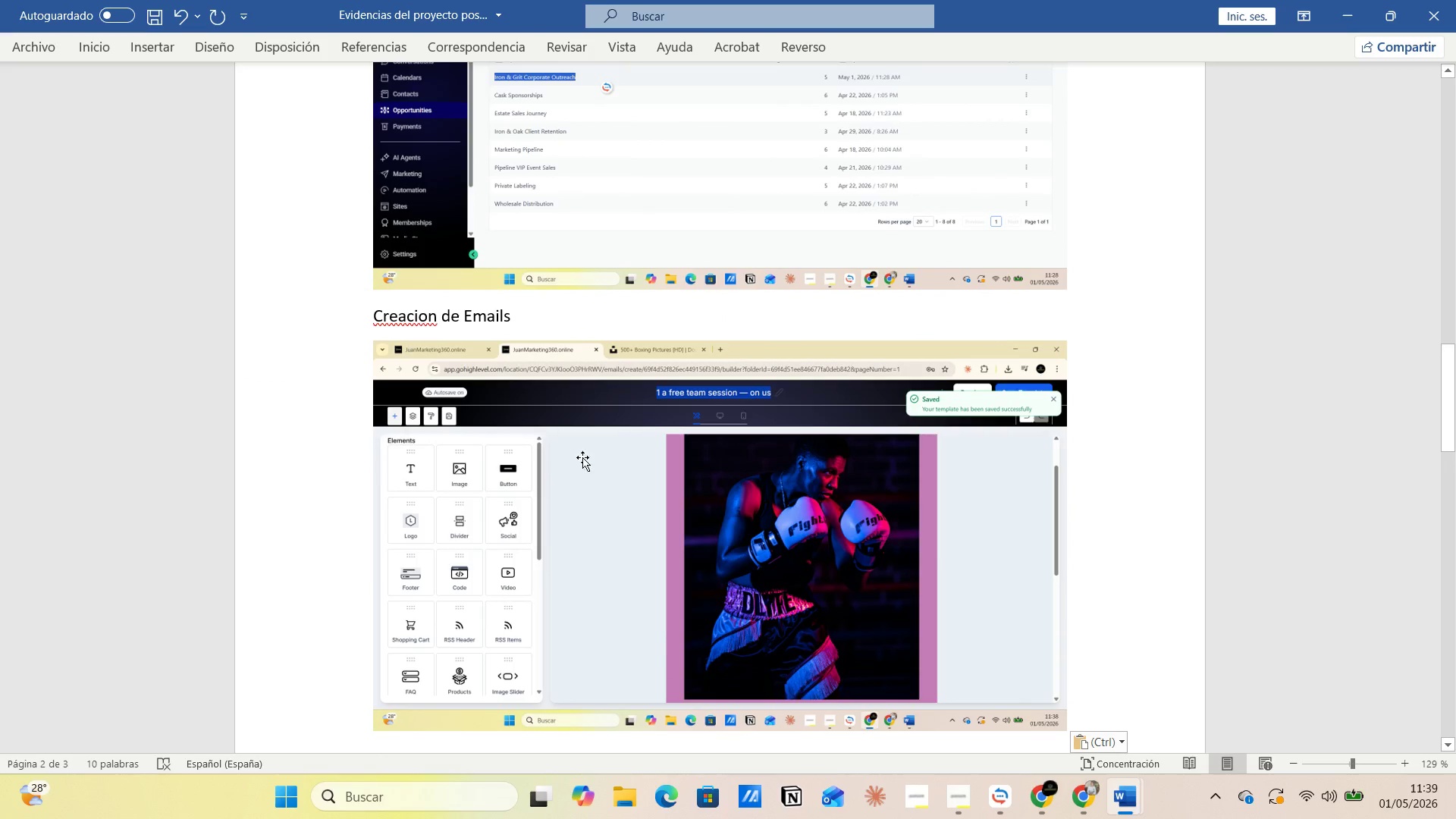 
scroll: coordinate [1048, 639], scroll_direction: down, amount: 18.0
 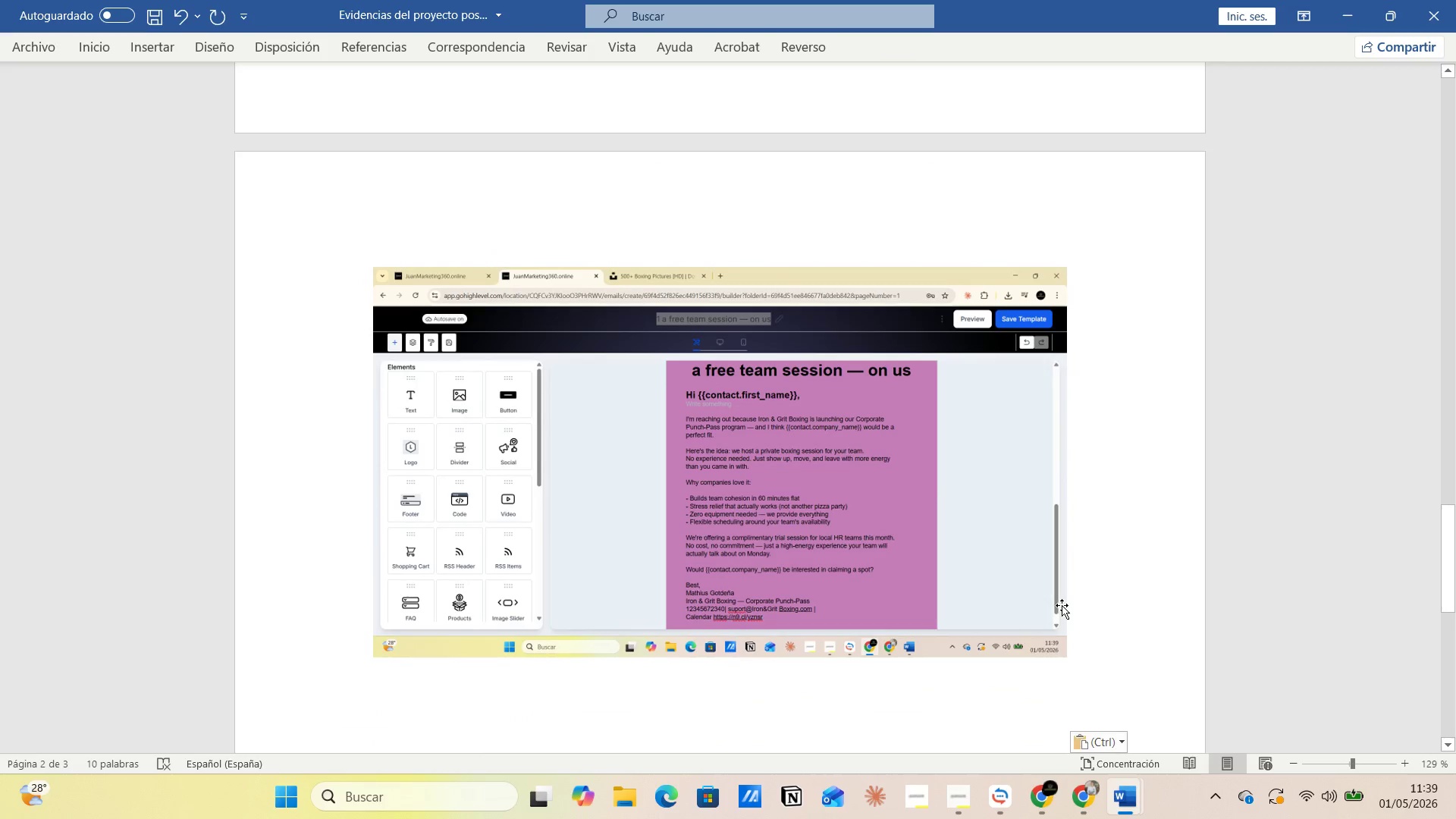 
left_click([1071, 627])
 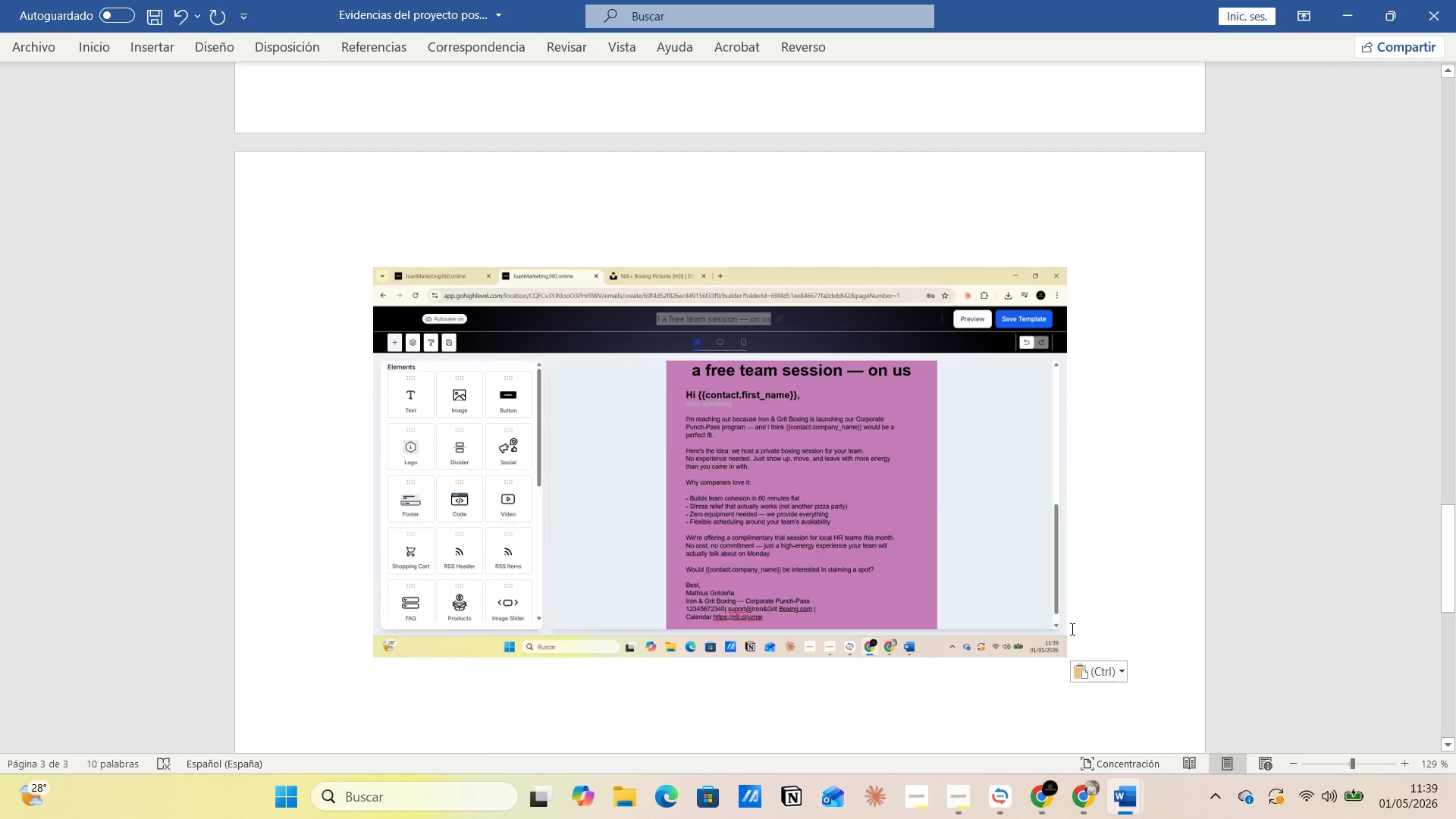 
key(Enter)
 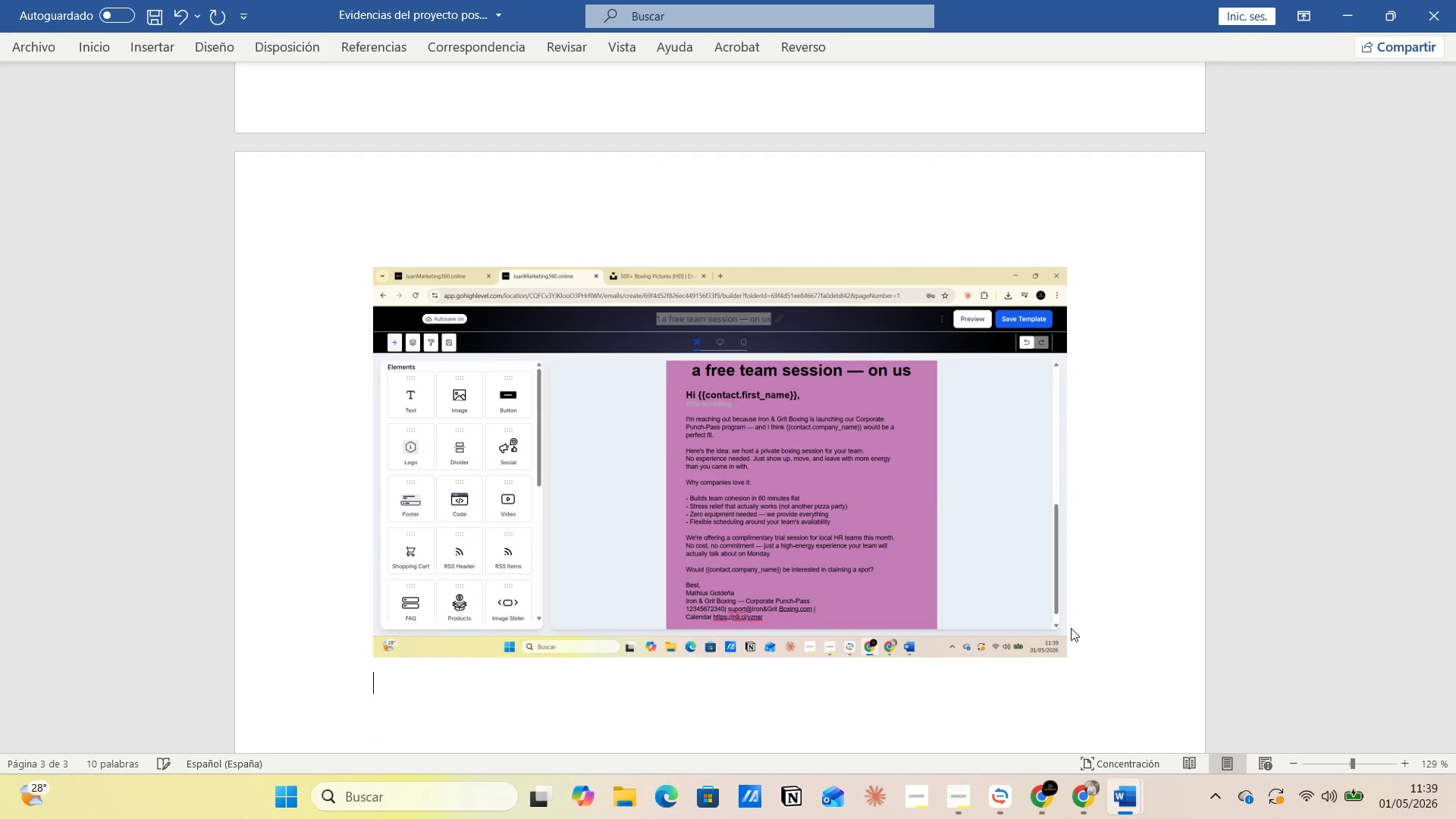 
type(emails )
 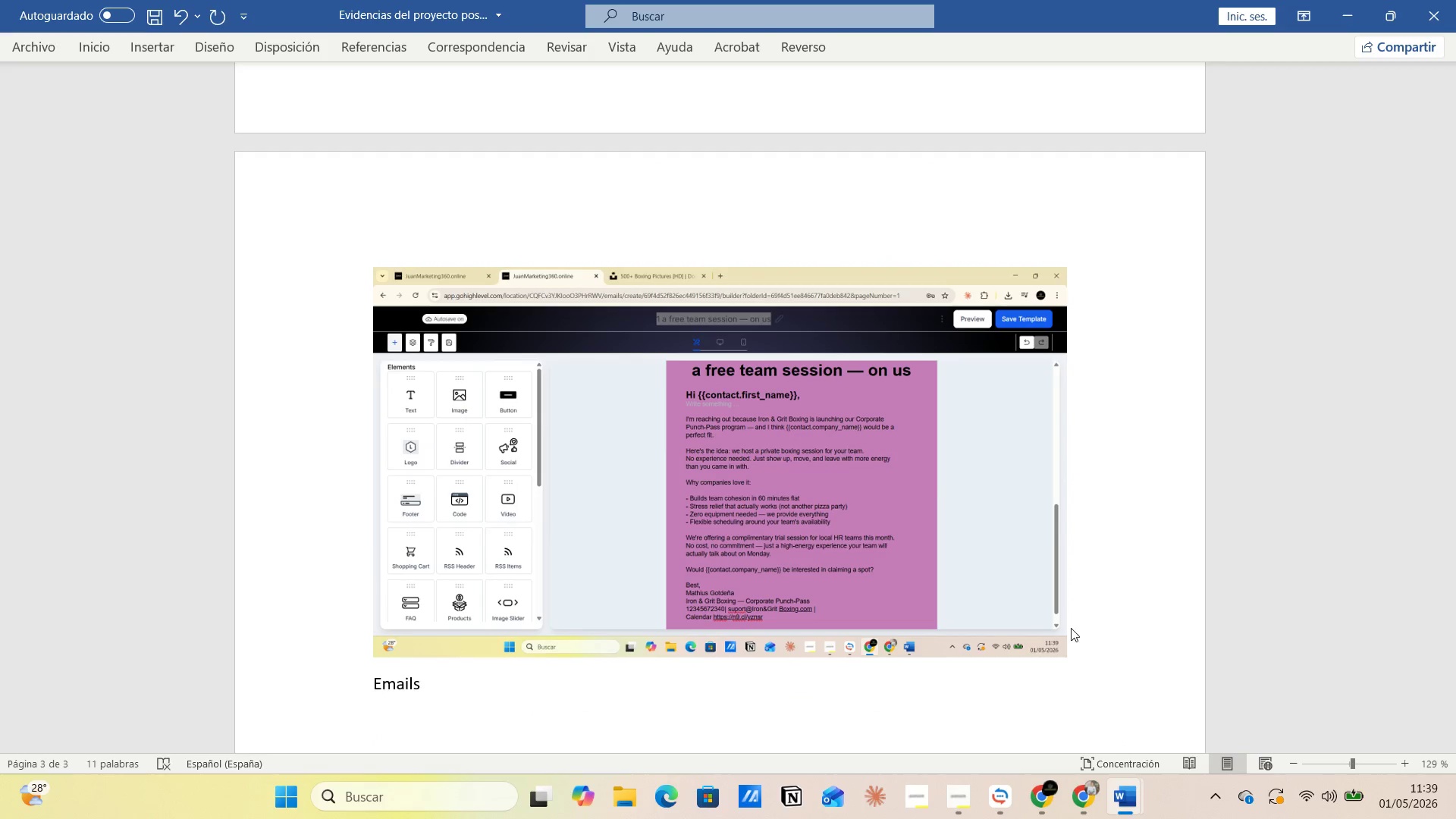 
key(Enter)
 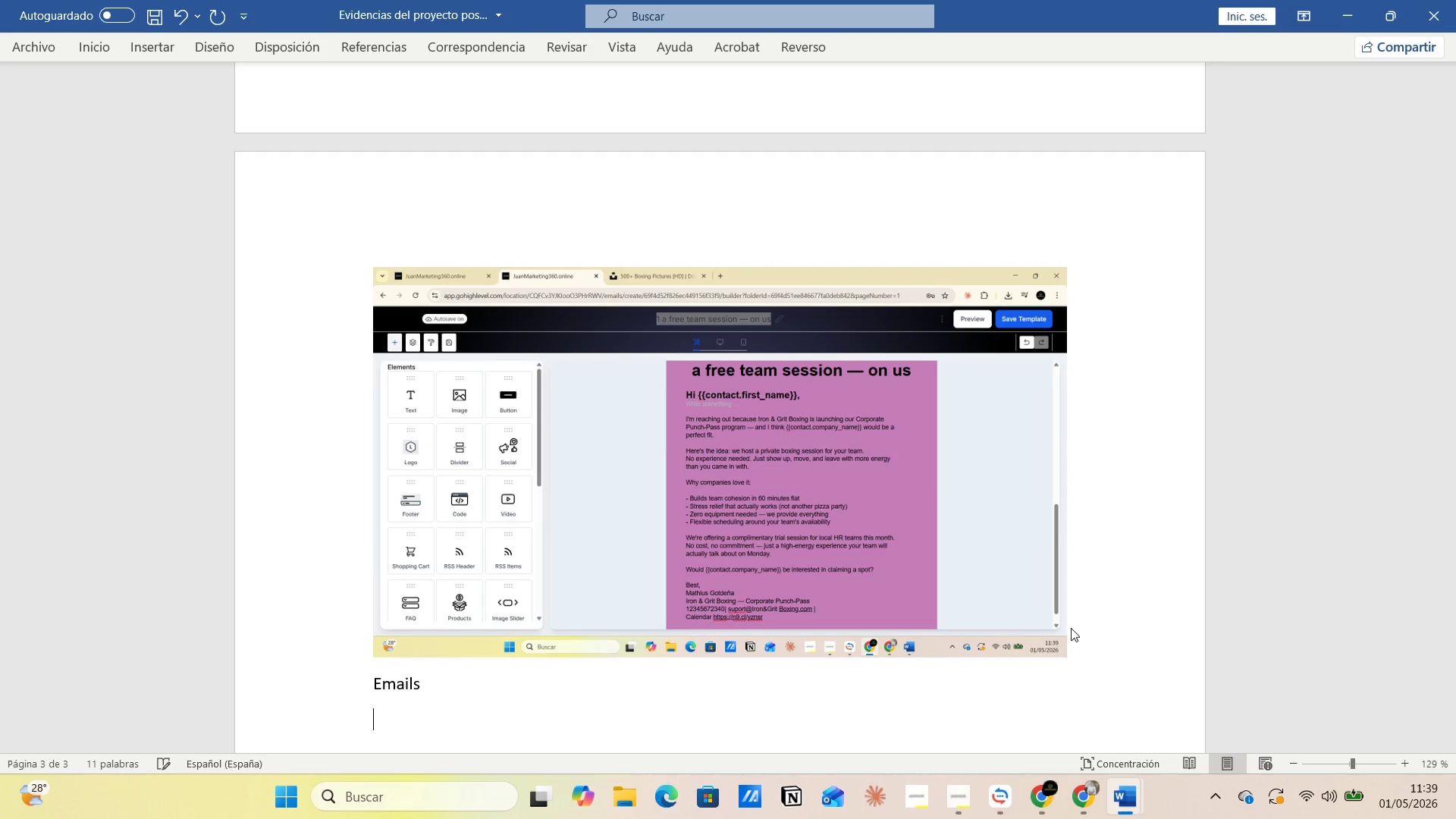 
key(Alt+AltLeft)
 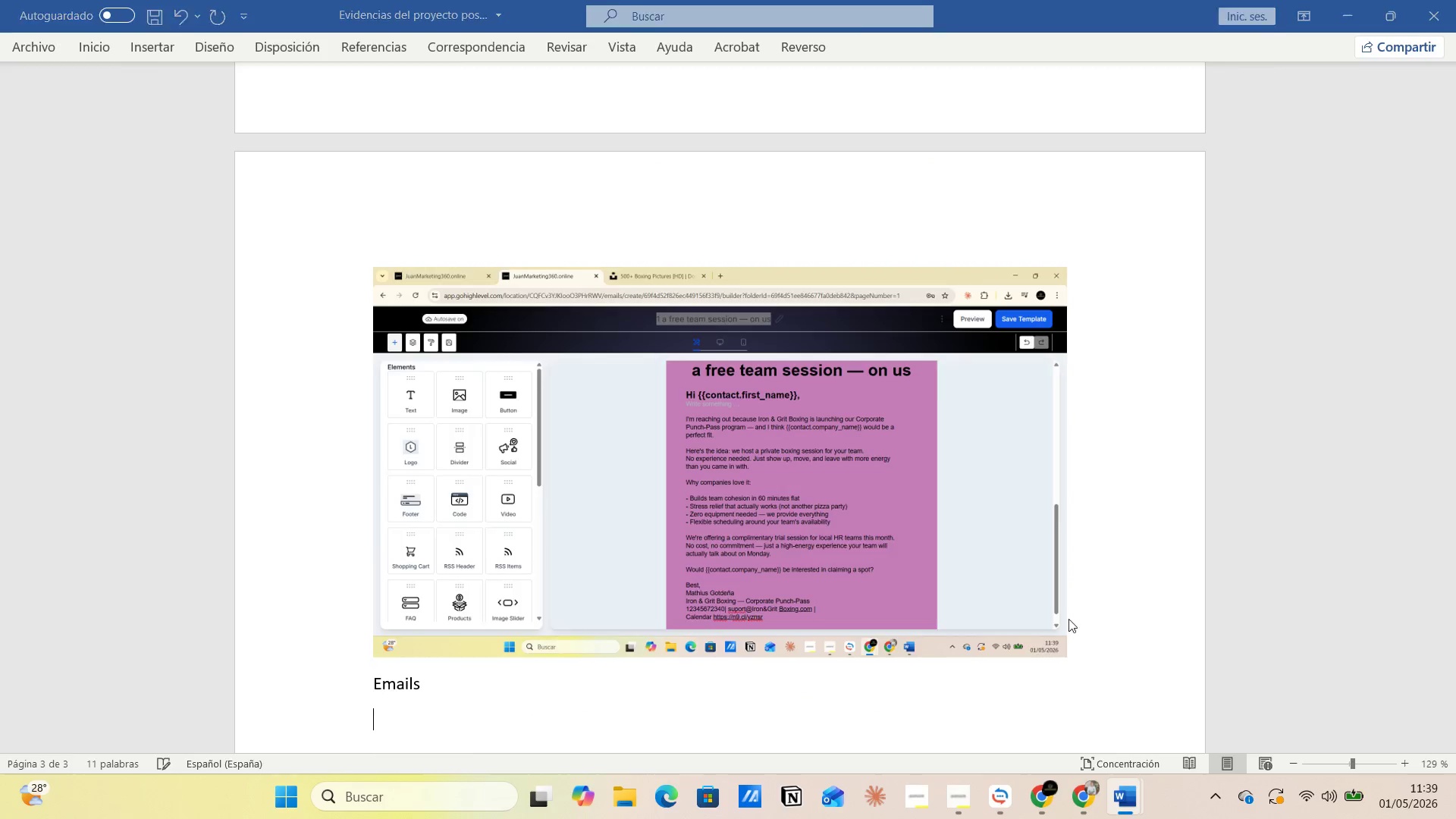 
key(Alt+Tab)
 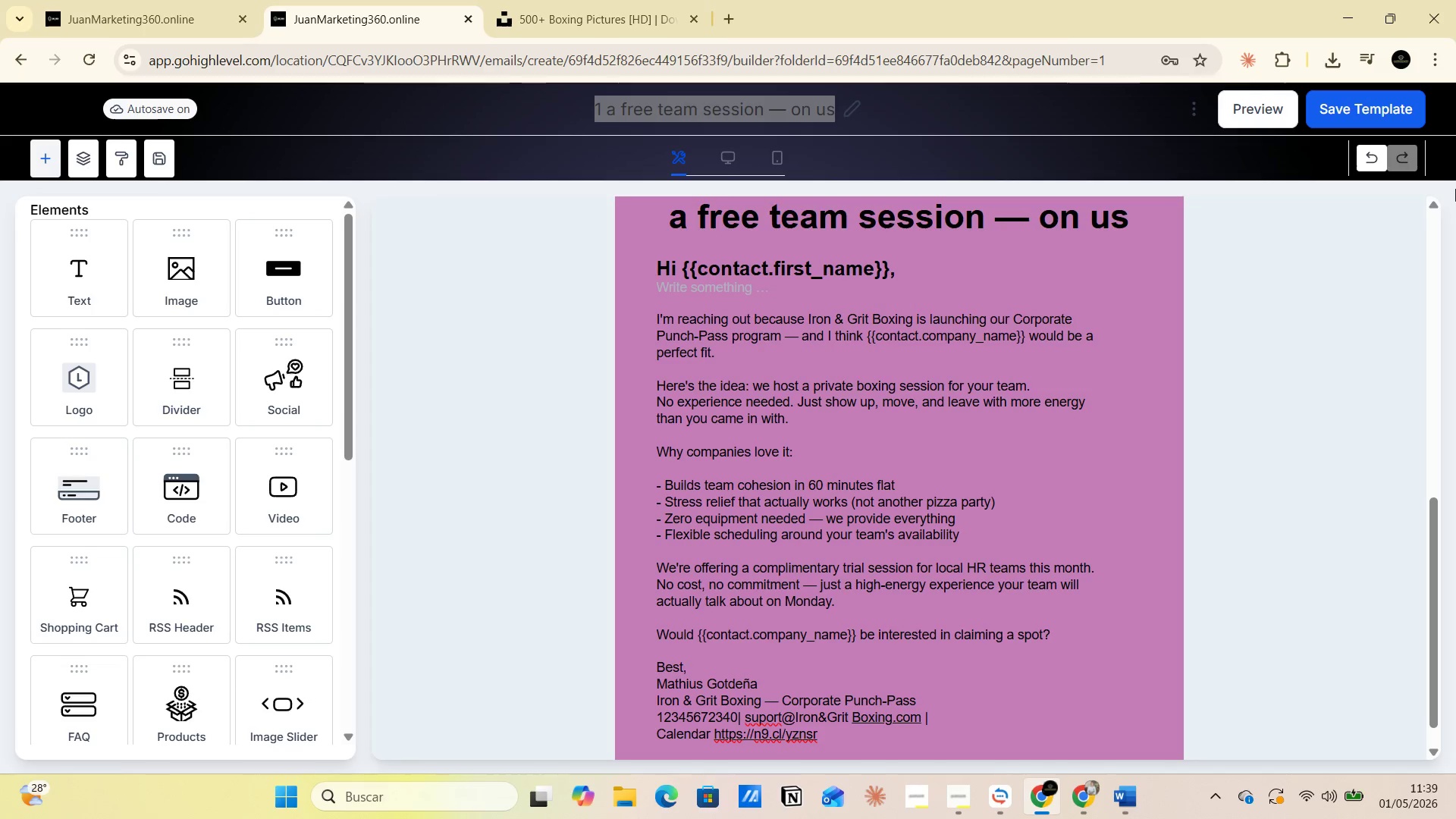 
left_click([1376, 121])
 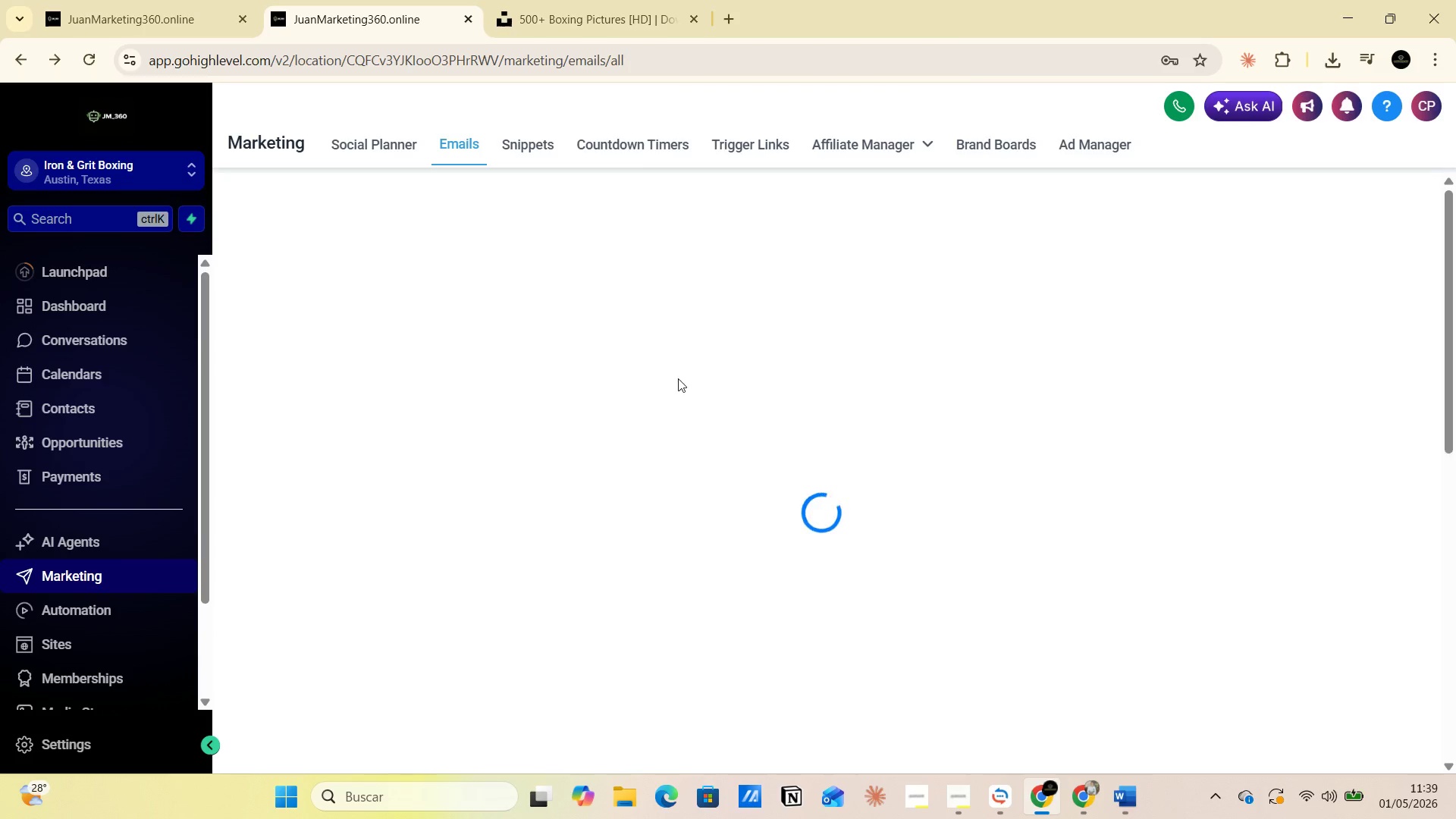 
mouse_move([622, 395])
 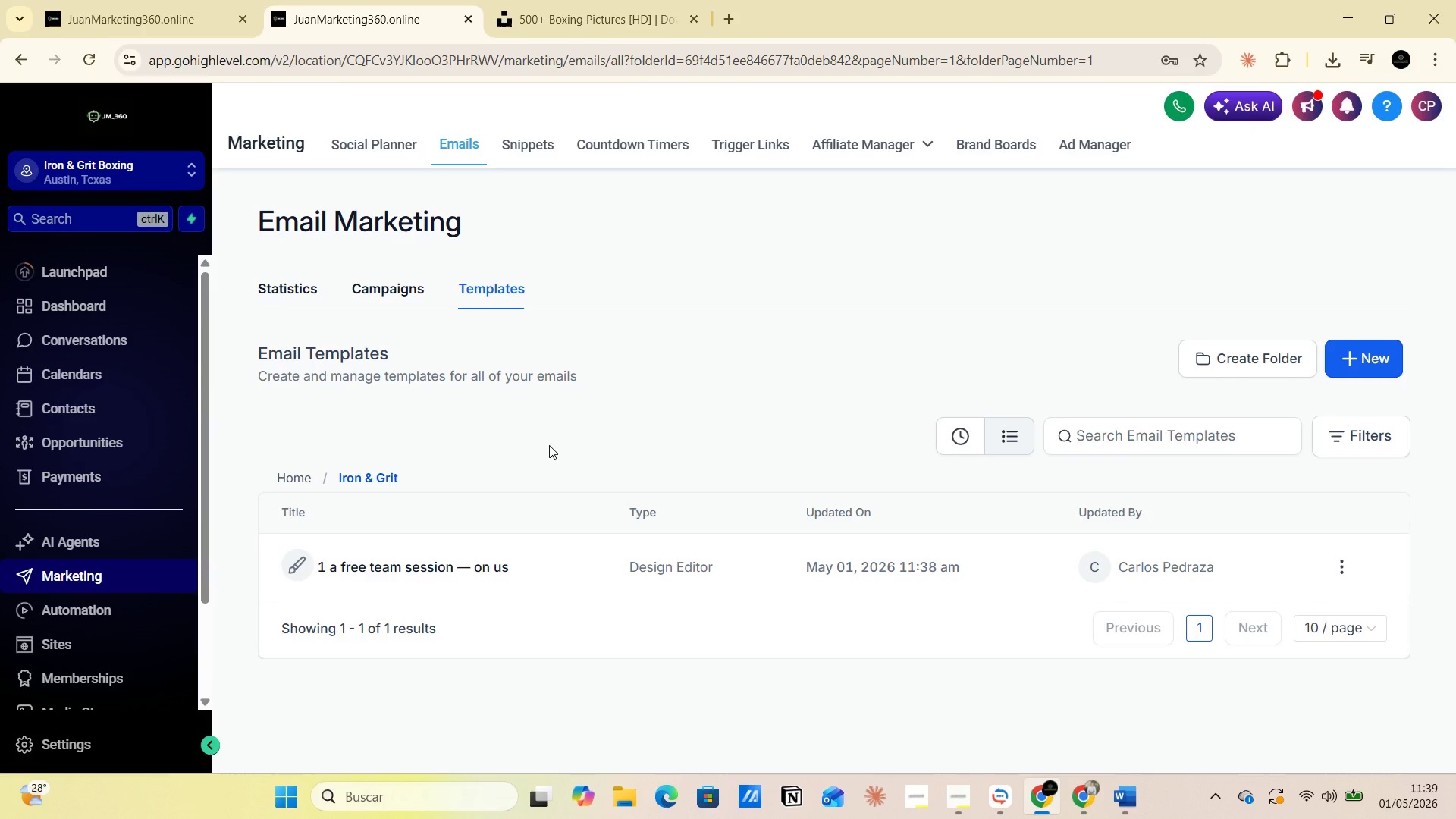 
wait(34.84)
 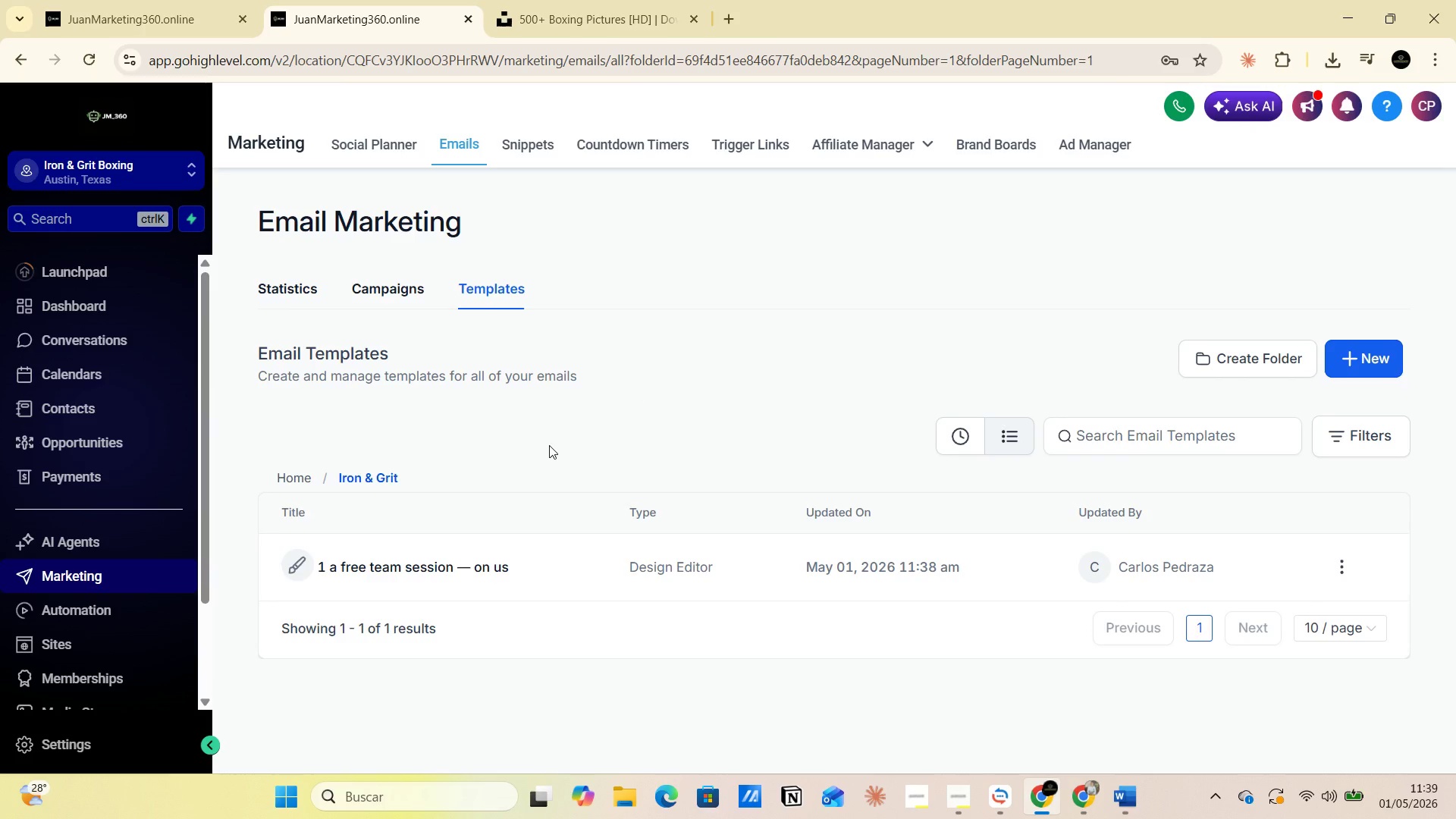 
left_click([1363, 350])
 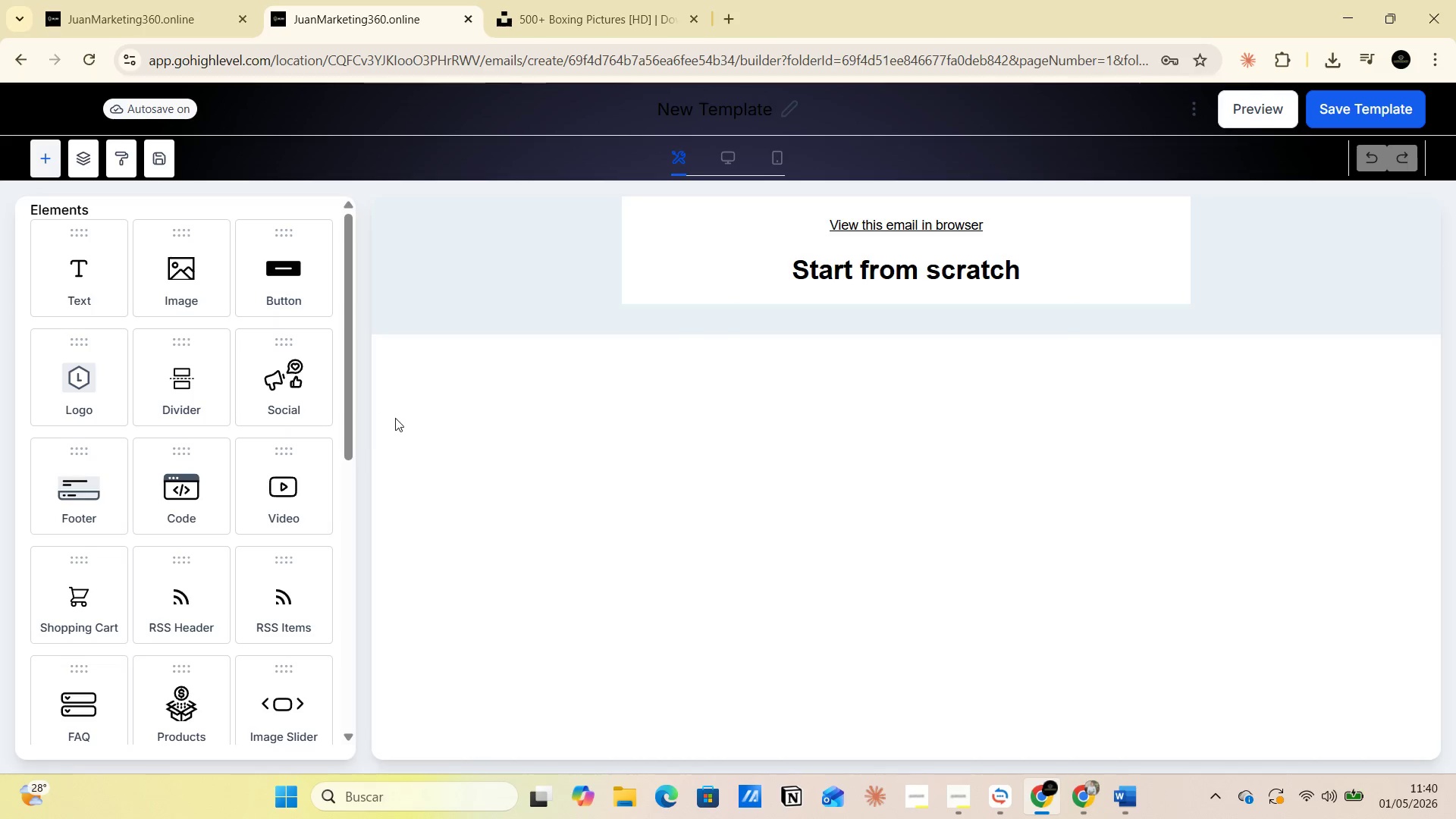 
wait(22.42)
 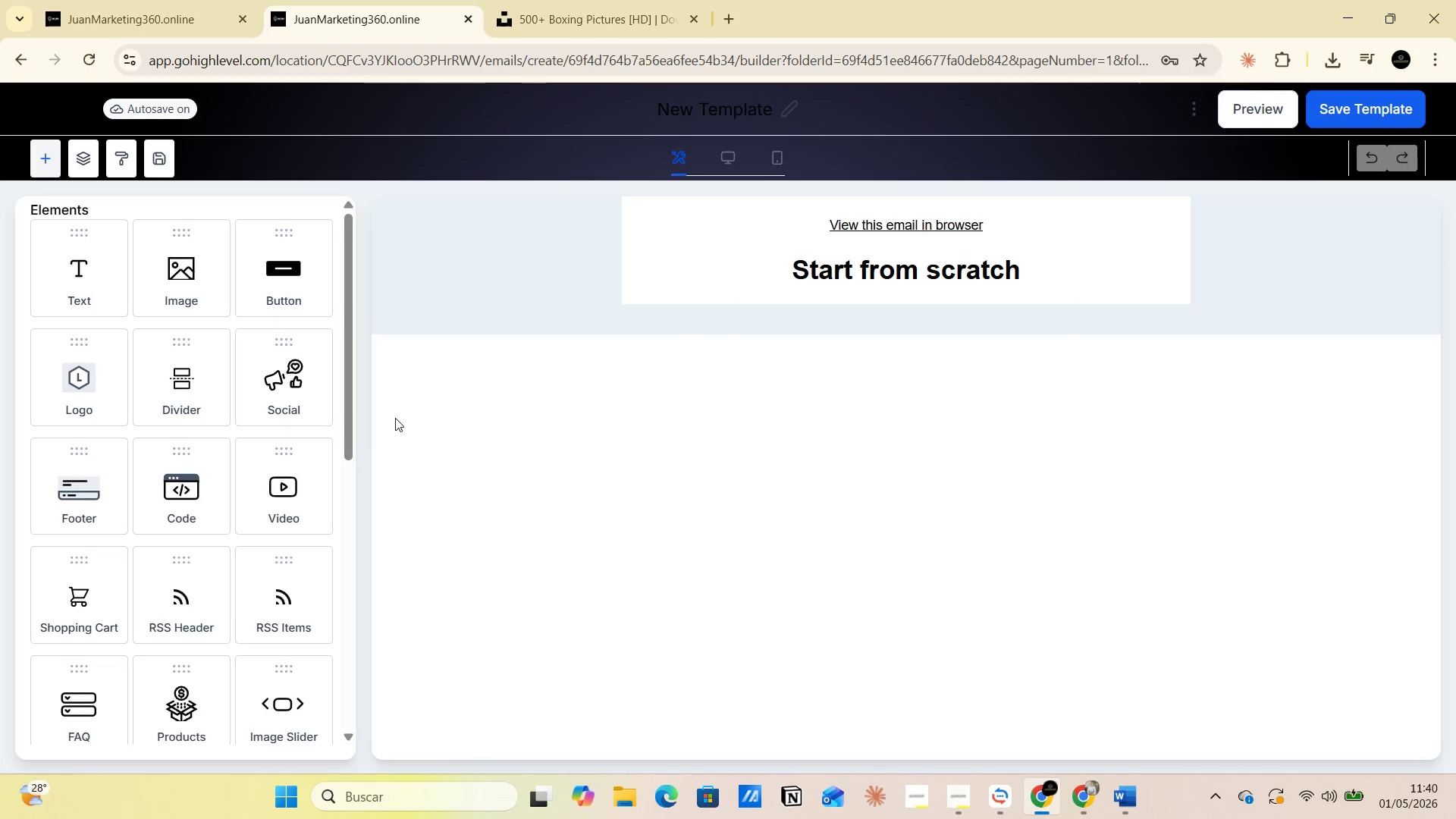 
scroll: coordinate [221, 473], scroll_direction: down, amount: 4.0
 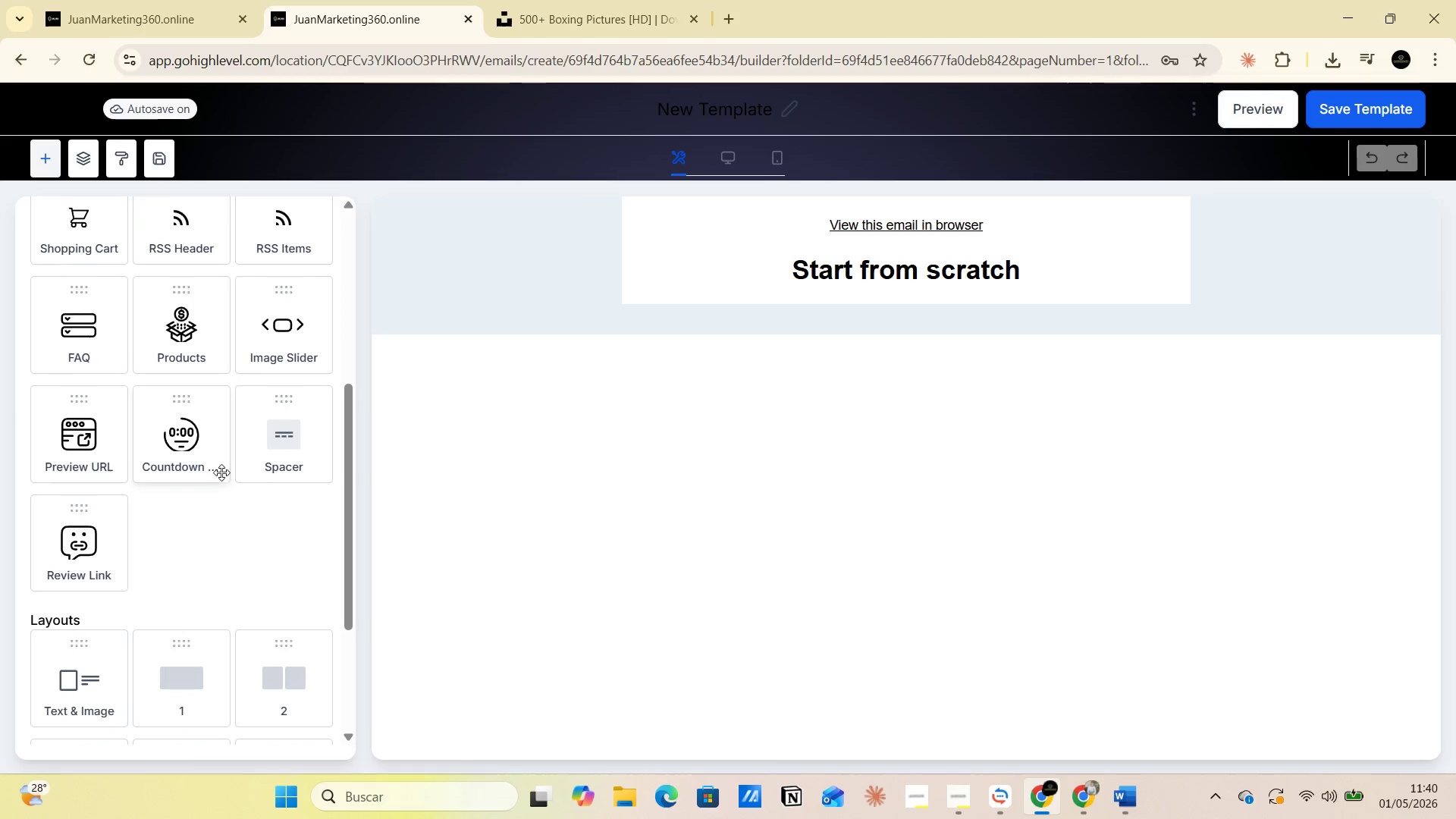 
scroll: coordinate [235, 456], scroll_direction: up, amount: 3.0
 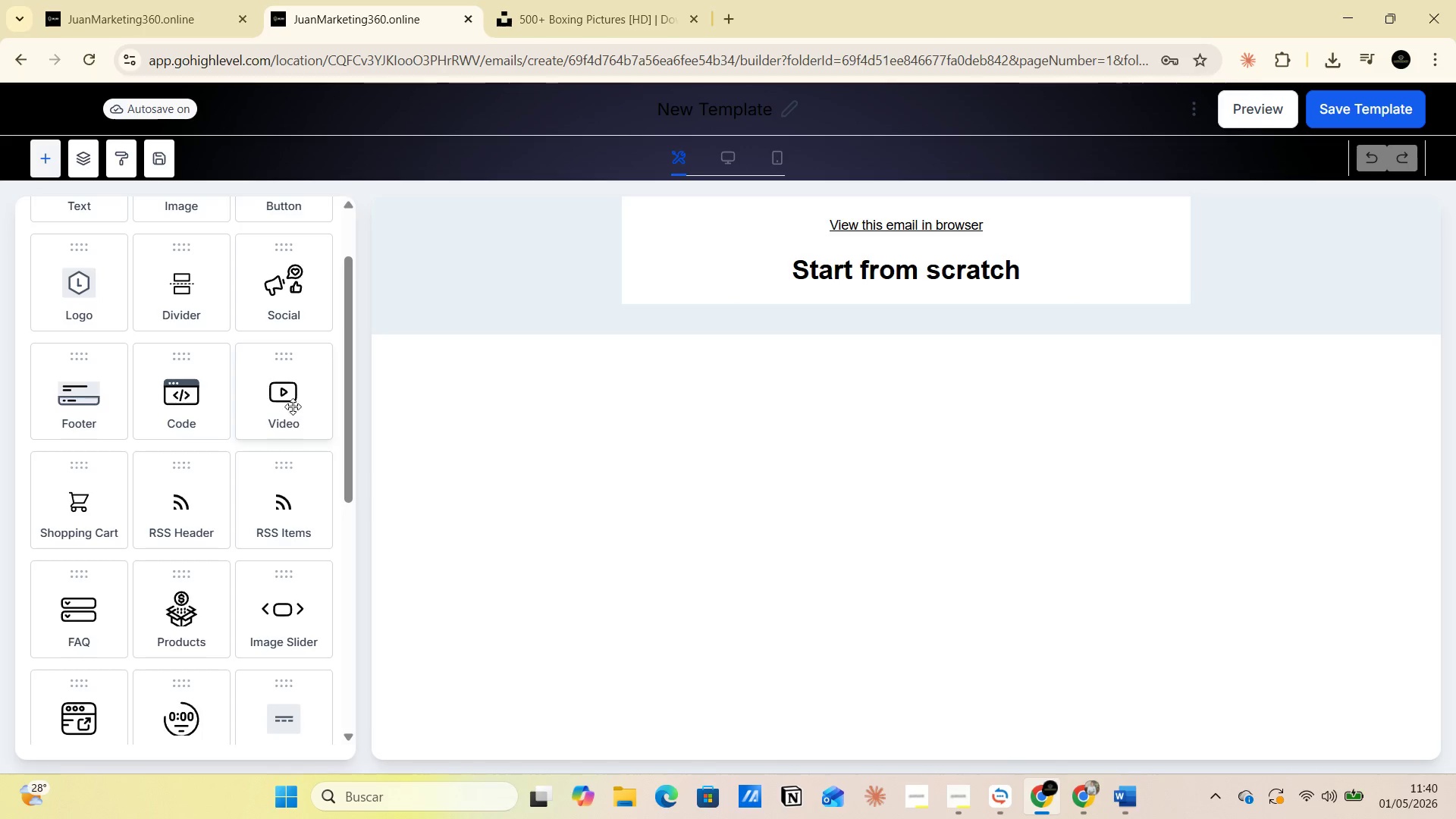 
left_click_drag(start_coordinate=[293, 403], to_coordinate=[896, 224])
 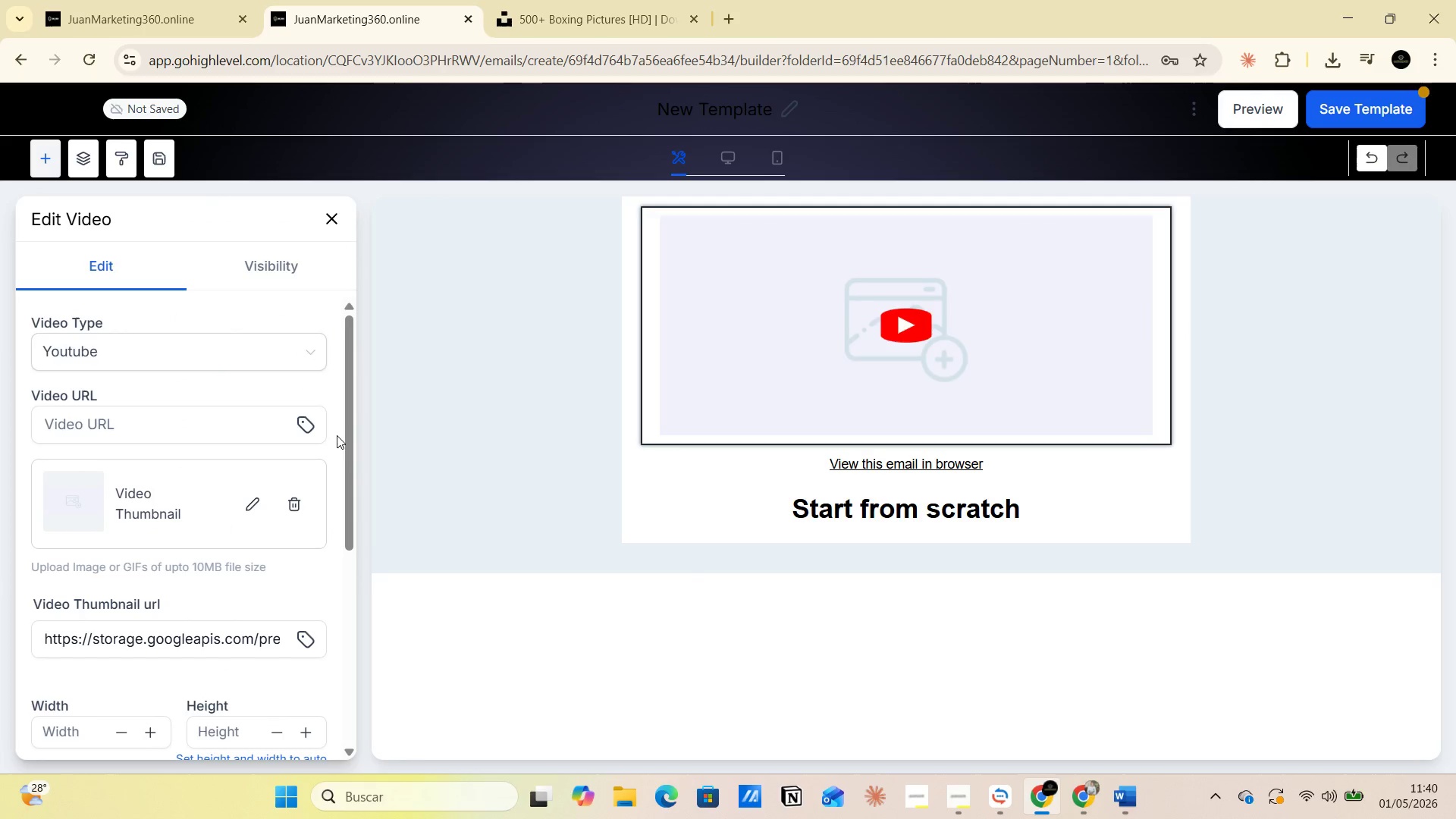 
left_click([189, 426])
 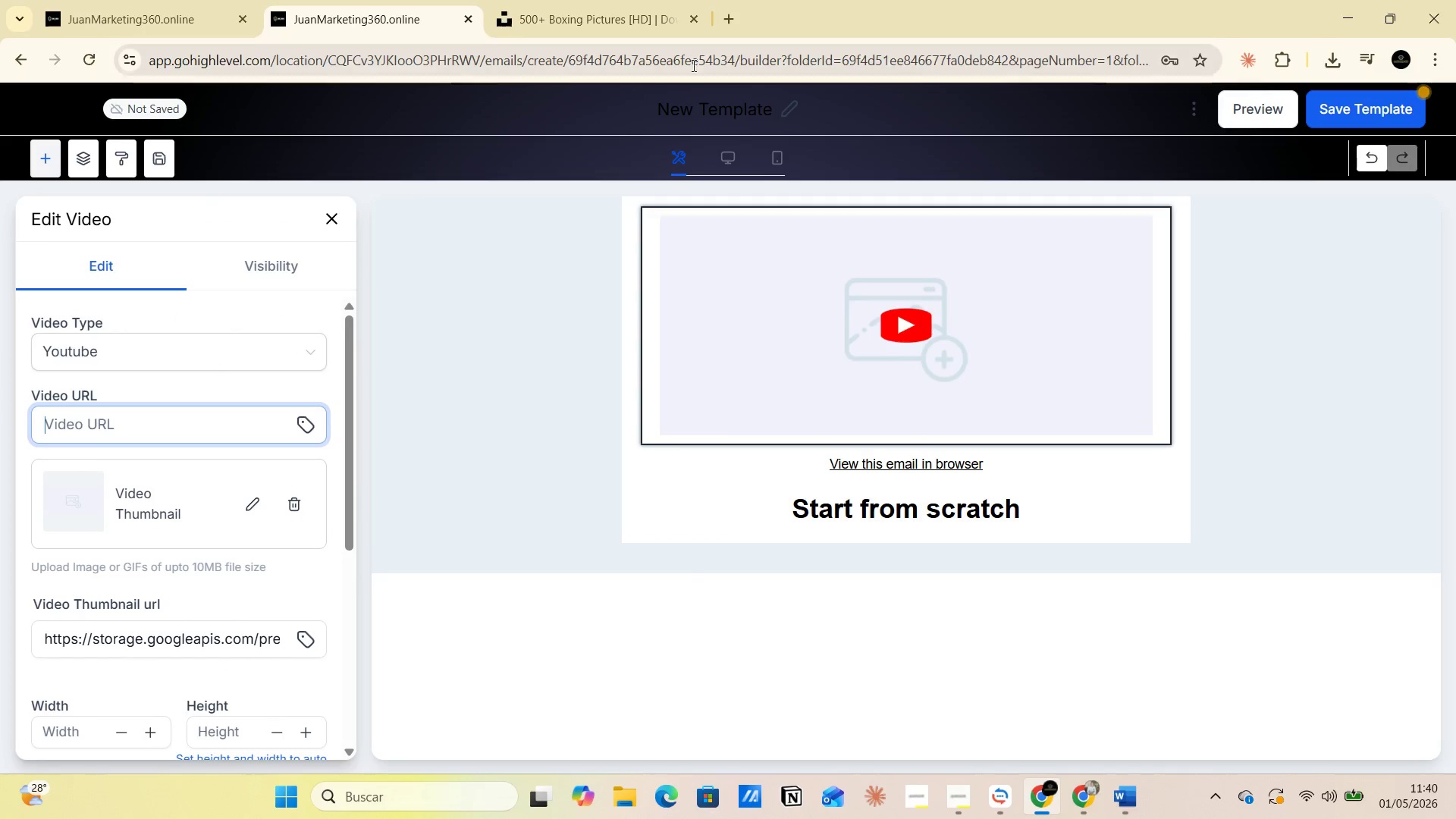 
left_click([726, 22])
 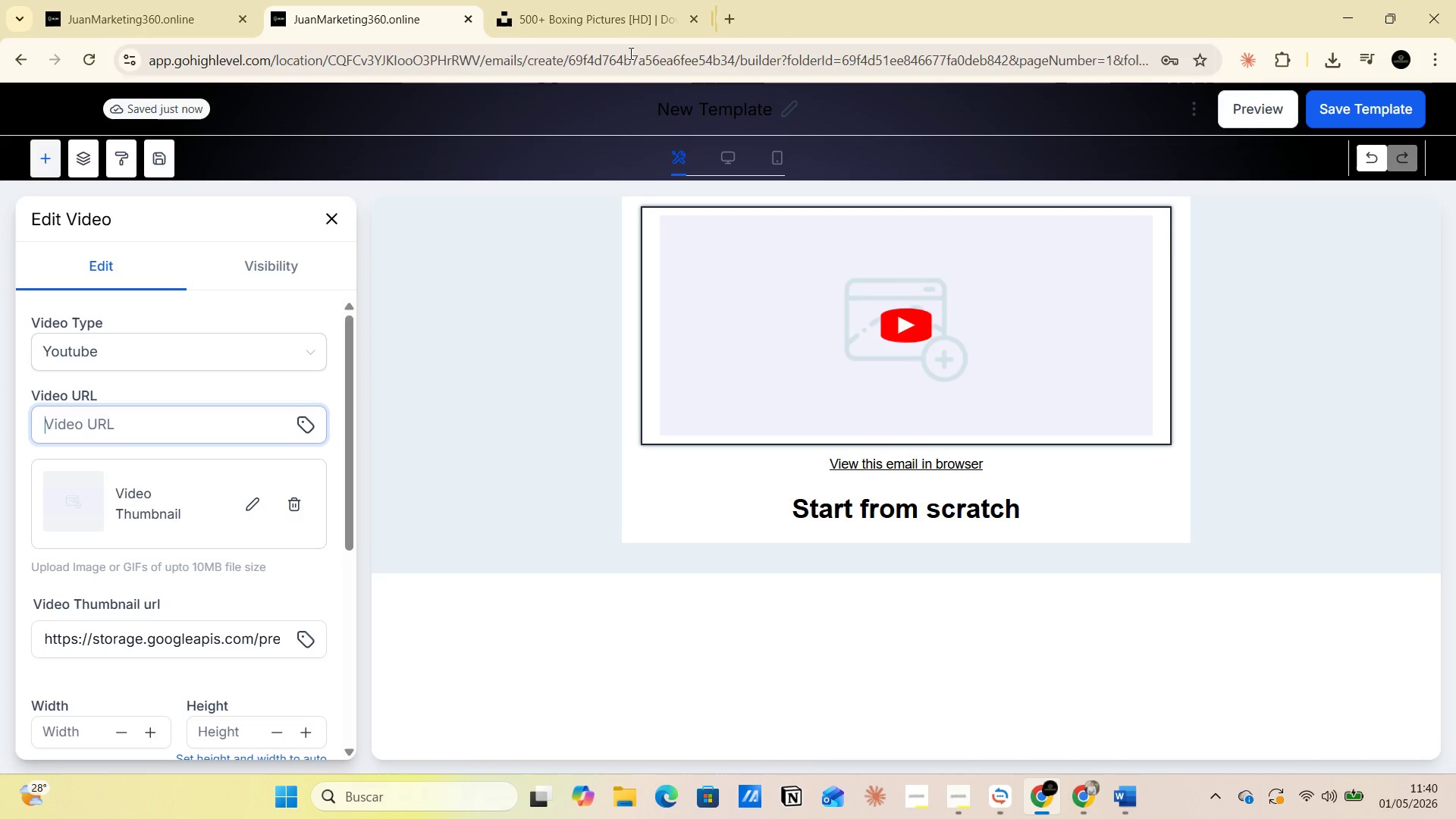 
left_click([199, 14])
 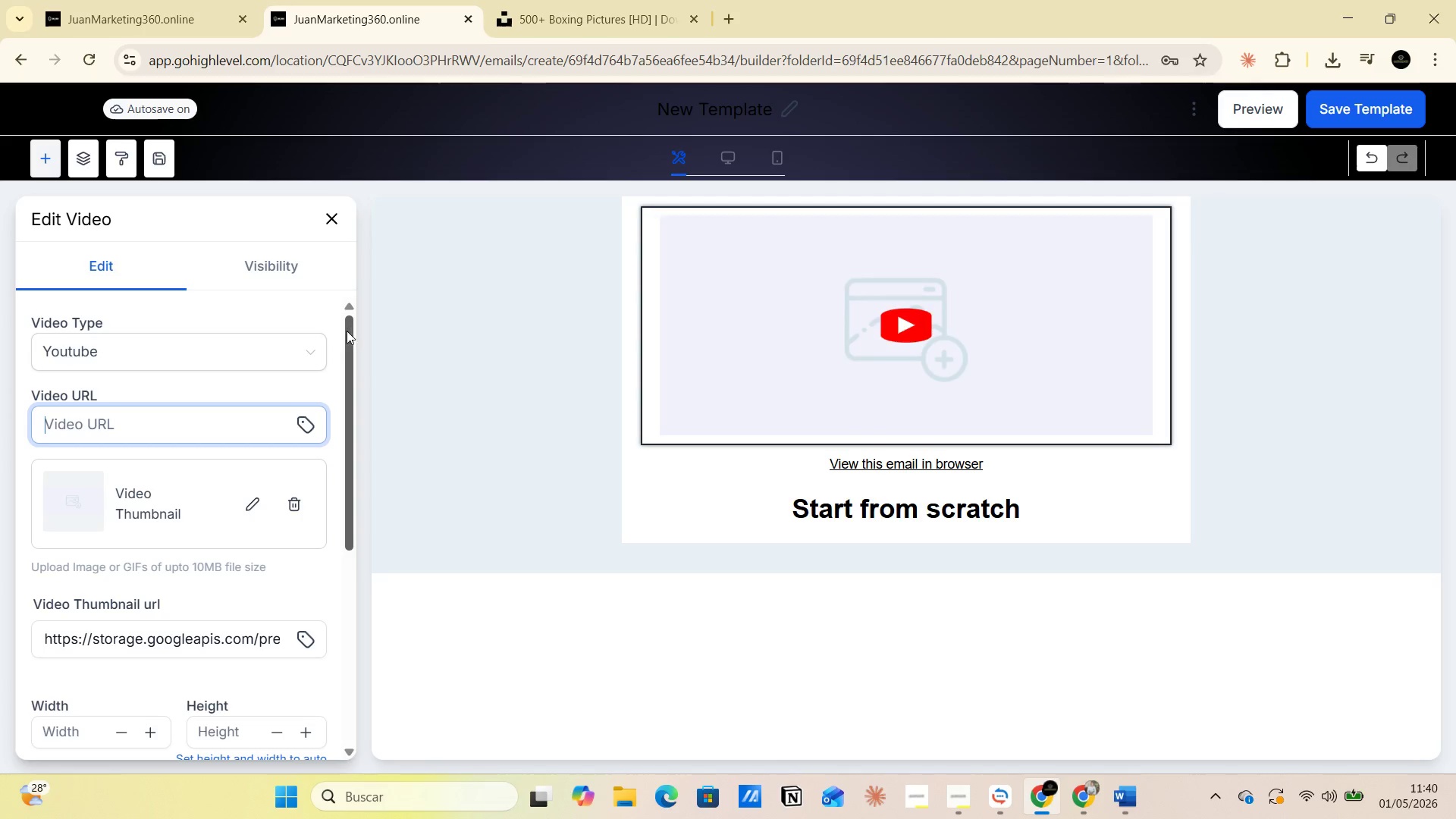 
left_click([330, 215])
 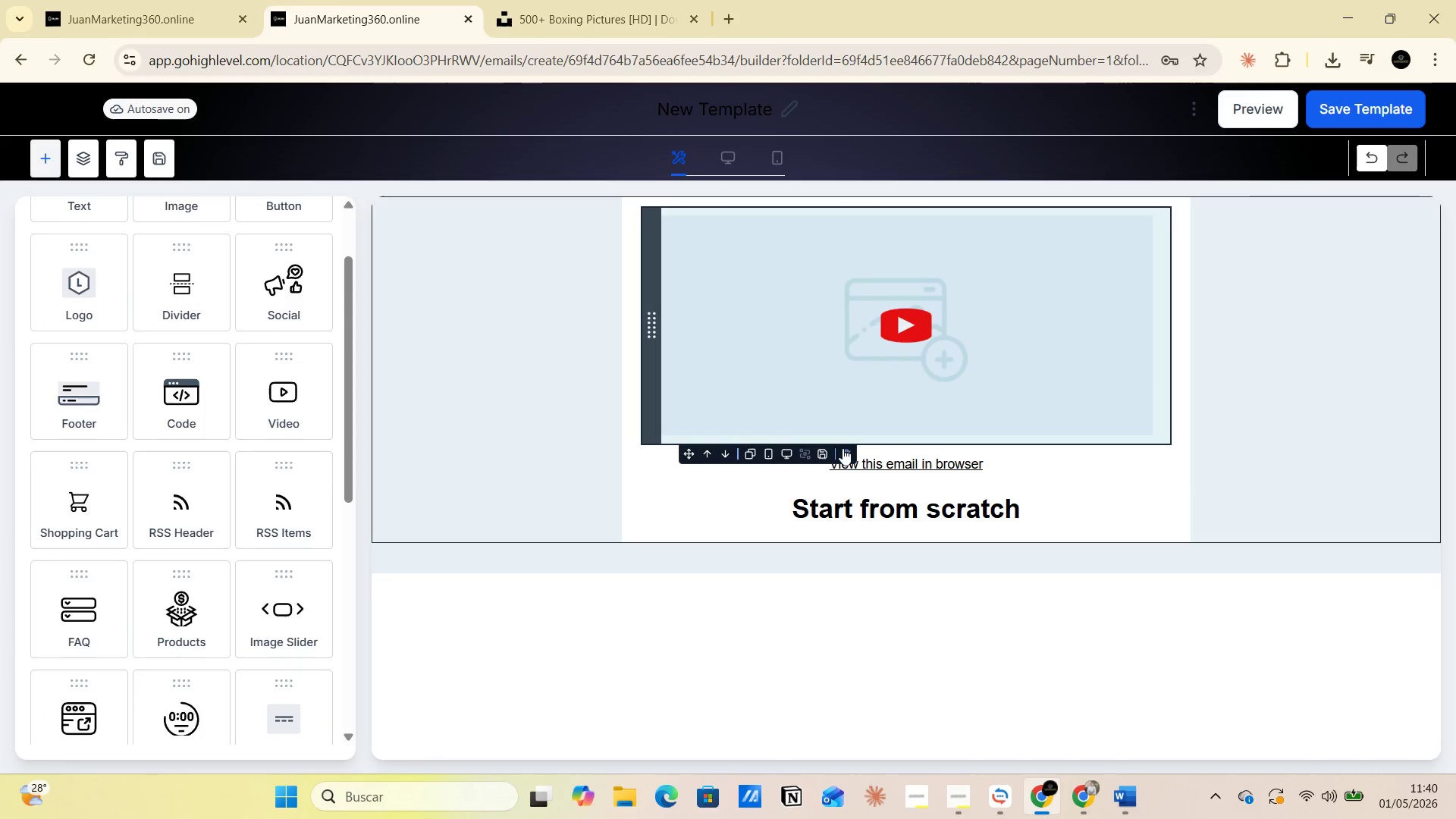 
left_click([846, 456])
 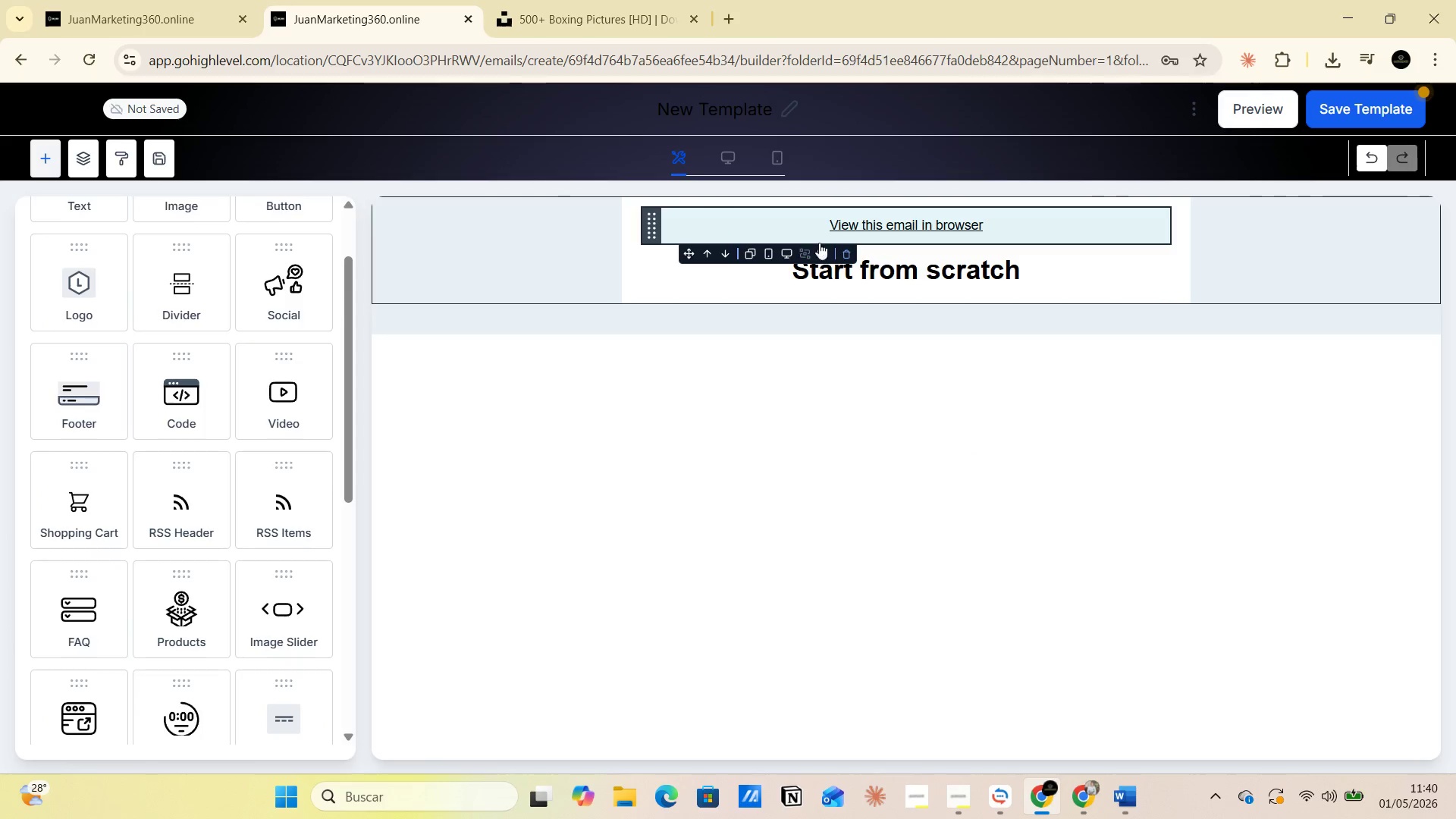 
left_click([846, 253])
 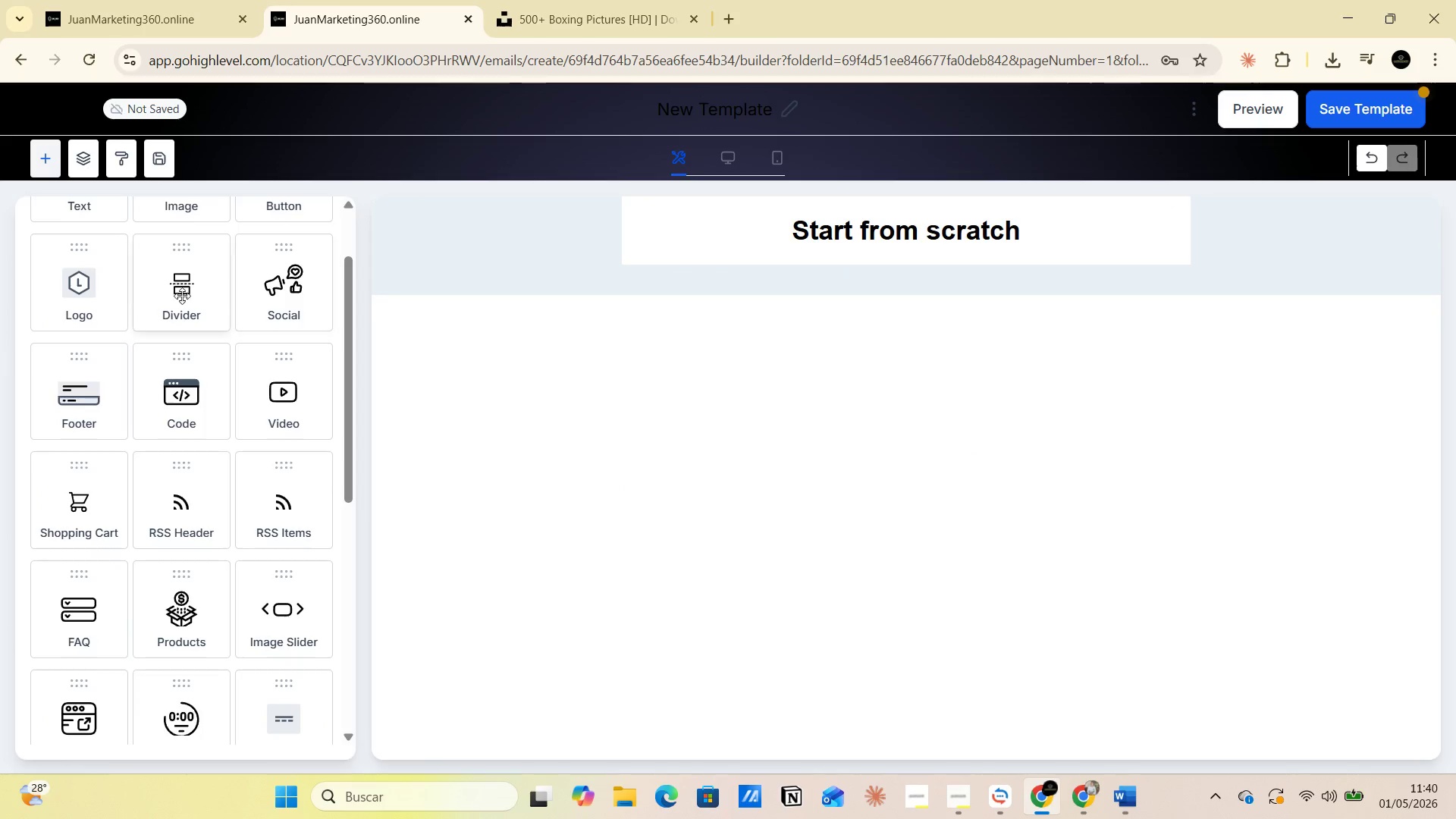 
scroll: coordinate [183, 405], scroll_direction: up, amount: 9.0
 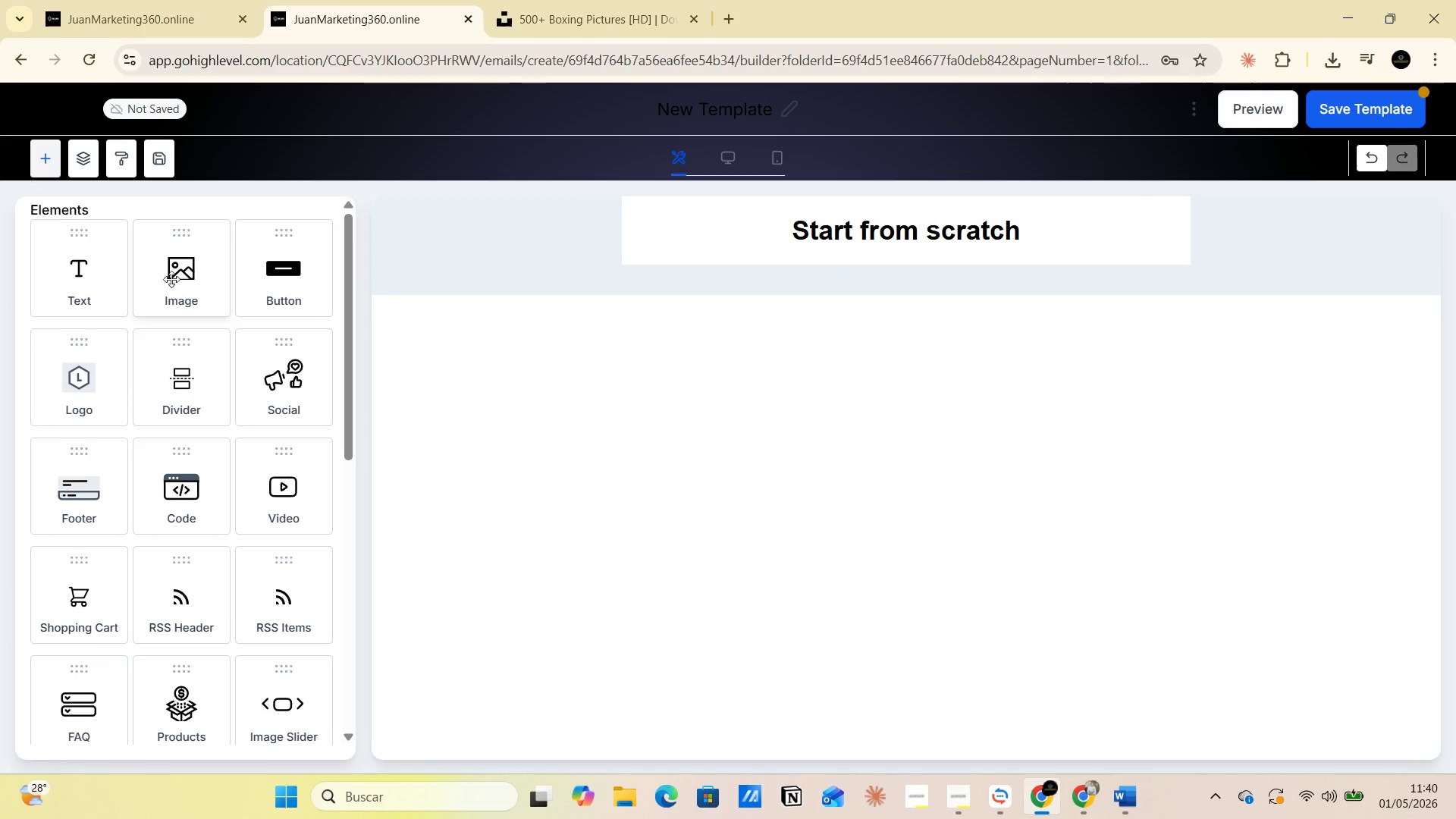 
left_click_drag(start_coordinate=[178, 268], to_coordinate=[886, 210])
 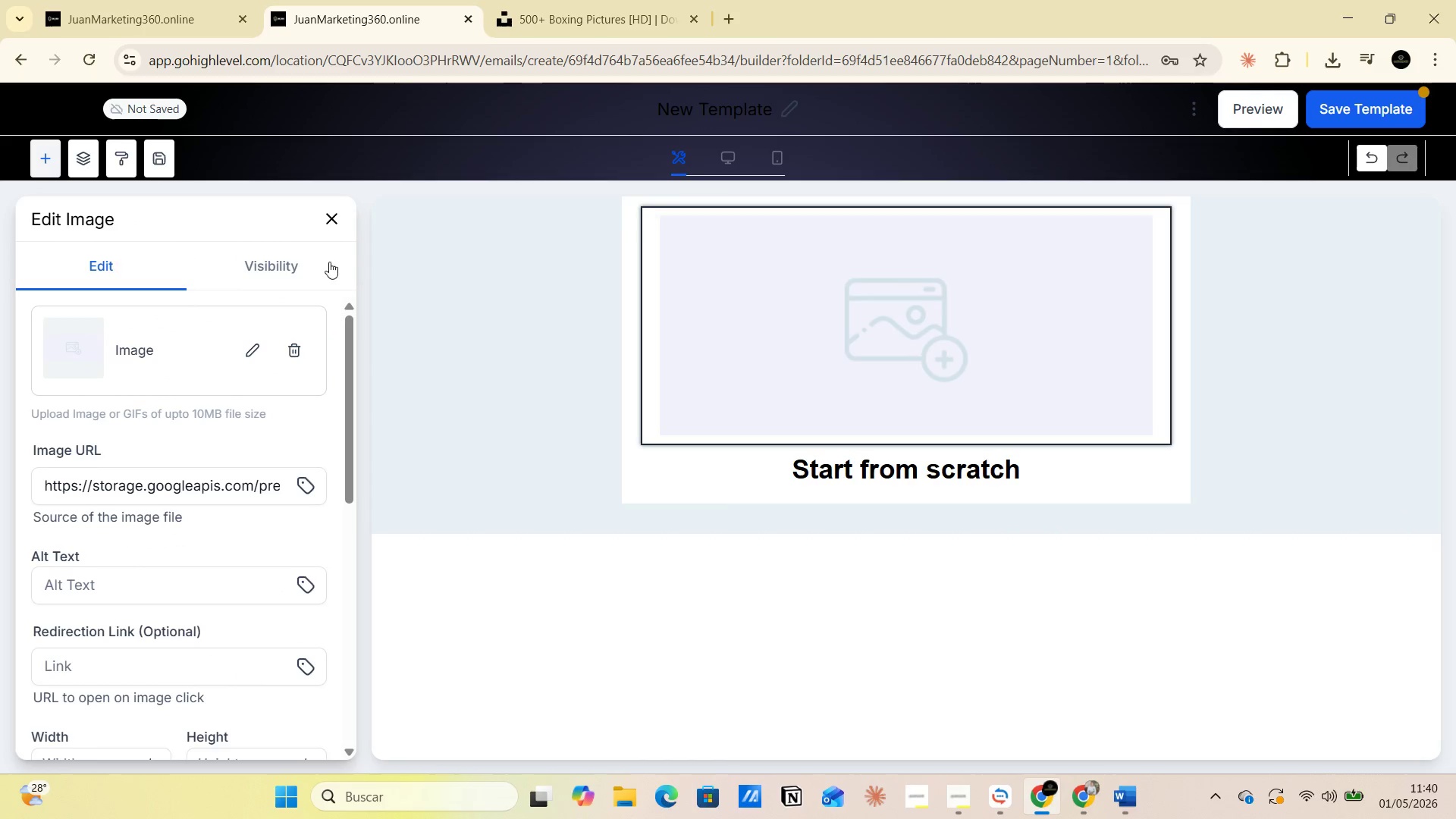 
left_click([337, 220])
 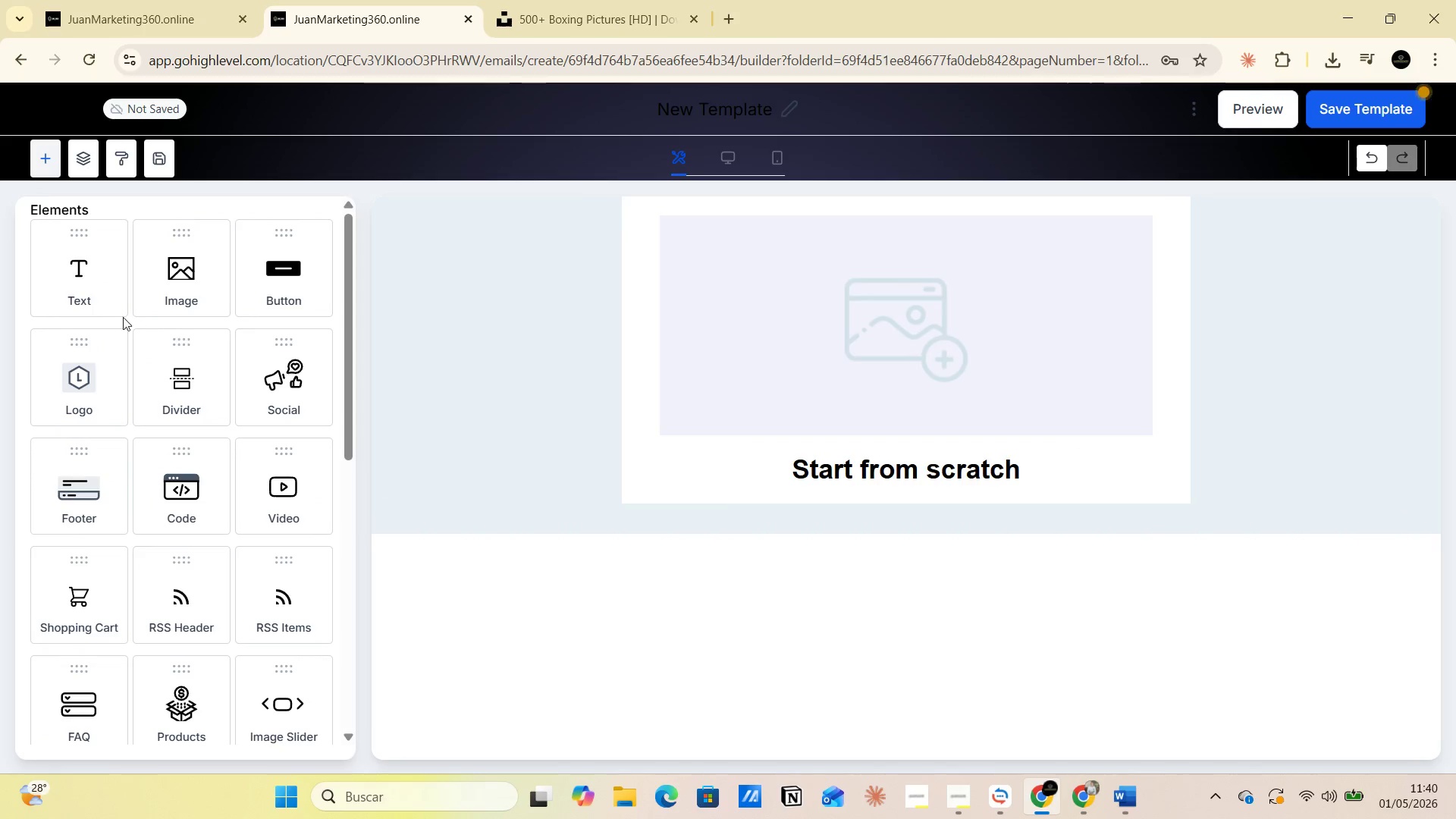 
left_click_drag(start_coordinate=[90, 293], to_coordinate=[808, 479])
 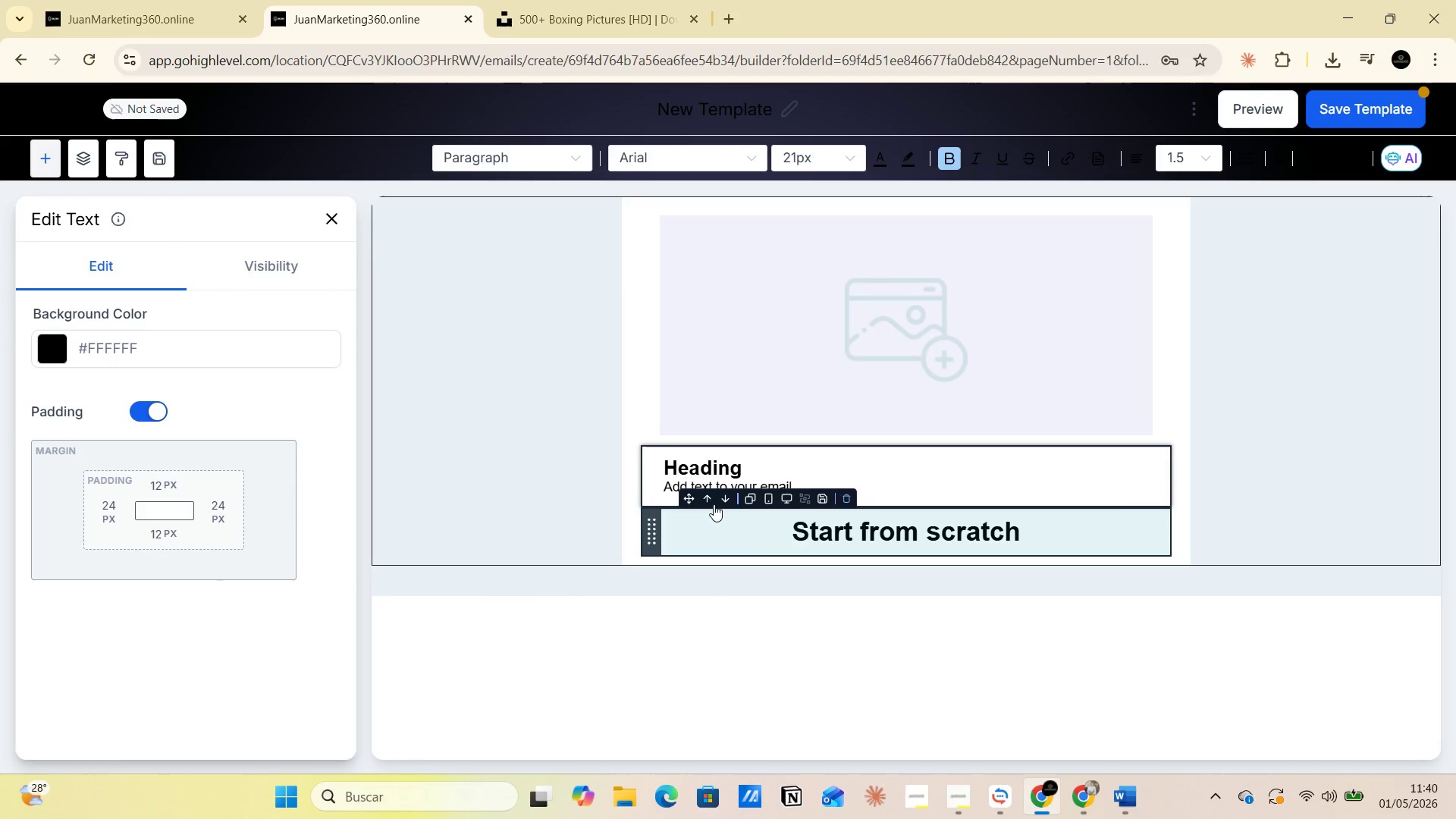 
left_click([708, 495])
 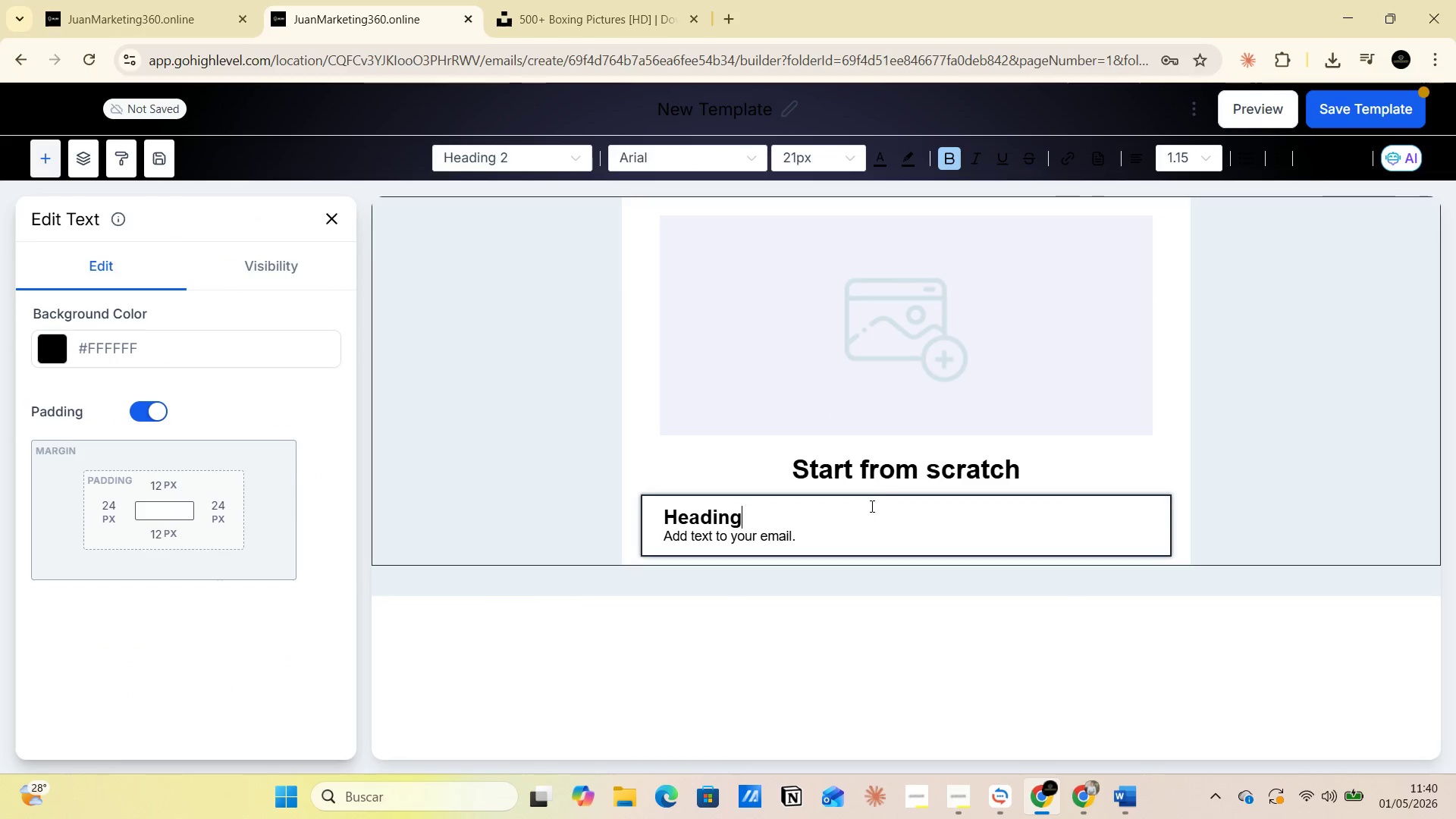 
left_click([880, 466])
 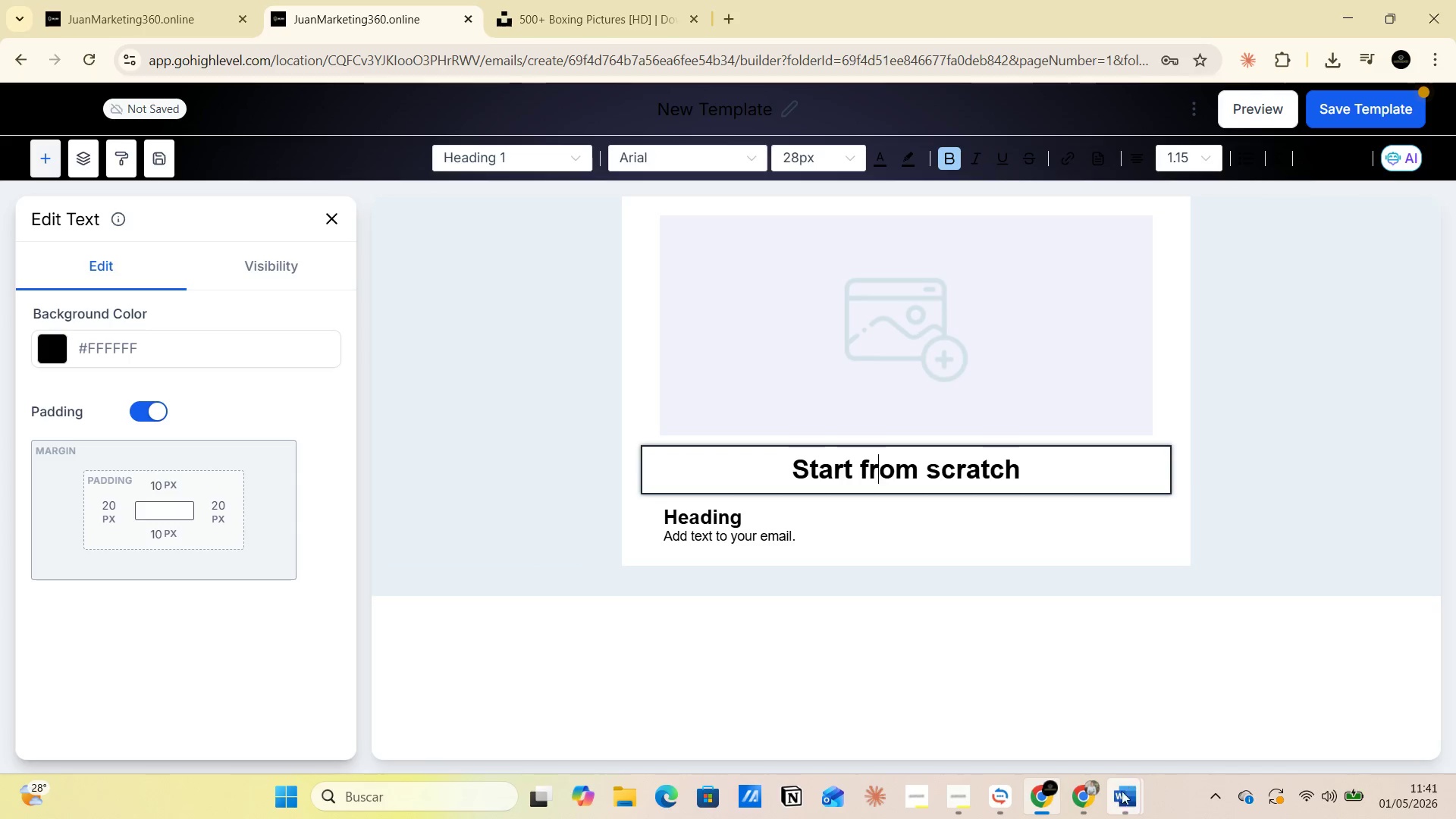 
left_click([1019, 707])
 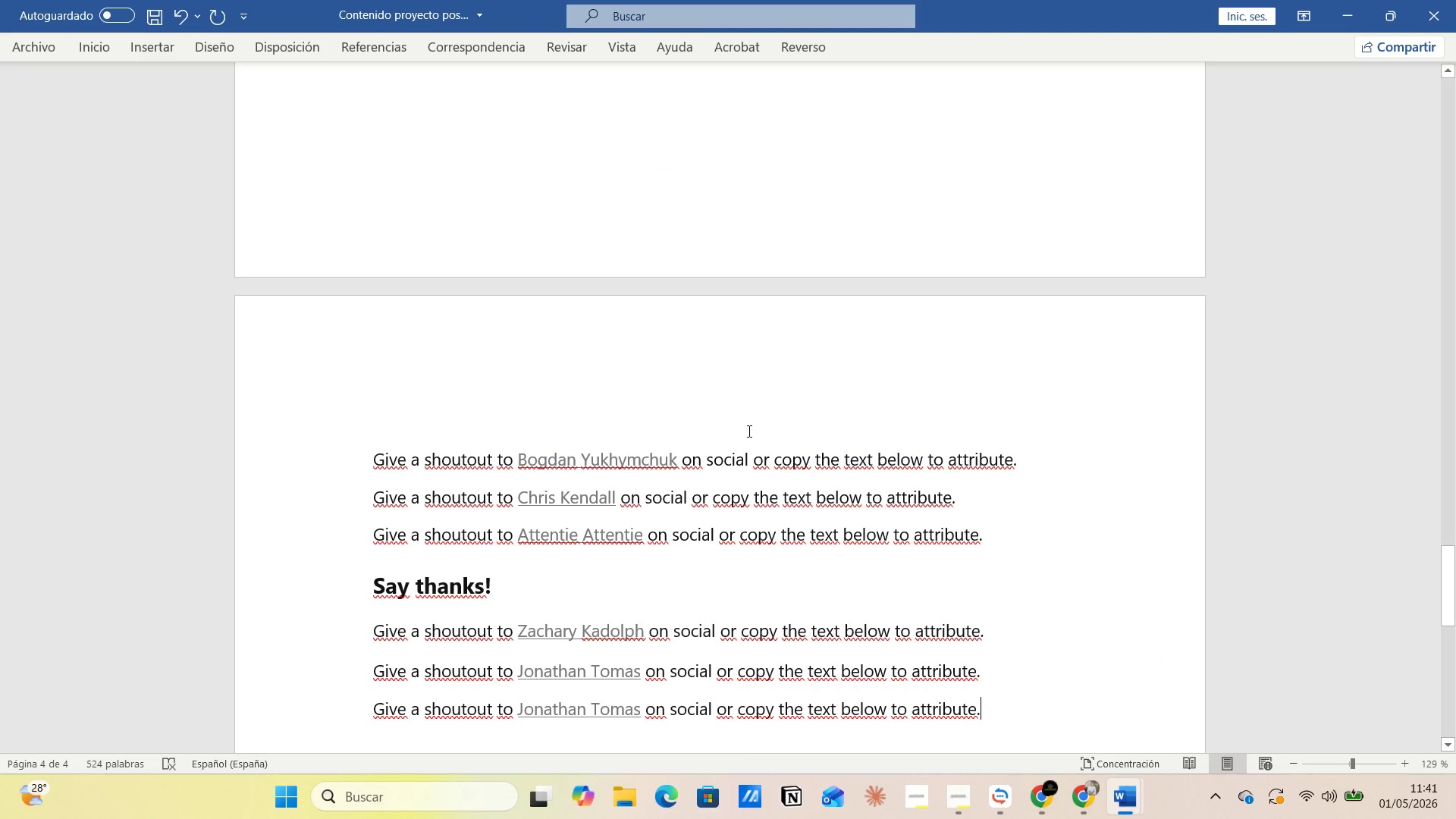 
scroll: coordinate [745, 479], scroll_direction: up, amount: 9.0
 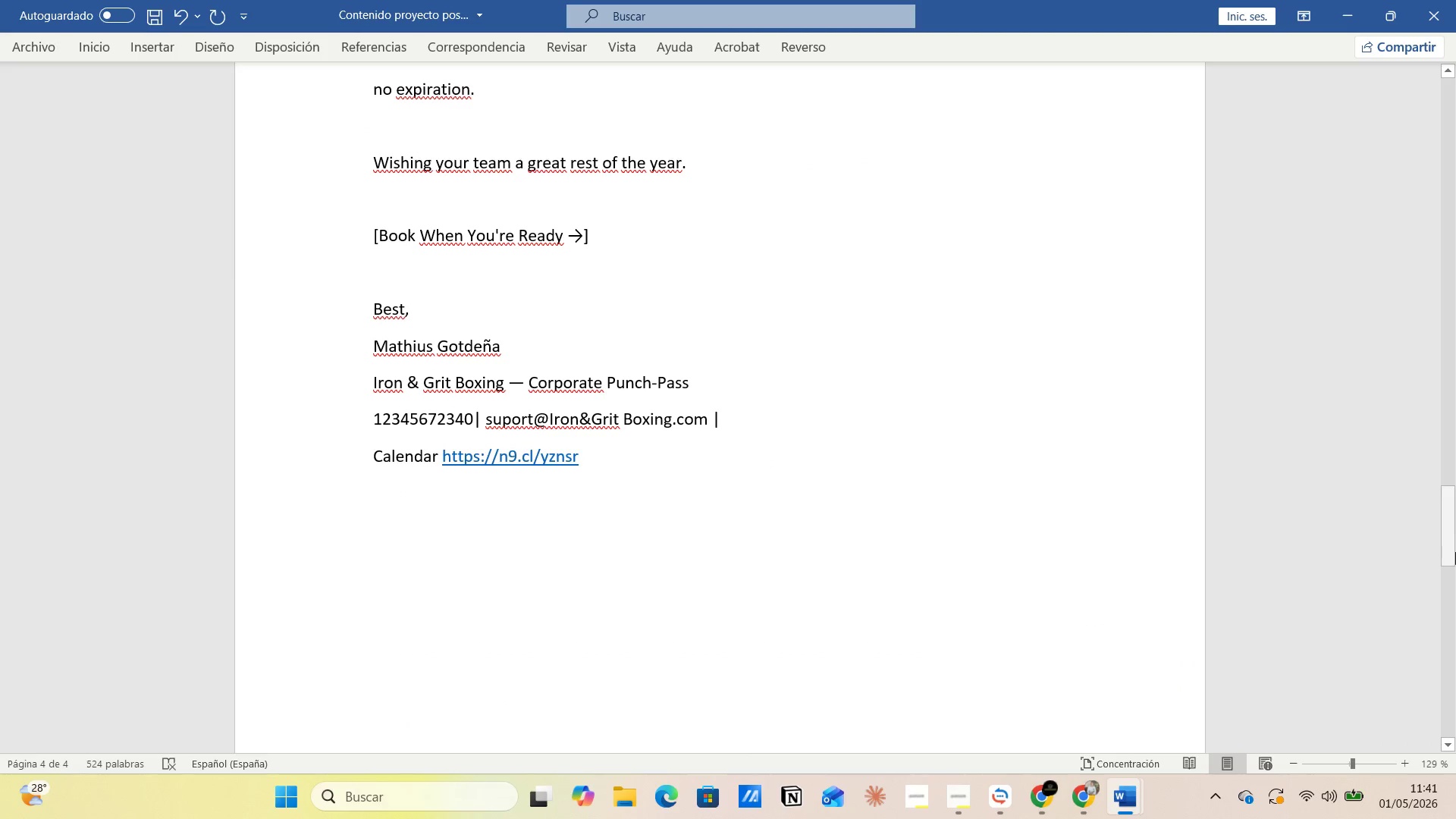 
left_click_drag(start_coordinate=[1448, 538], to_coordinate=[1439, 115])
 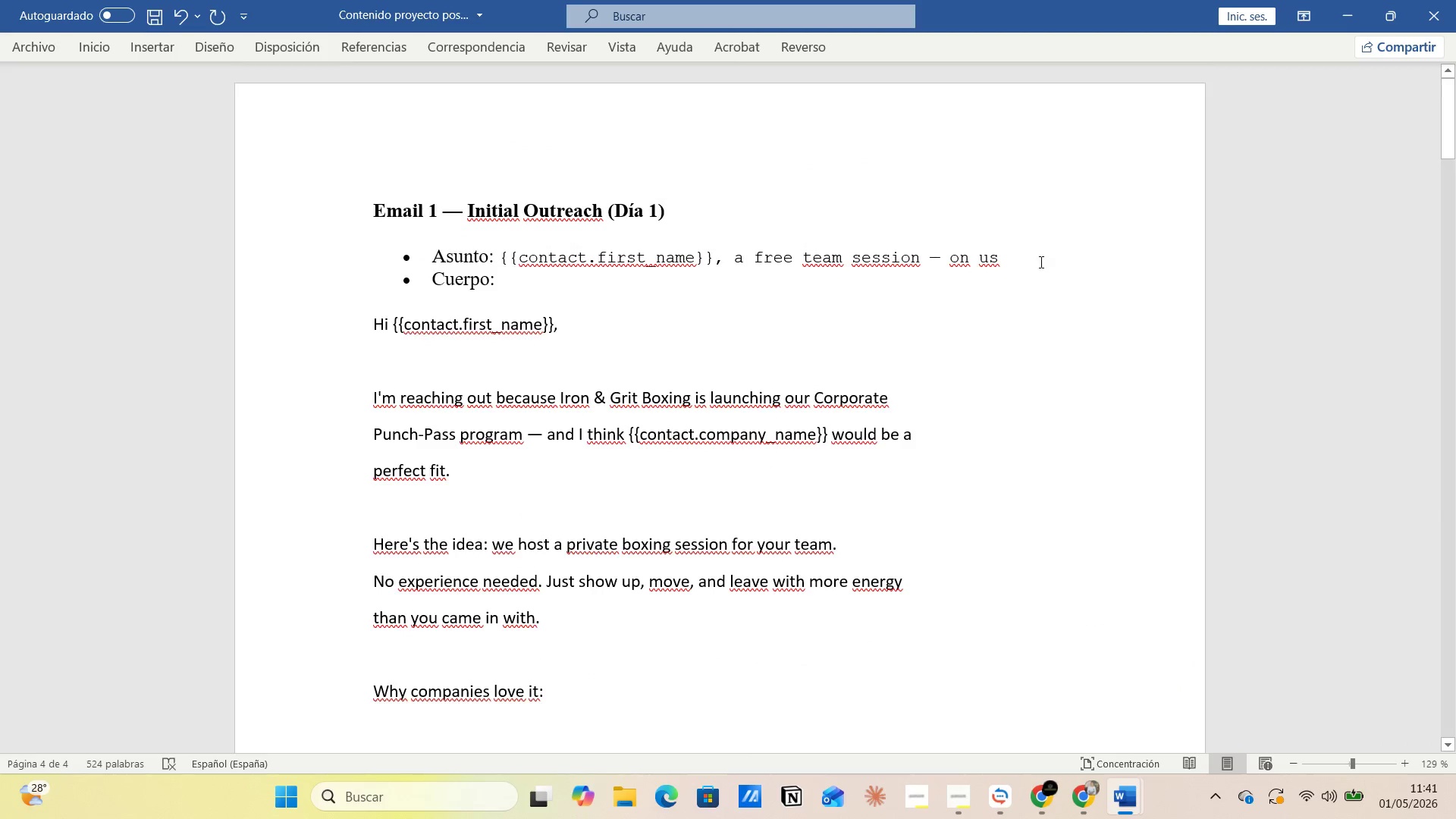 
scroll: coordinate [885, 355], scroll_direction: down, amount: 26.0
 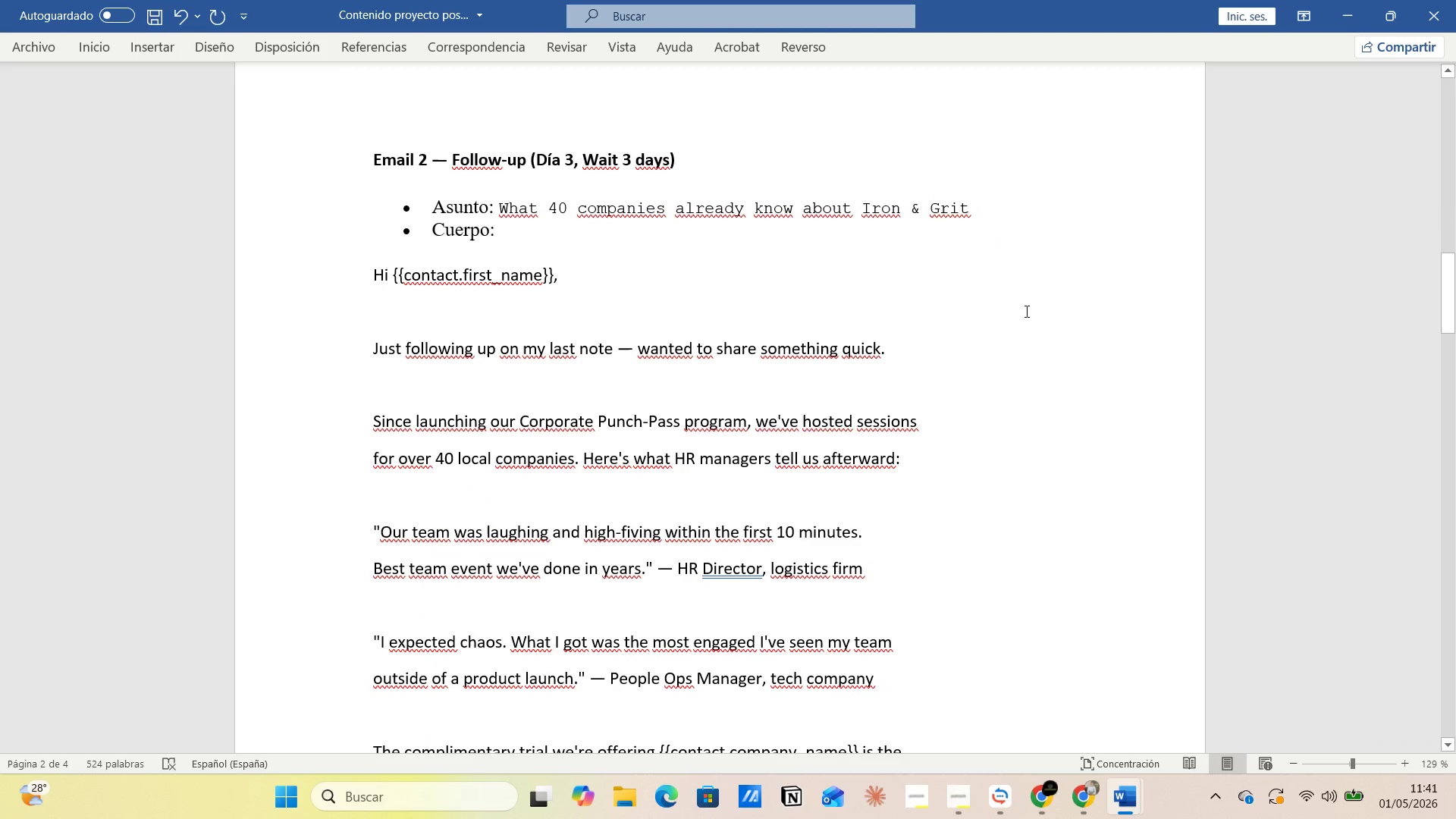 
left_click([1028, 304])
 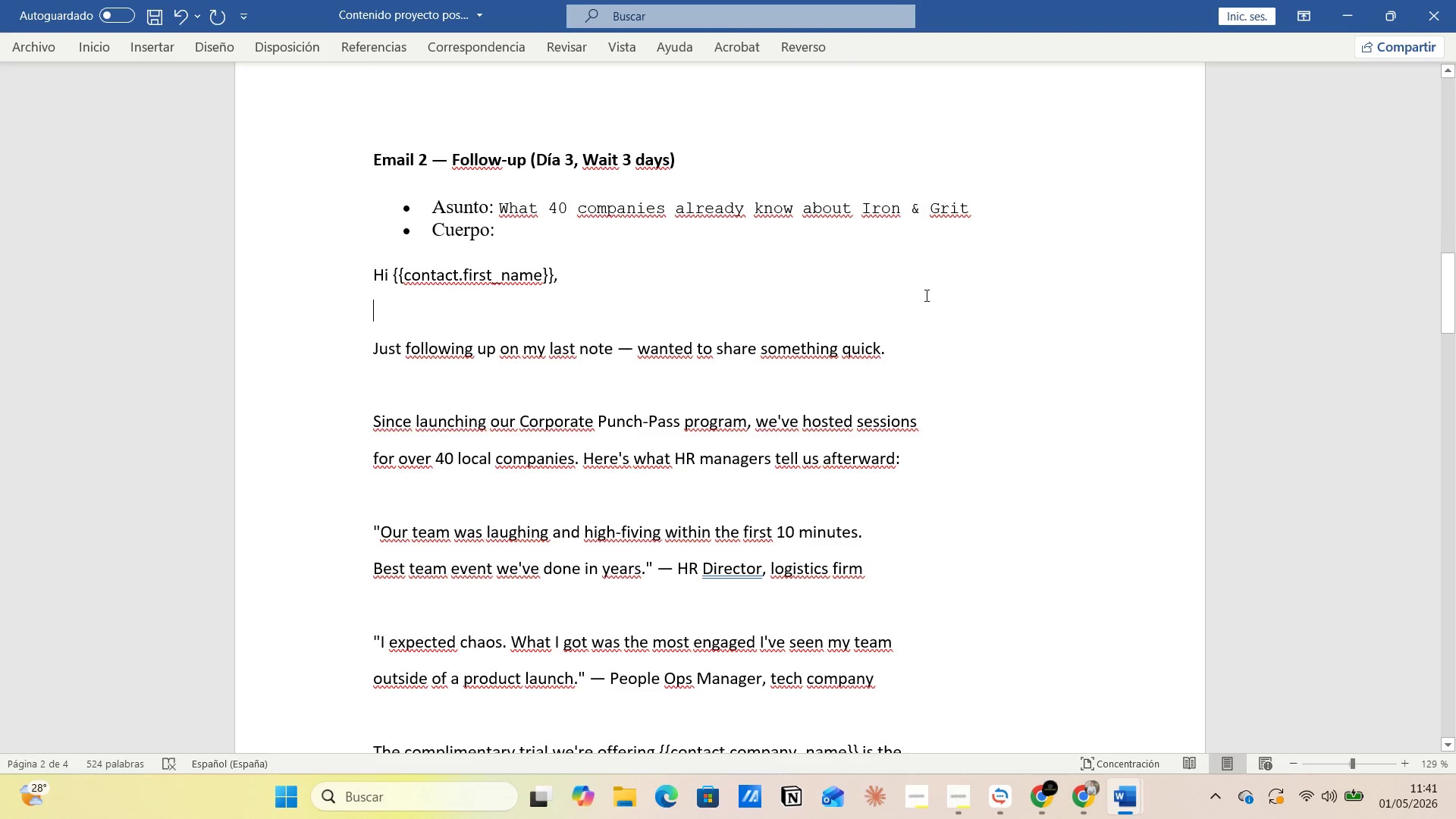 
left_click([925, 291])
 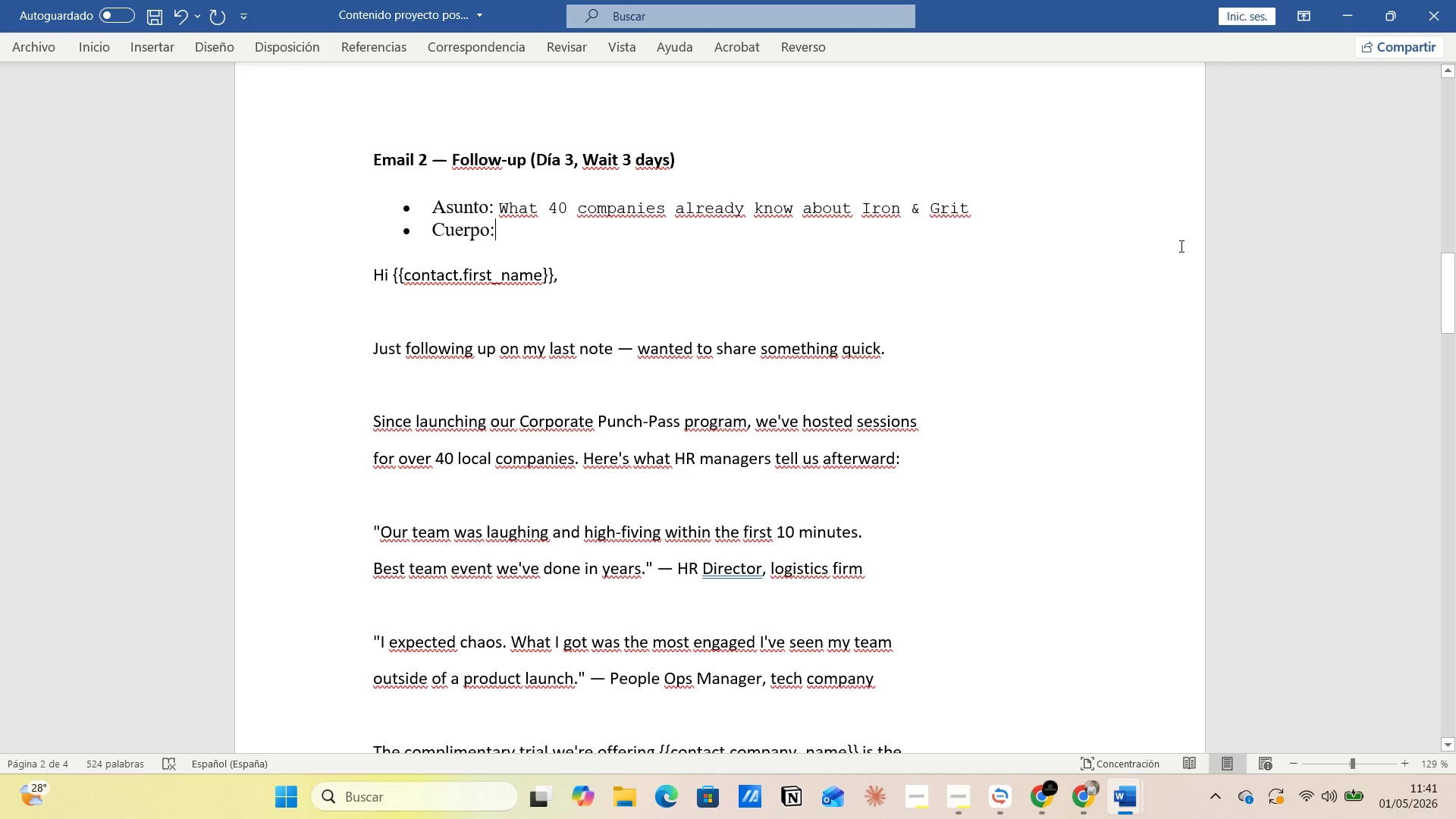 
left_click([1162, 204])
 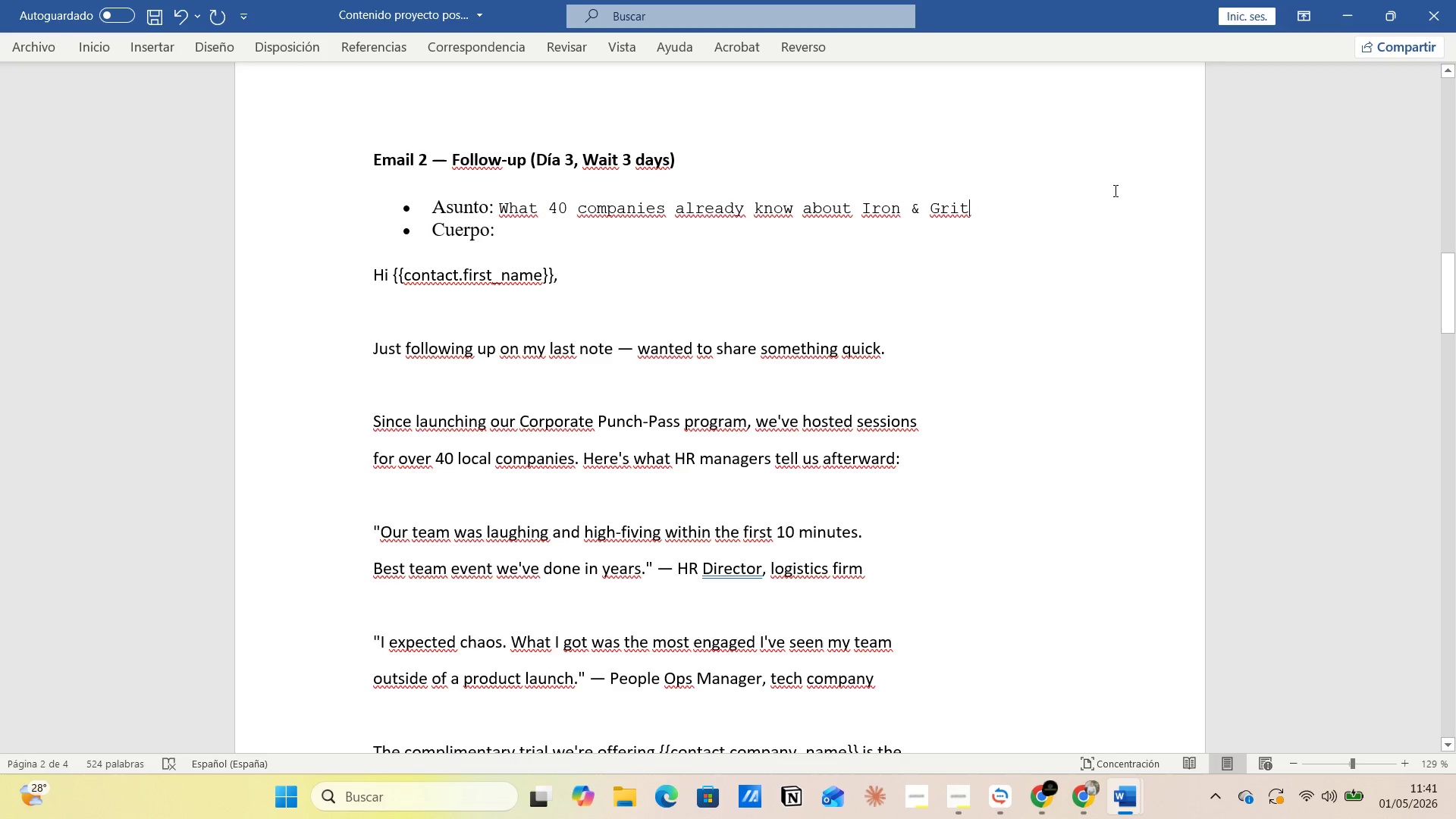 
left_click([1081, 190])
 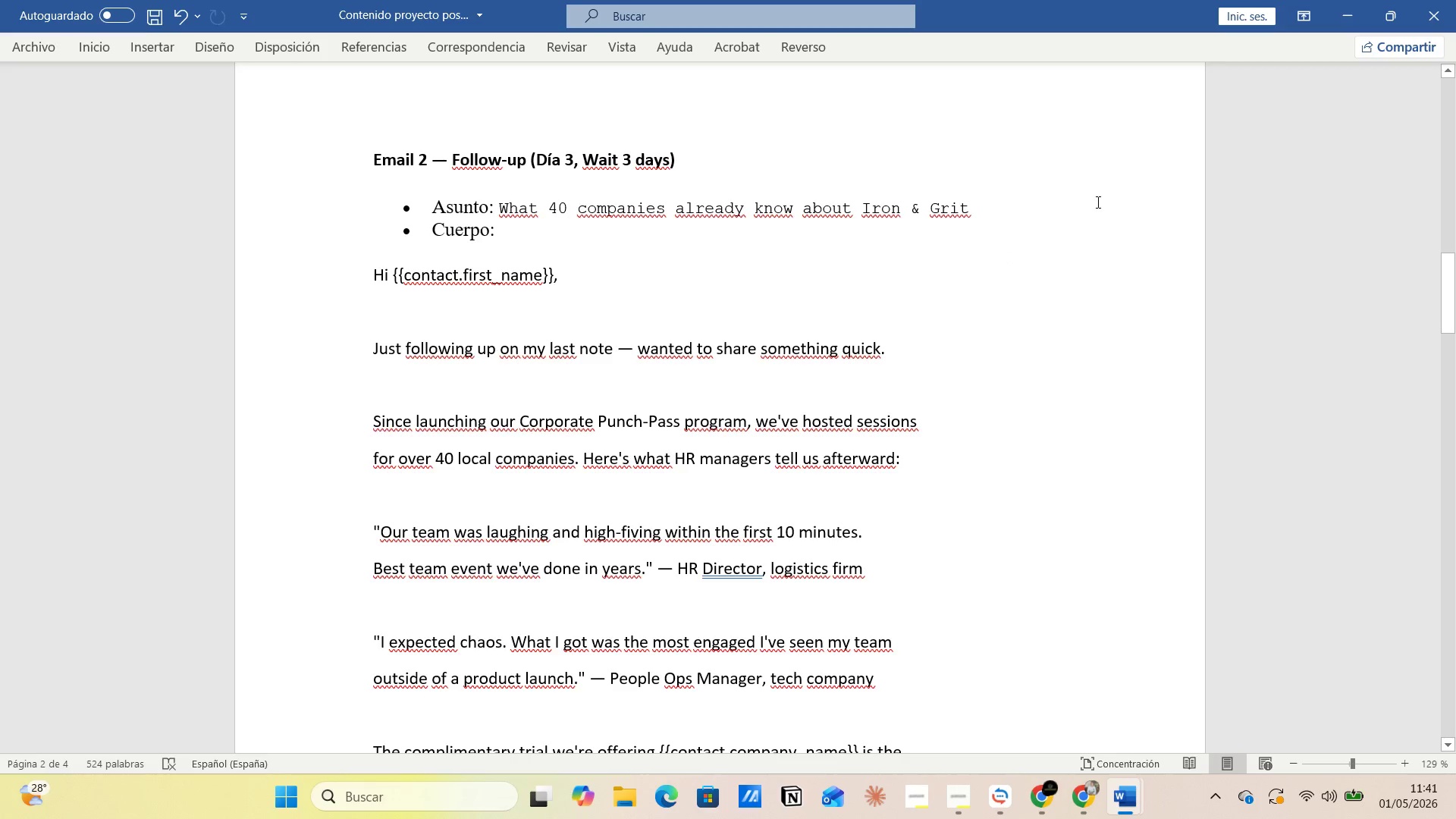 
left_click([1152, 202])
 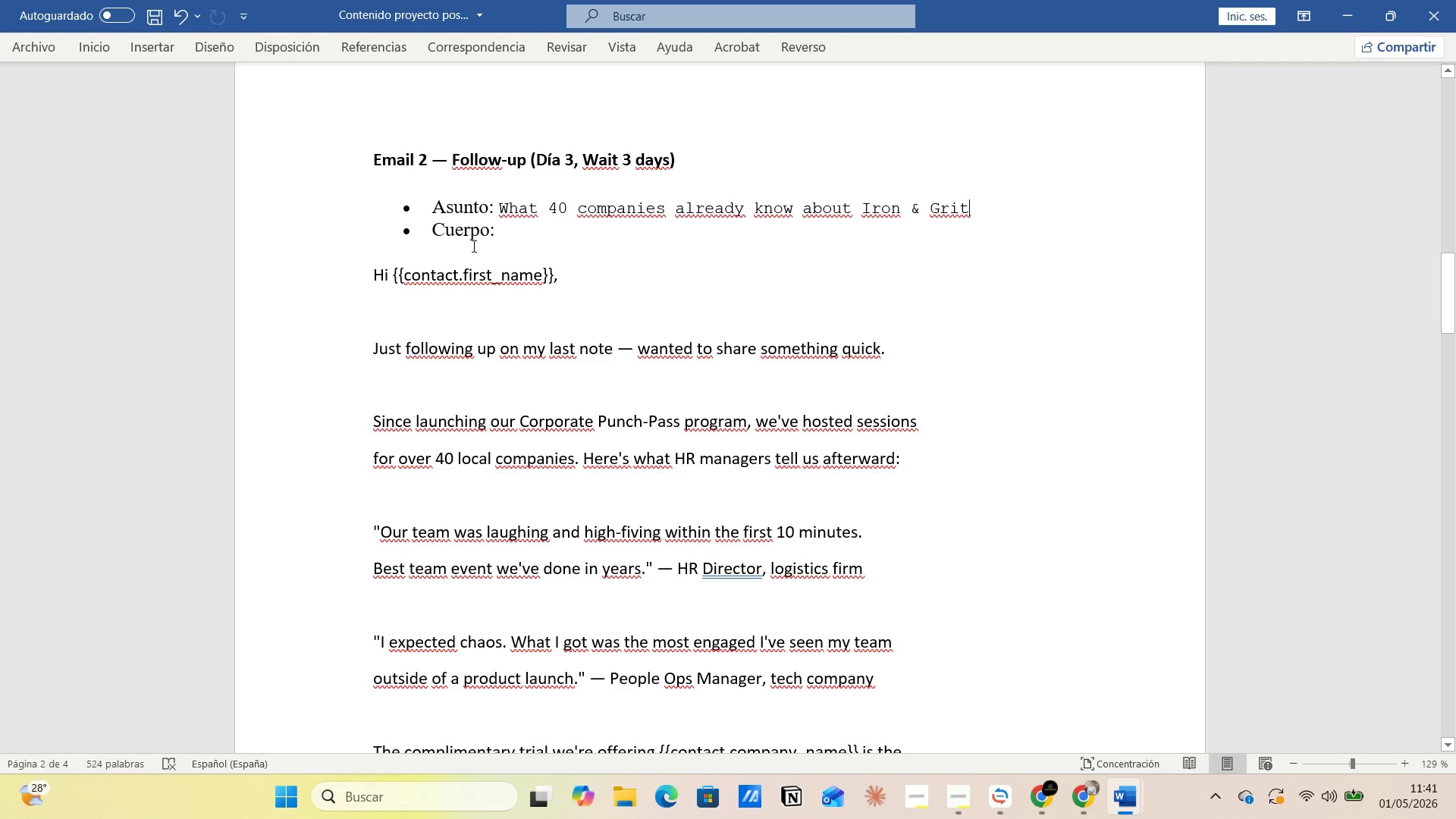 
left_click([424, 273])
 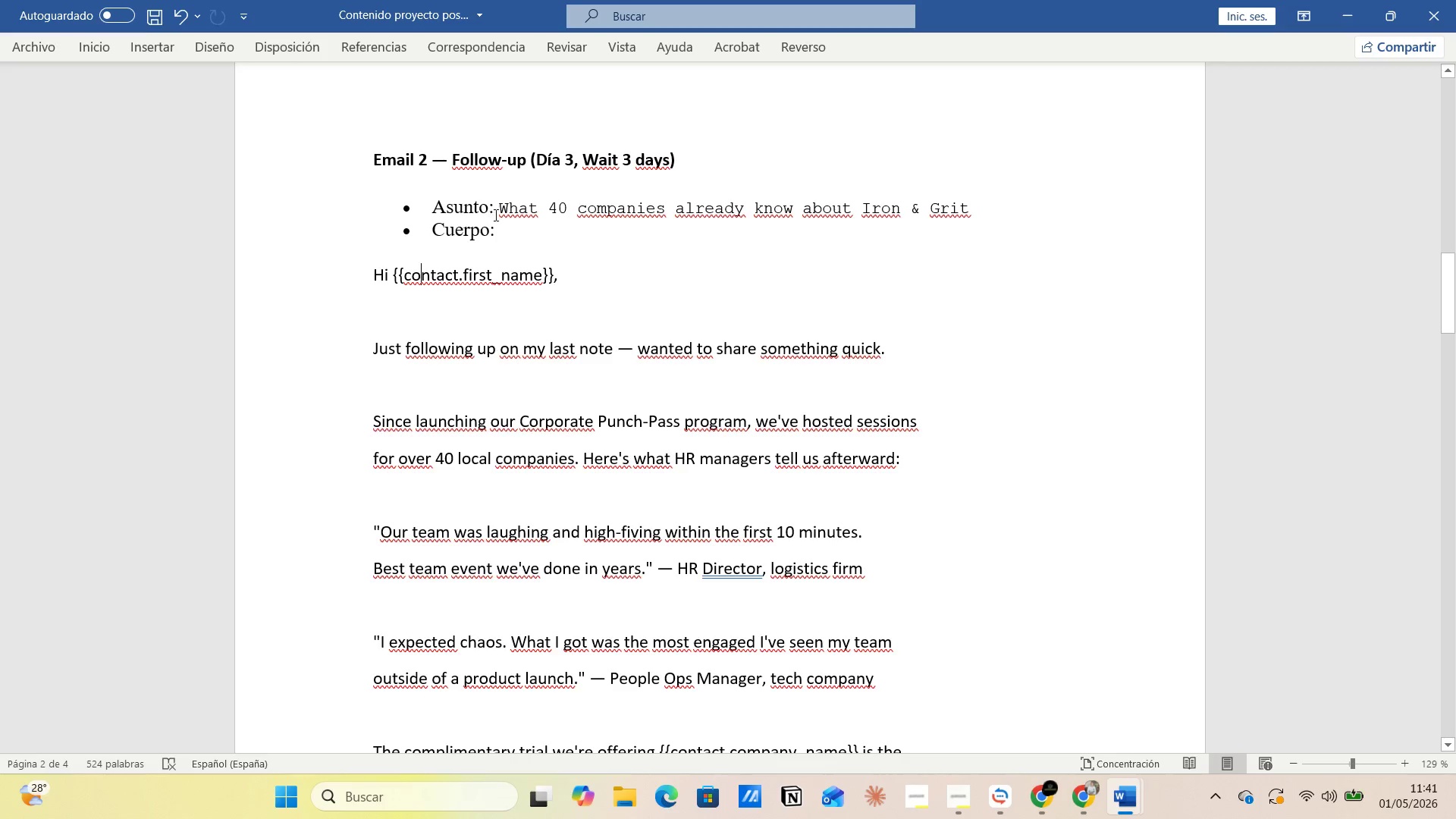 
left_click_drag(start_coordinate=[499, 211], to_coordinate=[1072, 211])
 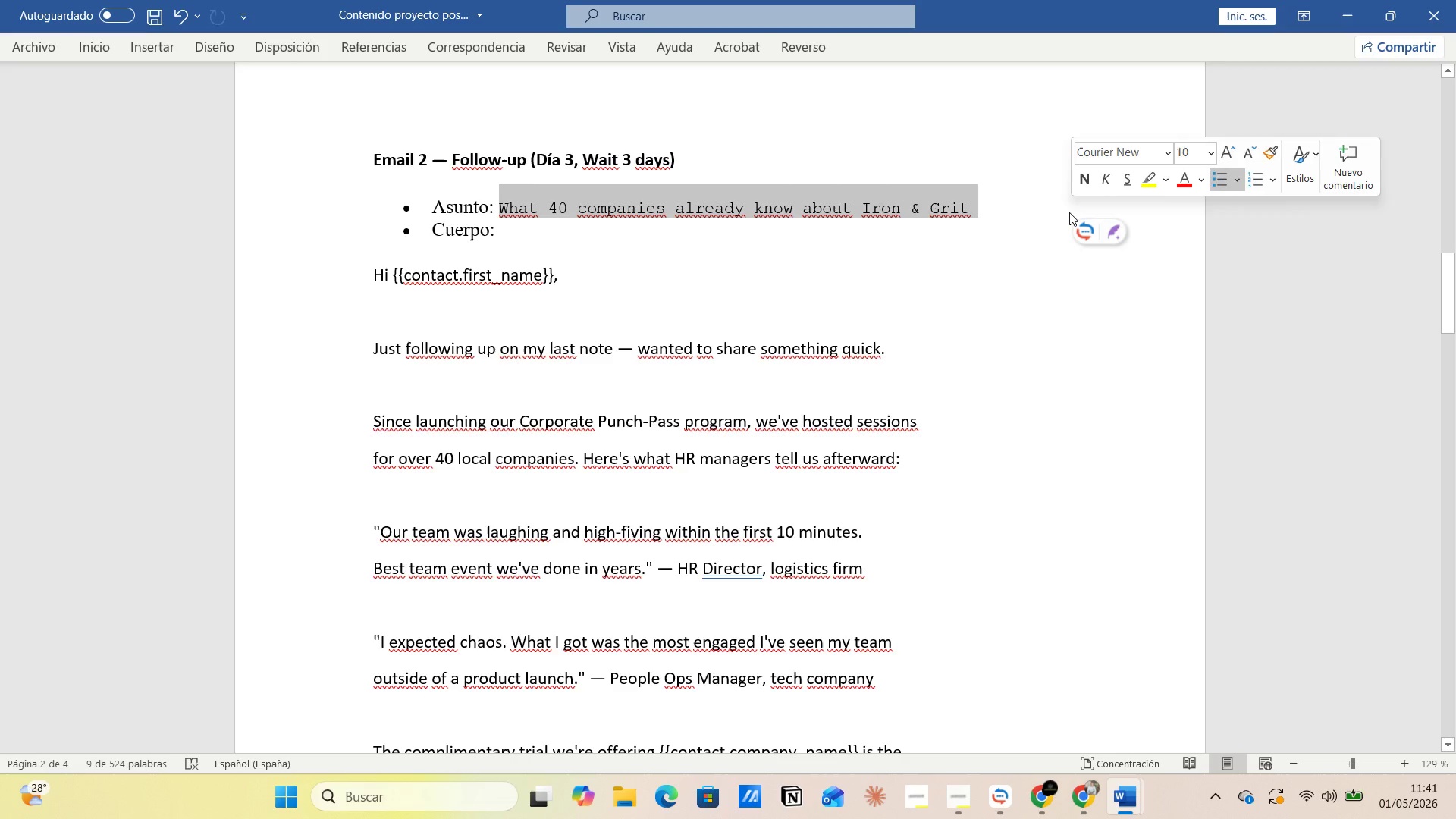 
key(Control+C)
 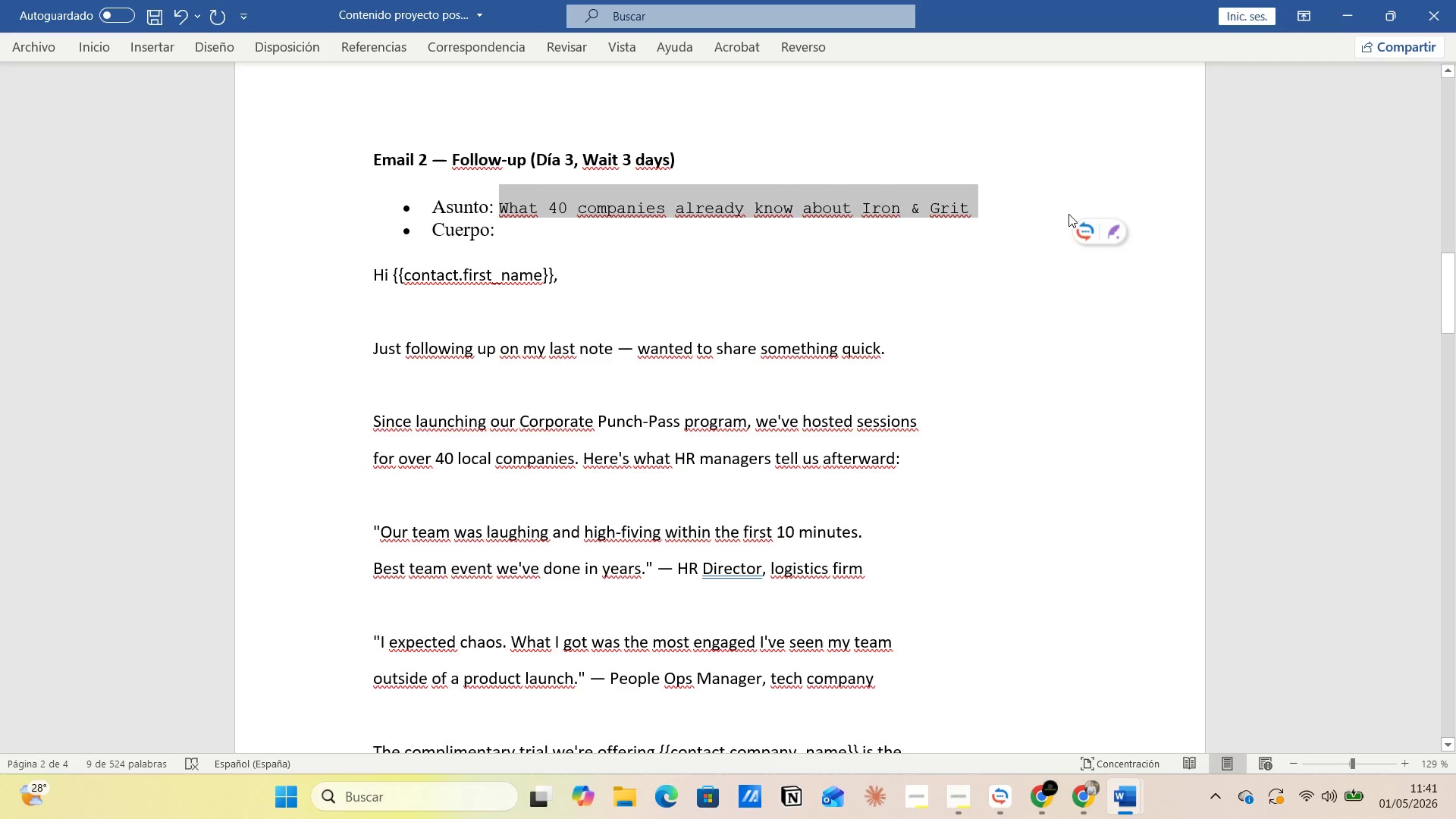 
key(Alt+Tab)
 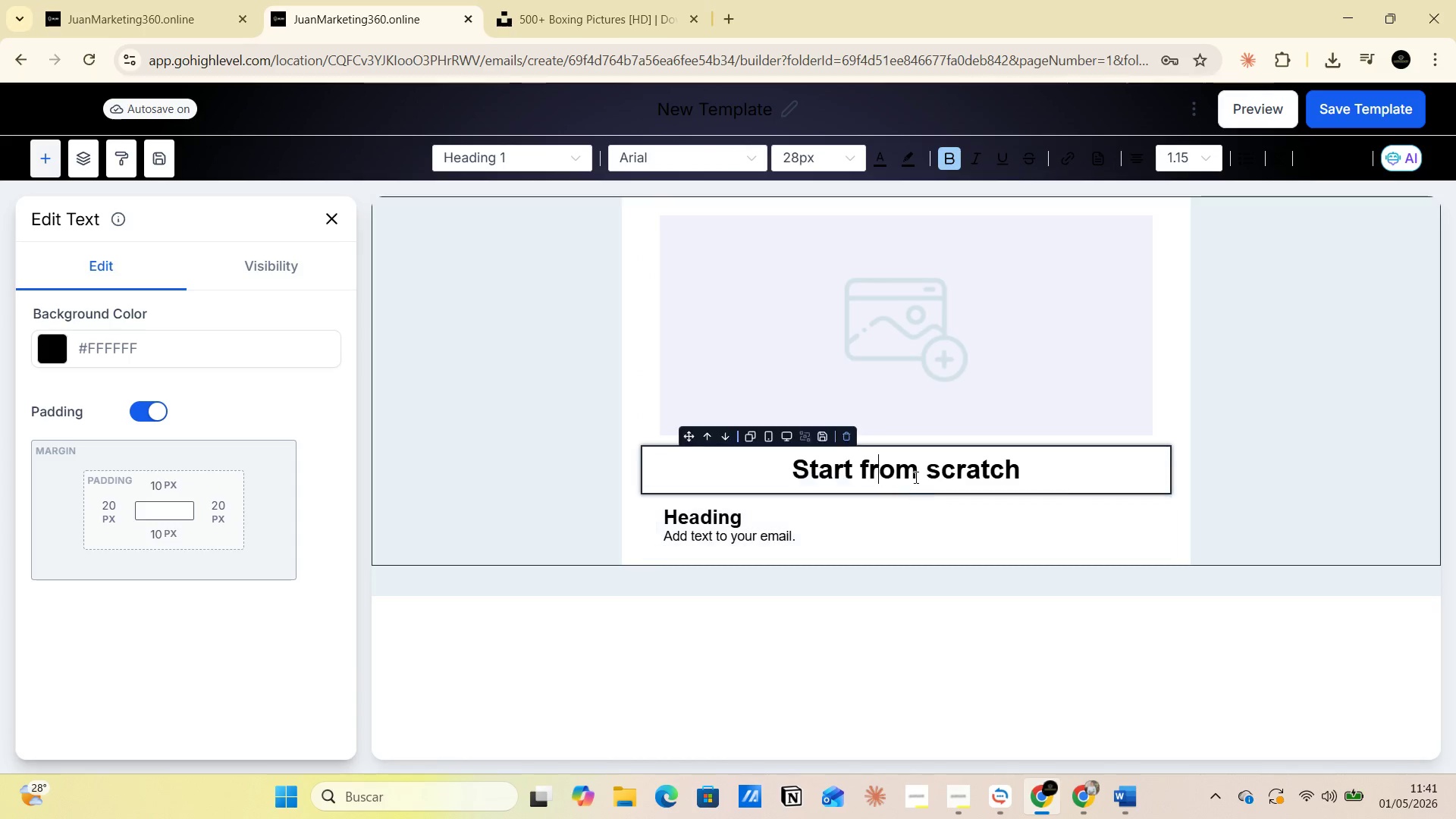 
double_click([912, 468])
 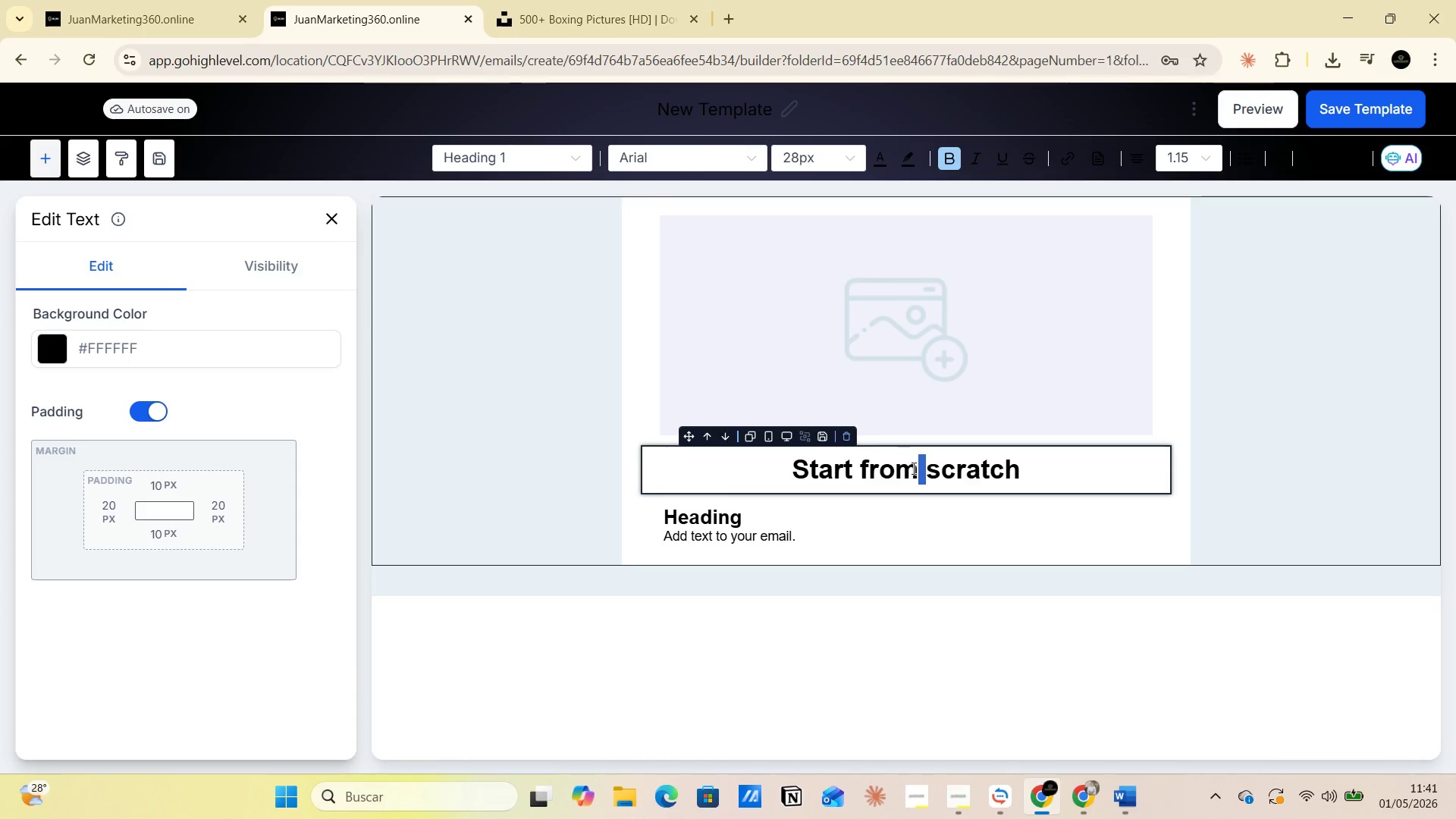 
triple_click([912, 468])
 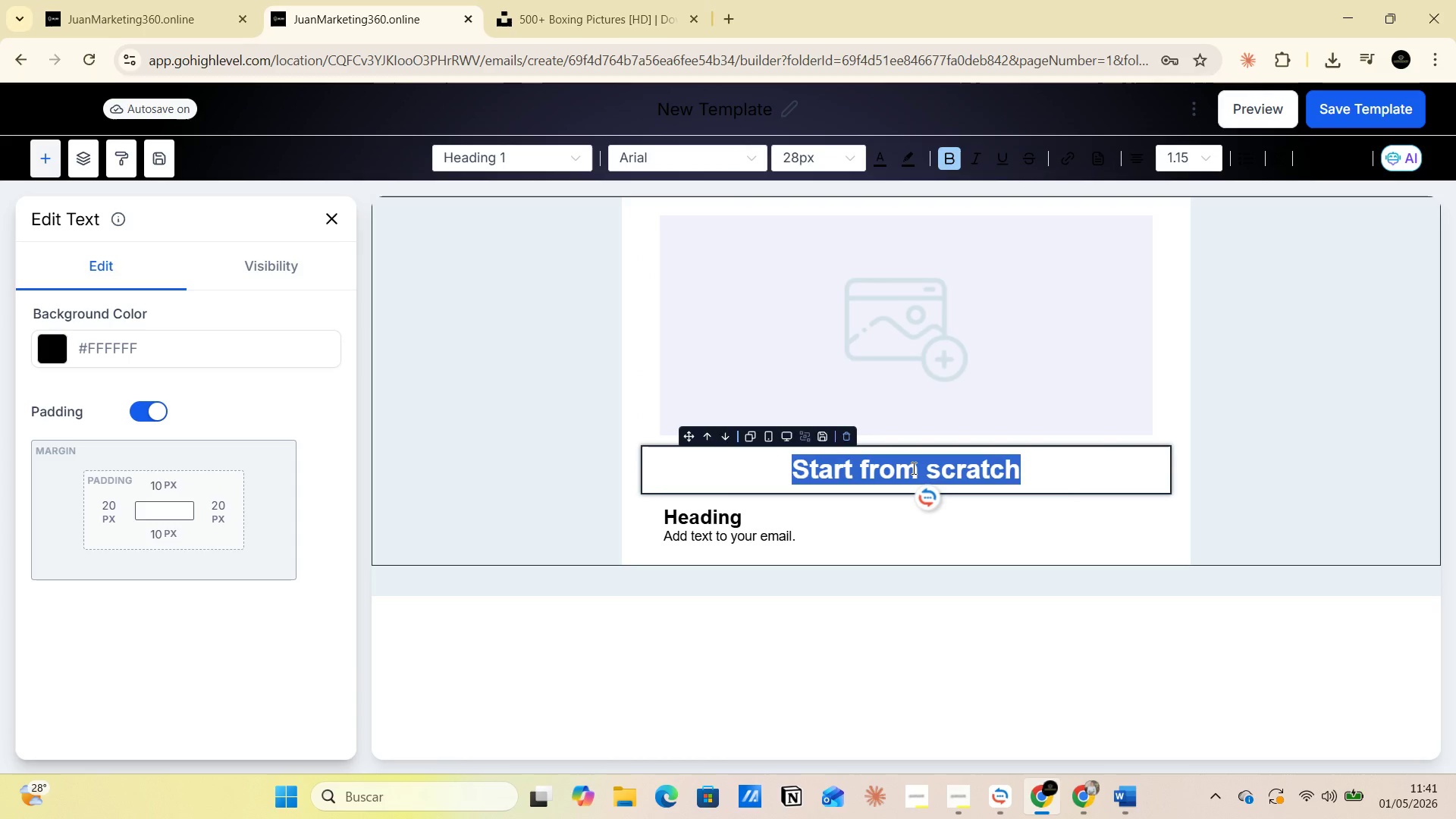 
key(Control+V)
 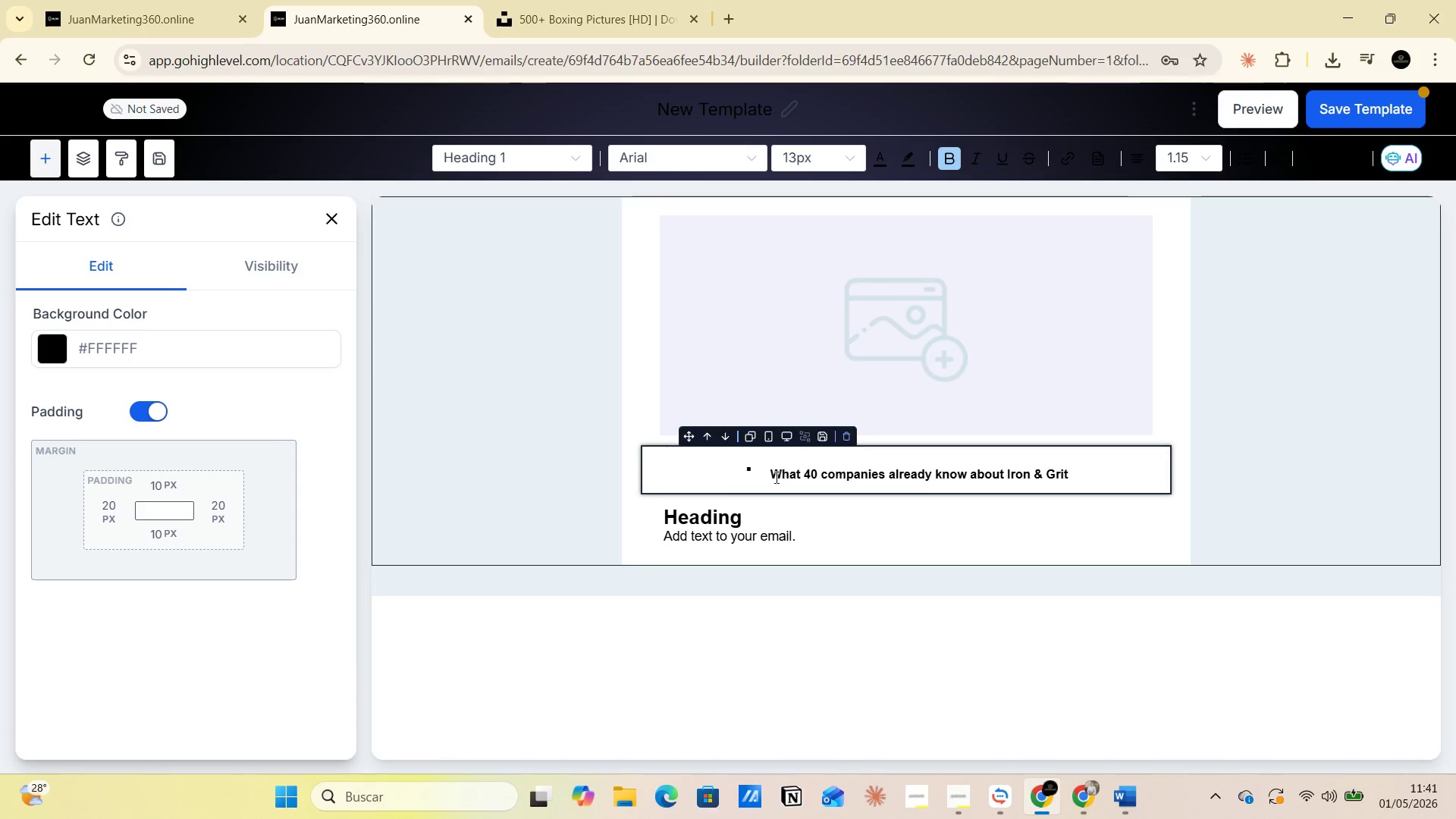 
left_click([767, 475])
 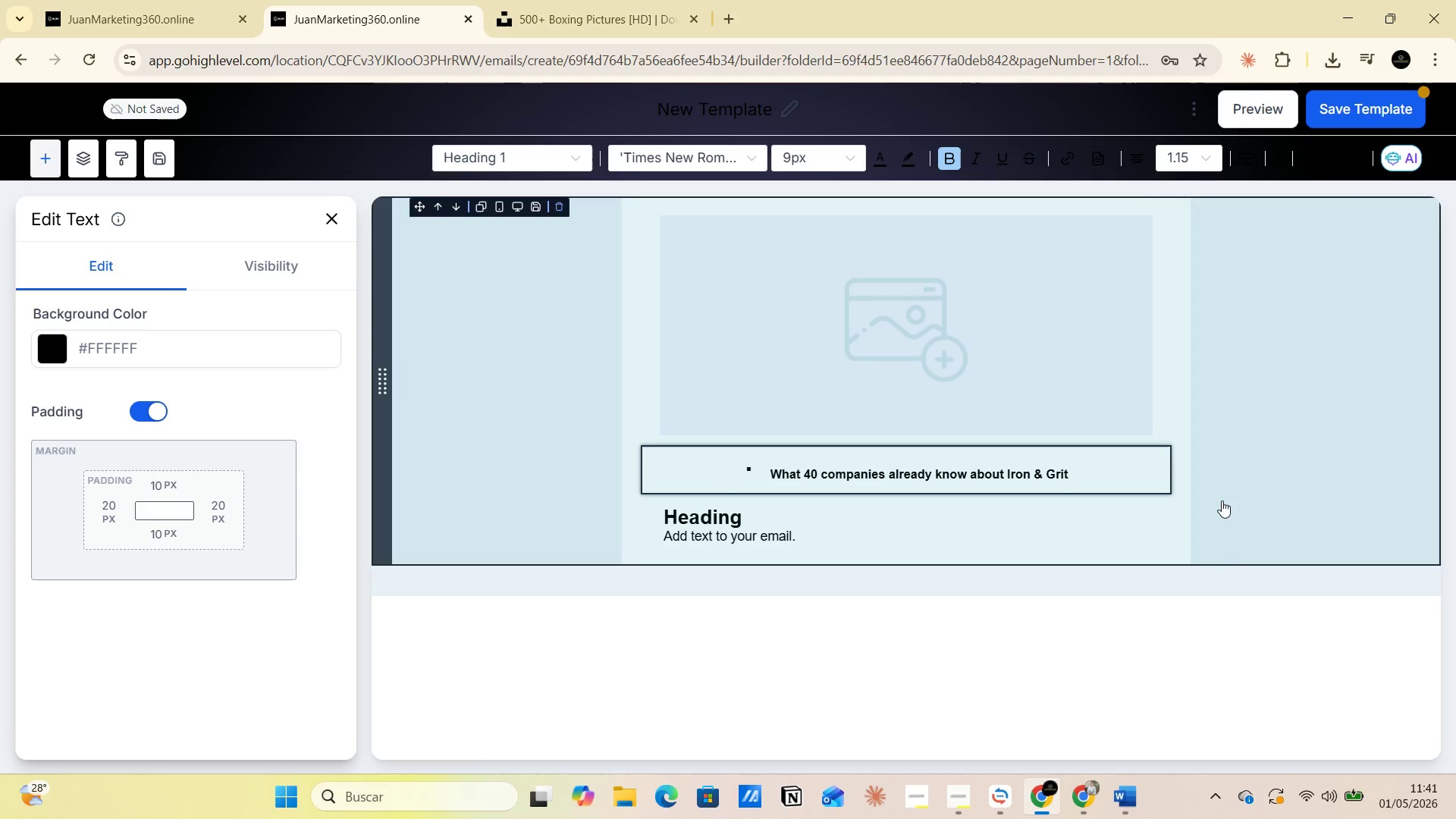 
key(Backspace)
 